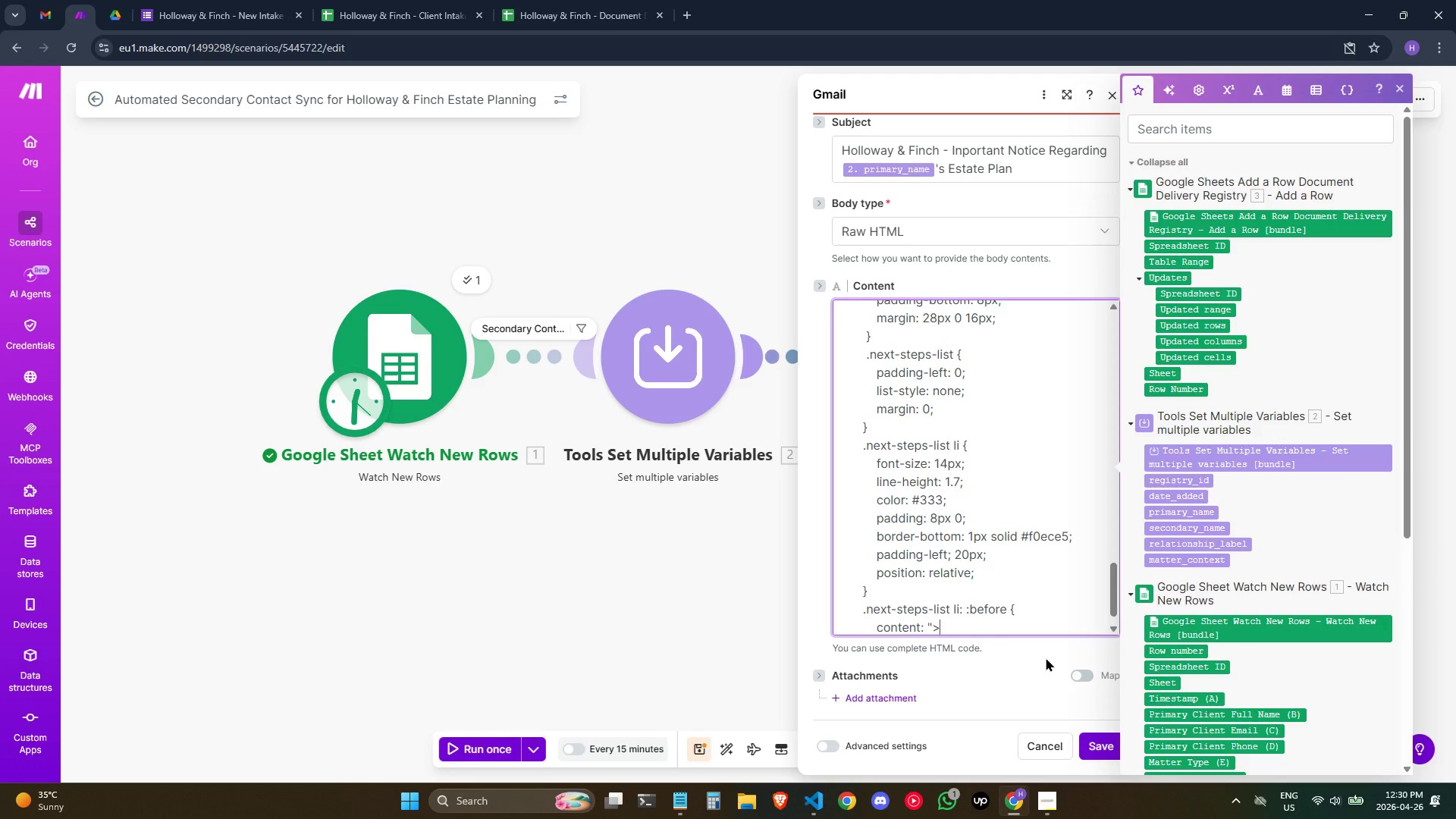 
key(Shift+Quote)
 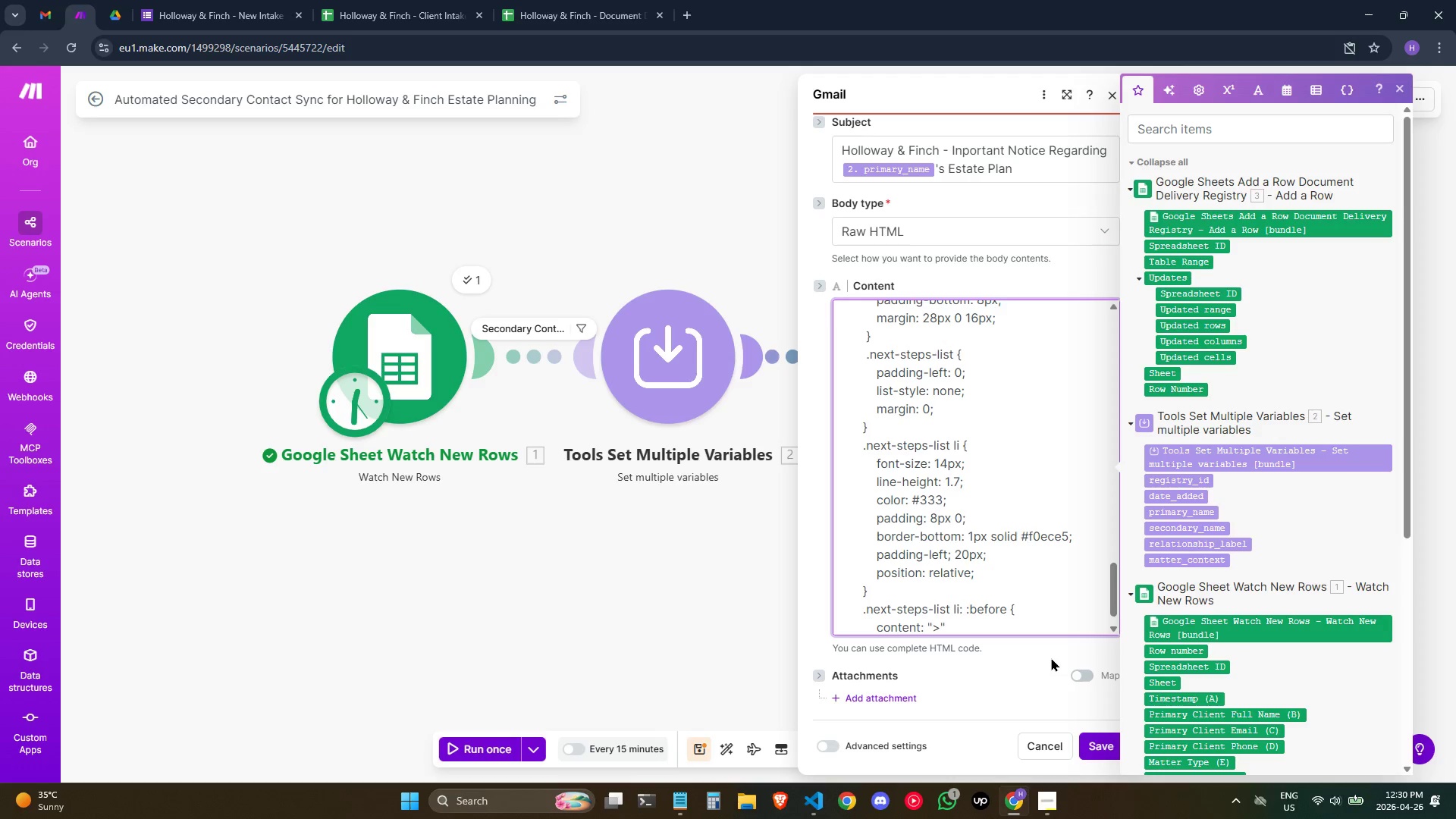 
key(Semicolon)
 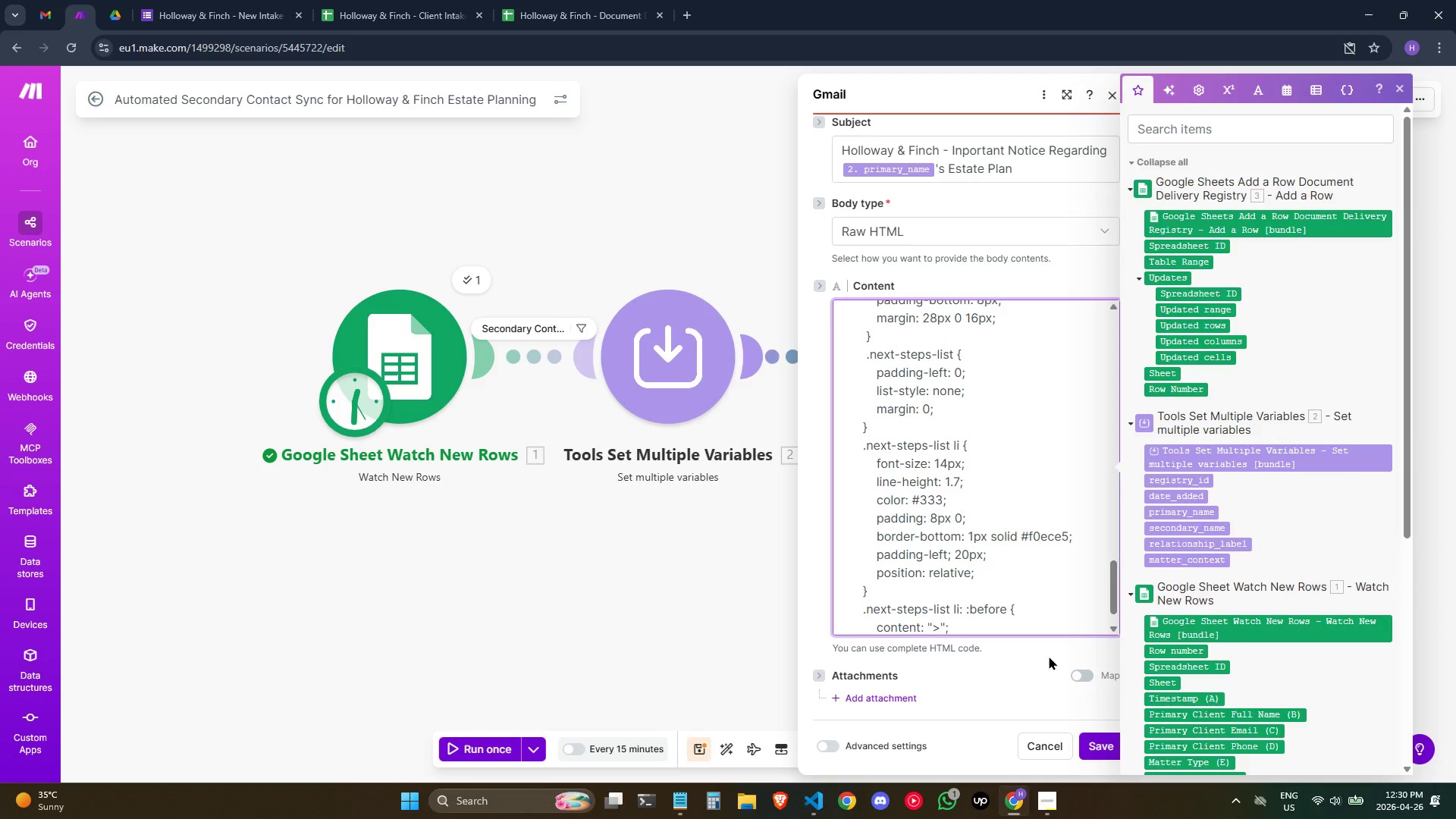 
key(Enter)
 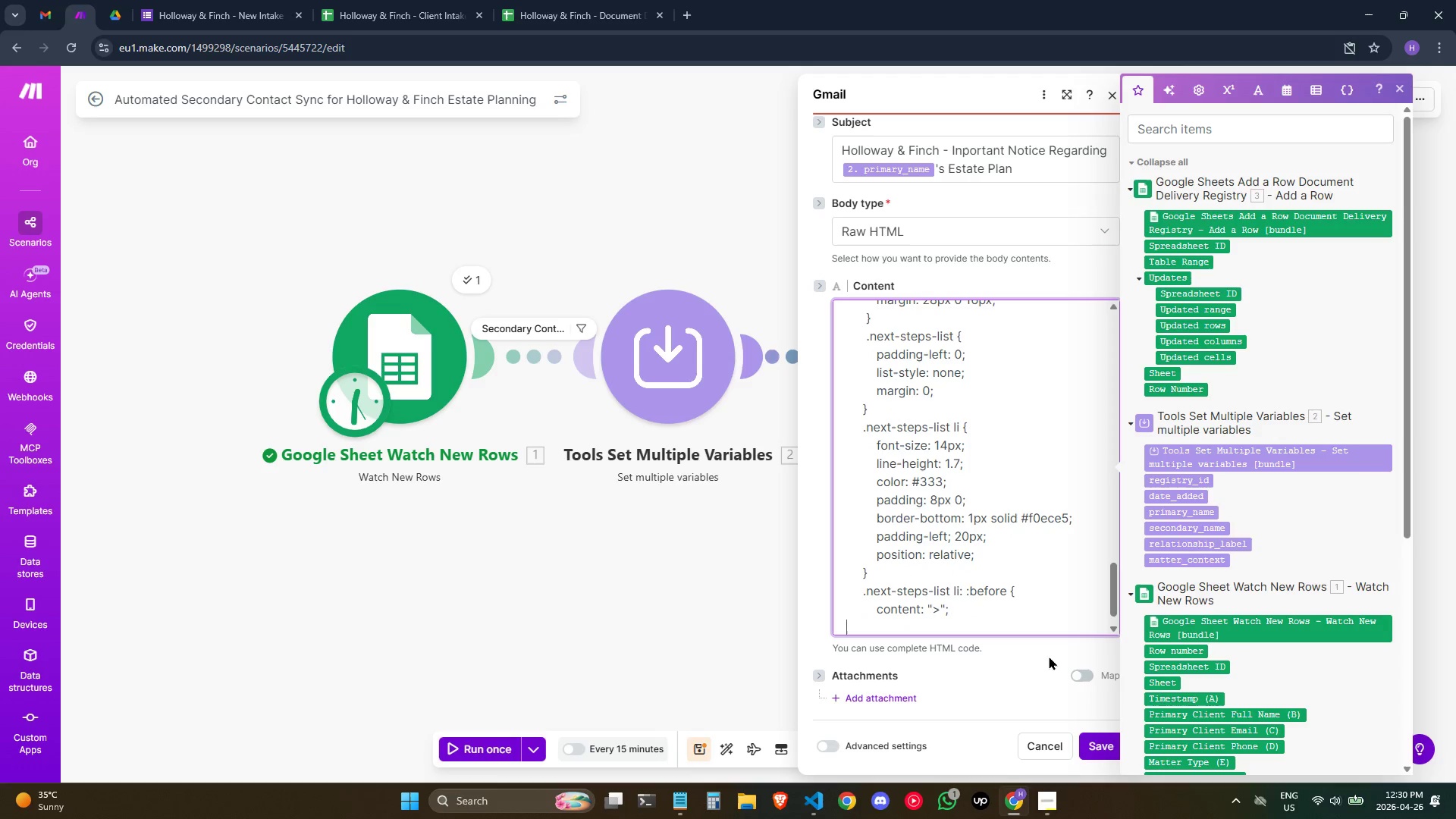 
hold_key(key=Space, duration=0.7)
 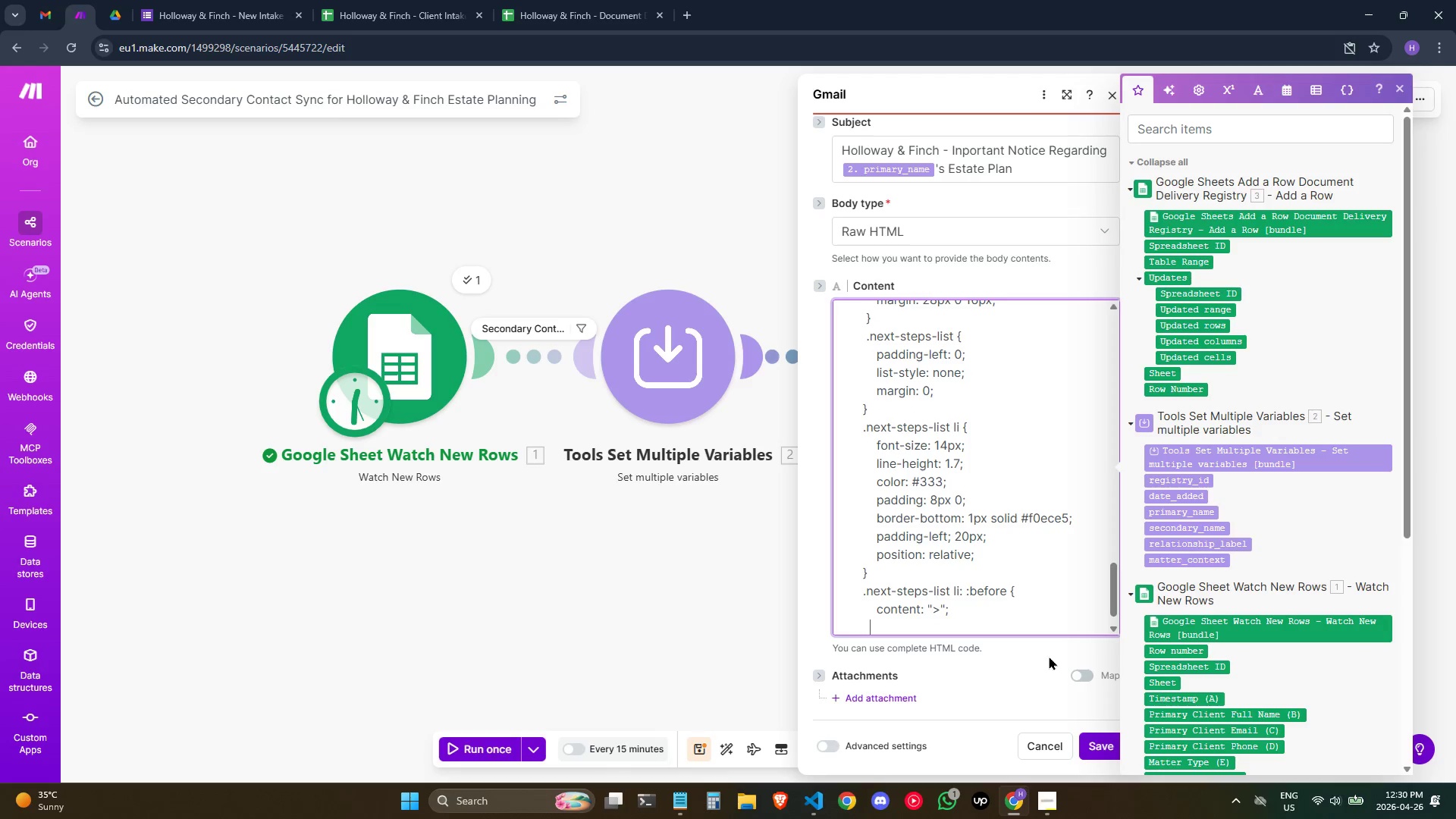 
type(   position: absolute;)
 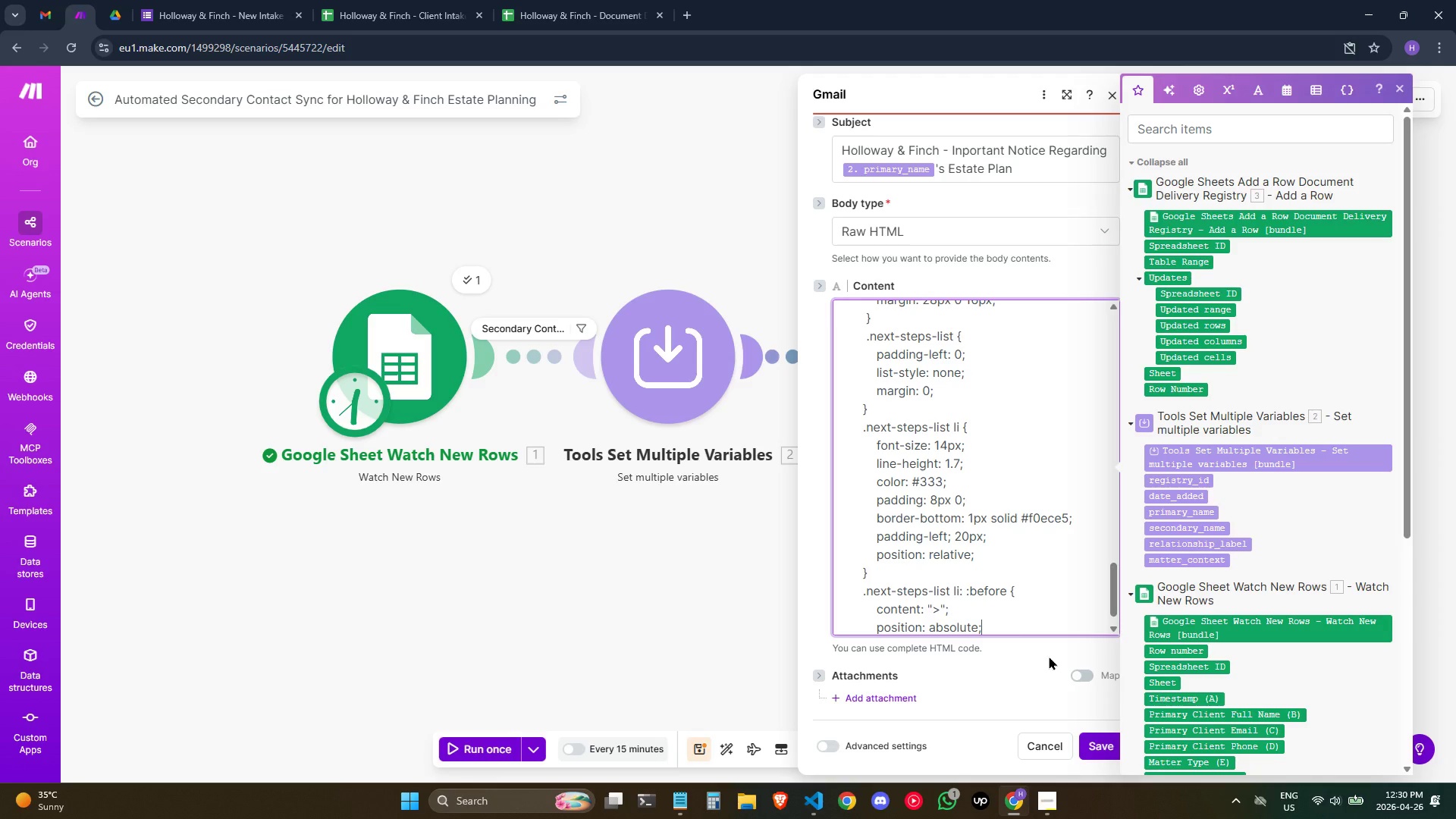 
key(Enter)
 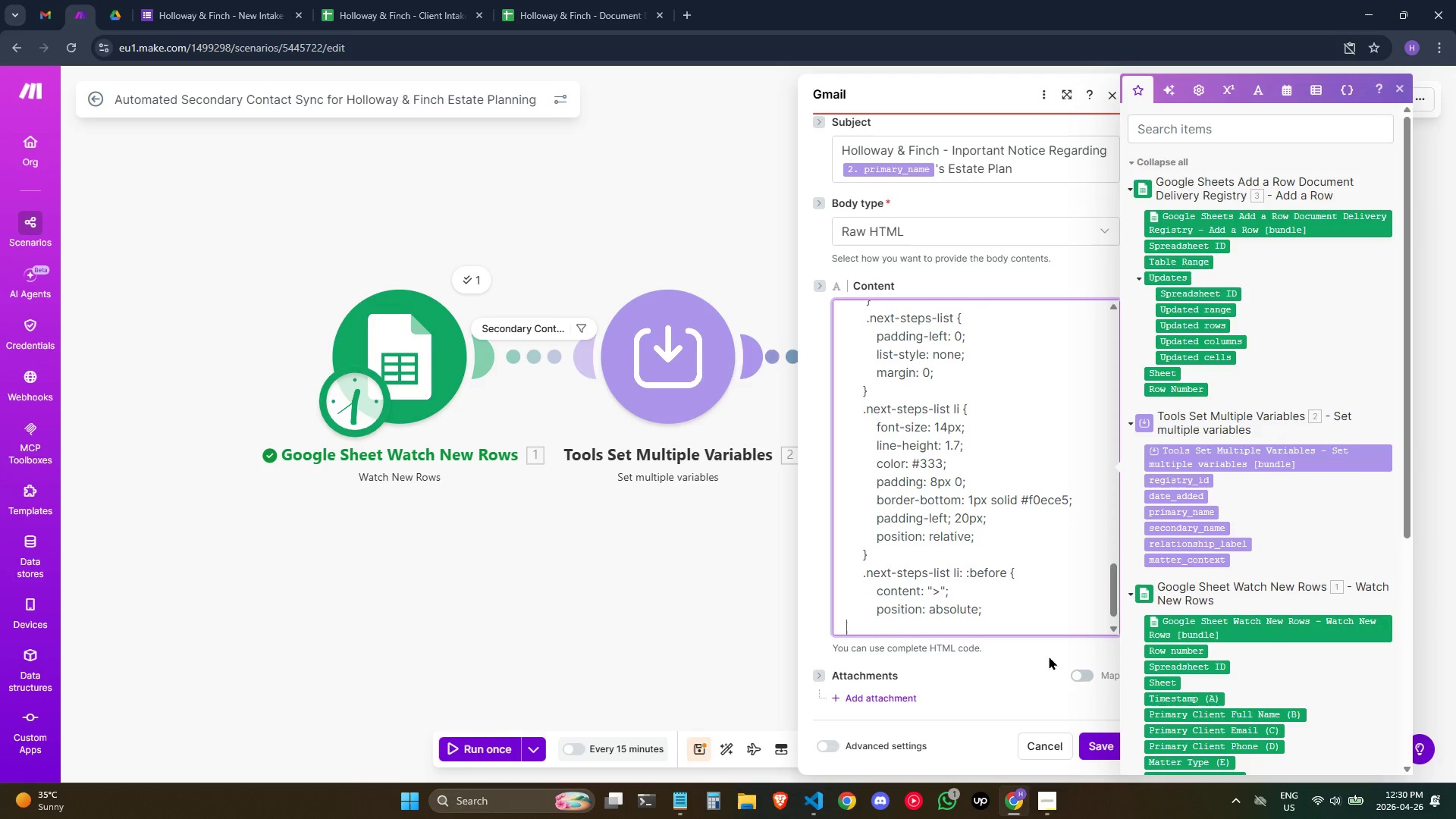 
hold_key(key=Space, duration=0.69)
 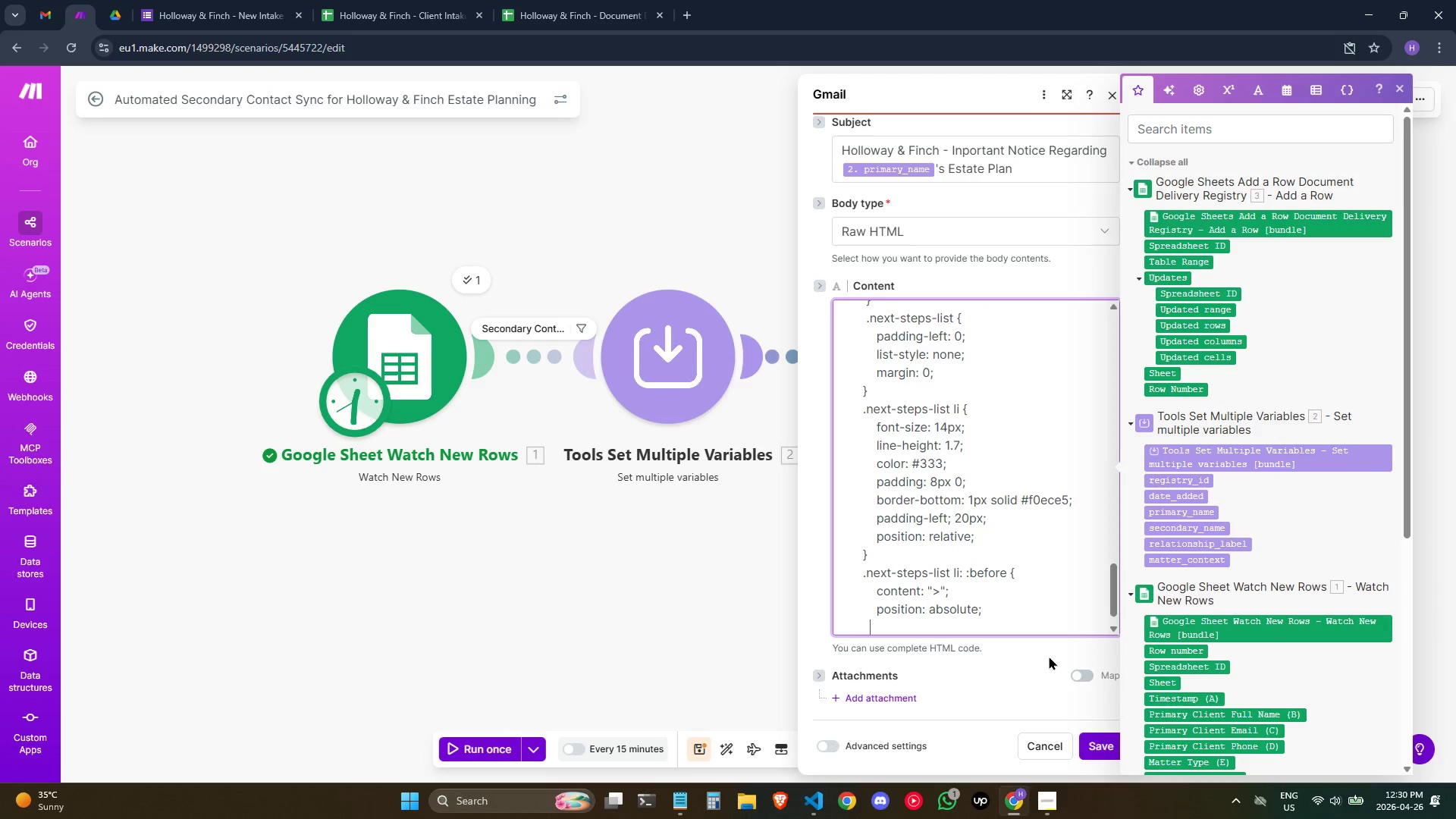 
type(   left: 0;)
 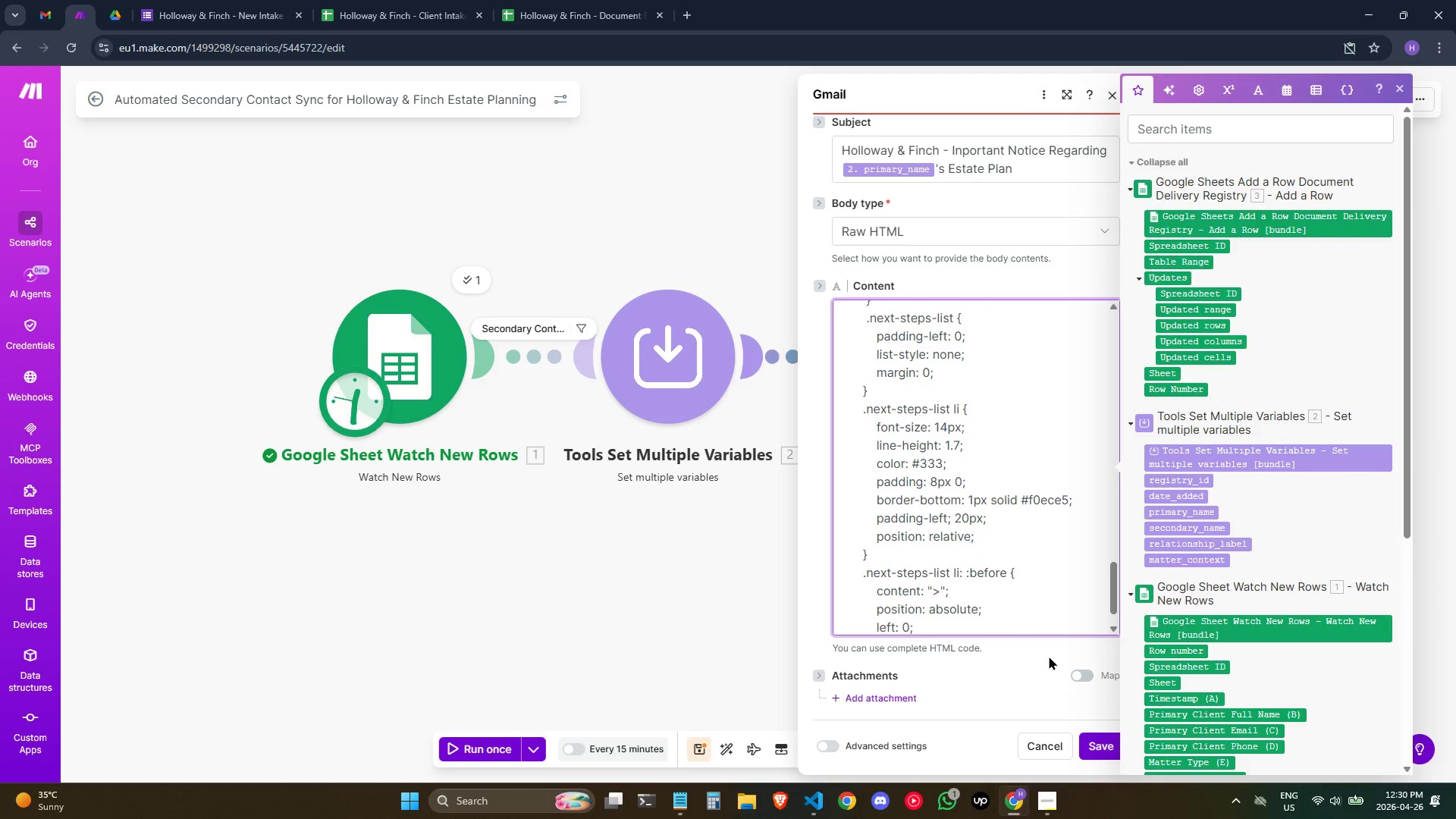 
key(Enter)
 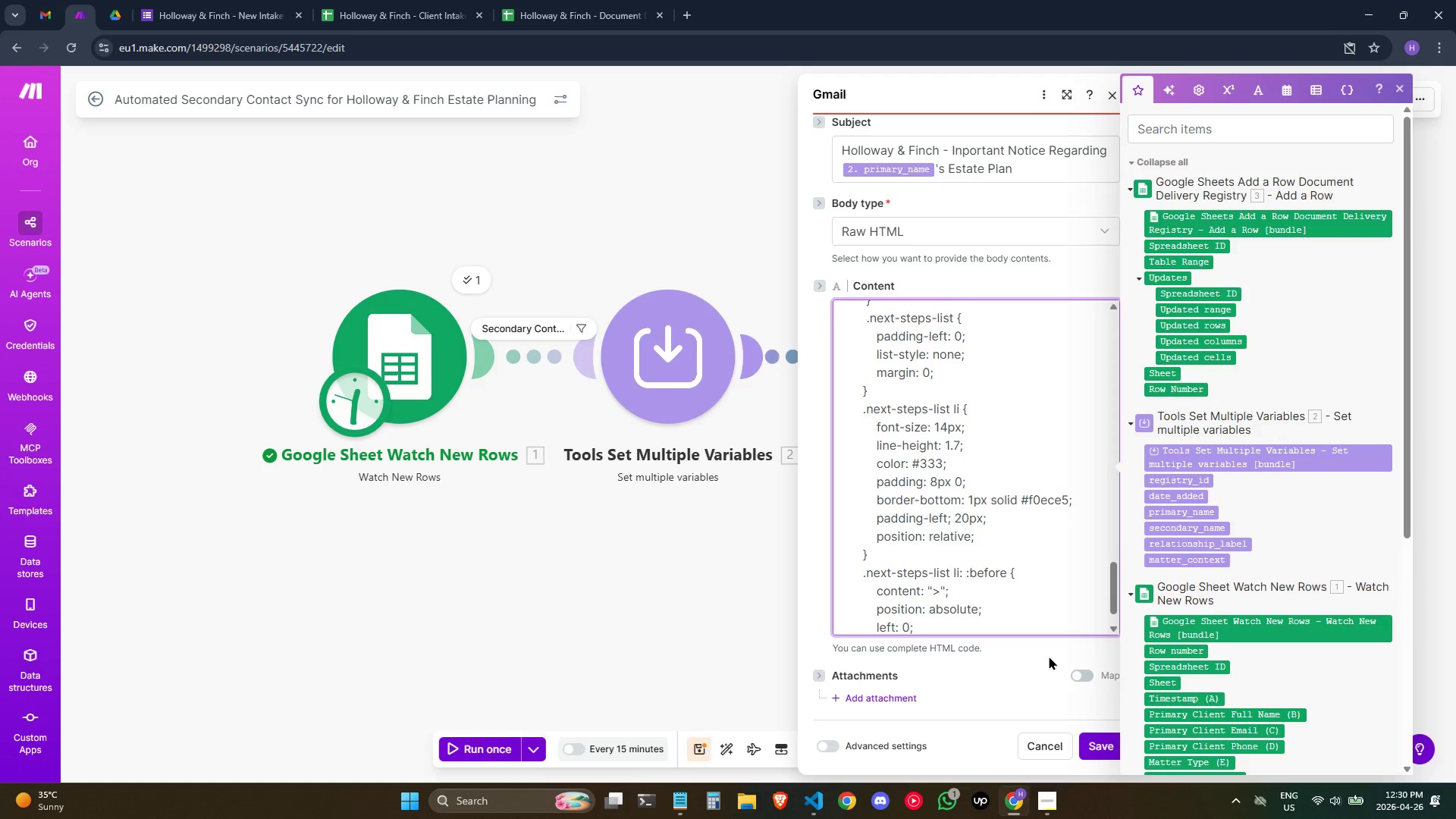 
hold_key(key=Space, duration=0.72)
 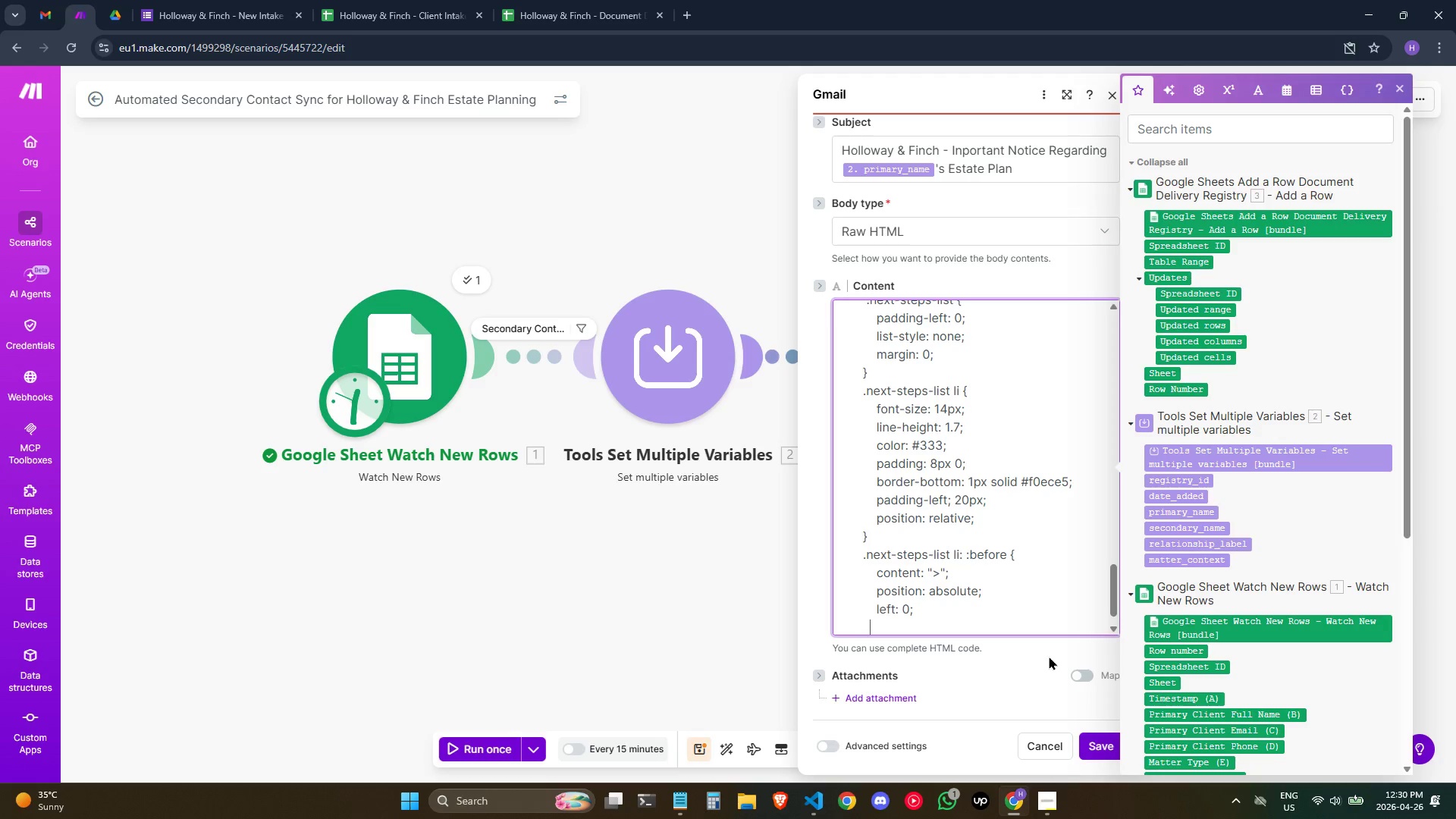 
type(   color: #c8a96;)
 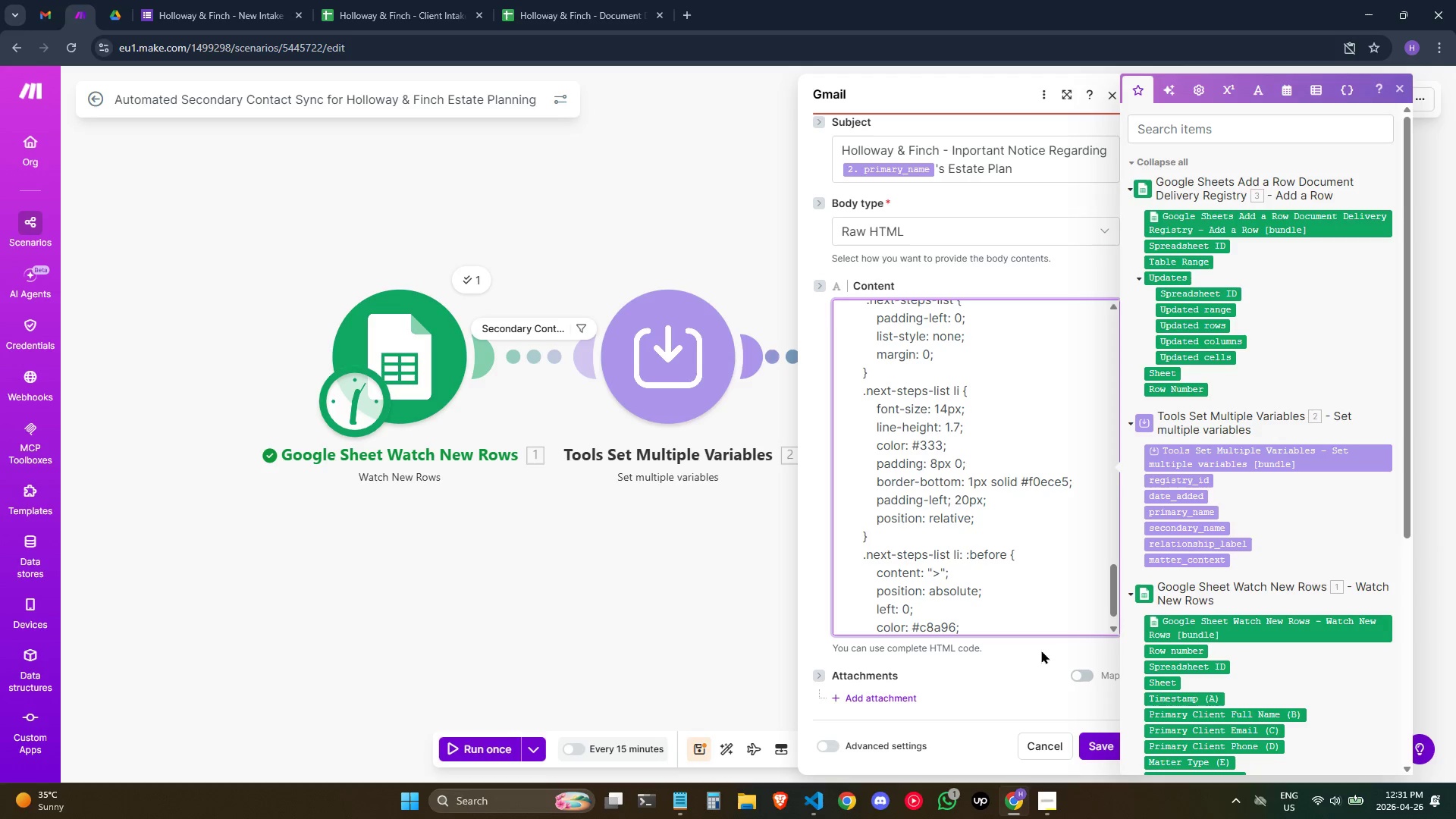 
key(Enter)
 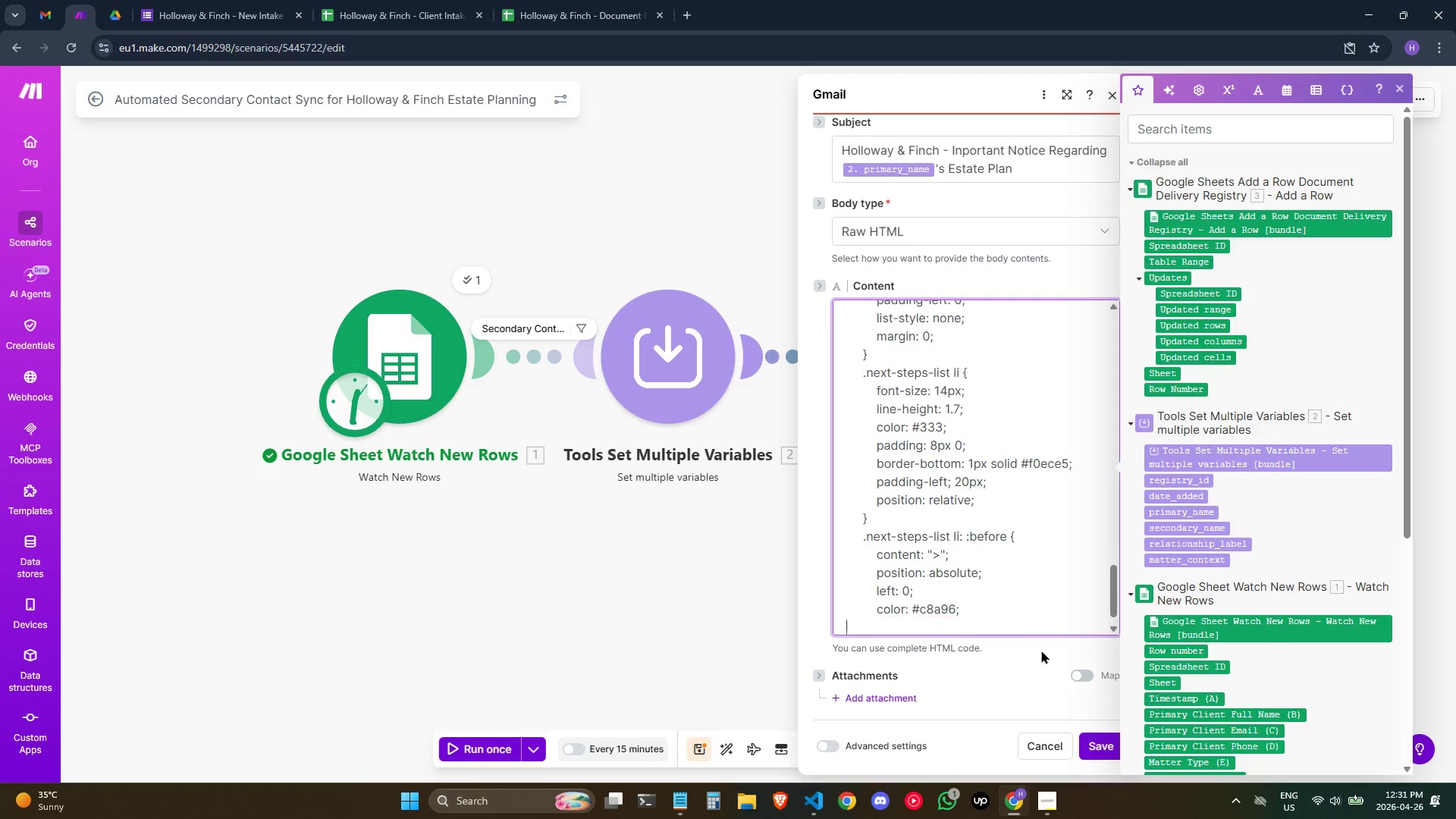 
hold_key(key=Space, duration=0.75)
 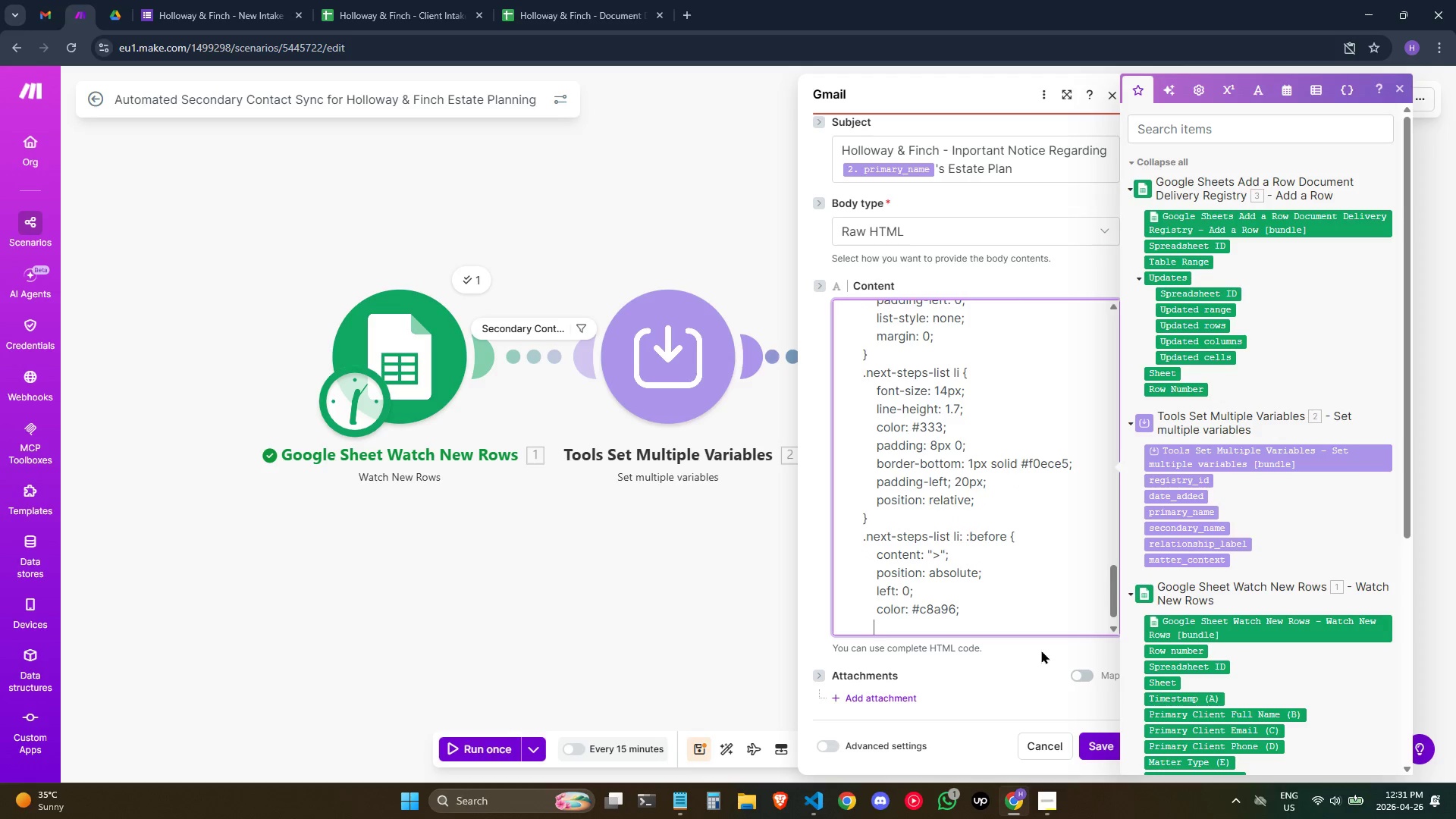 
type(   )
key(Backspace)
type(font-size: 18px;)
 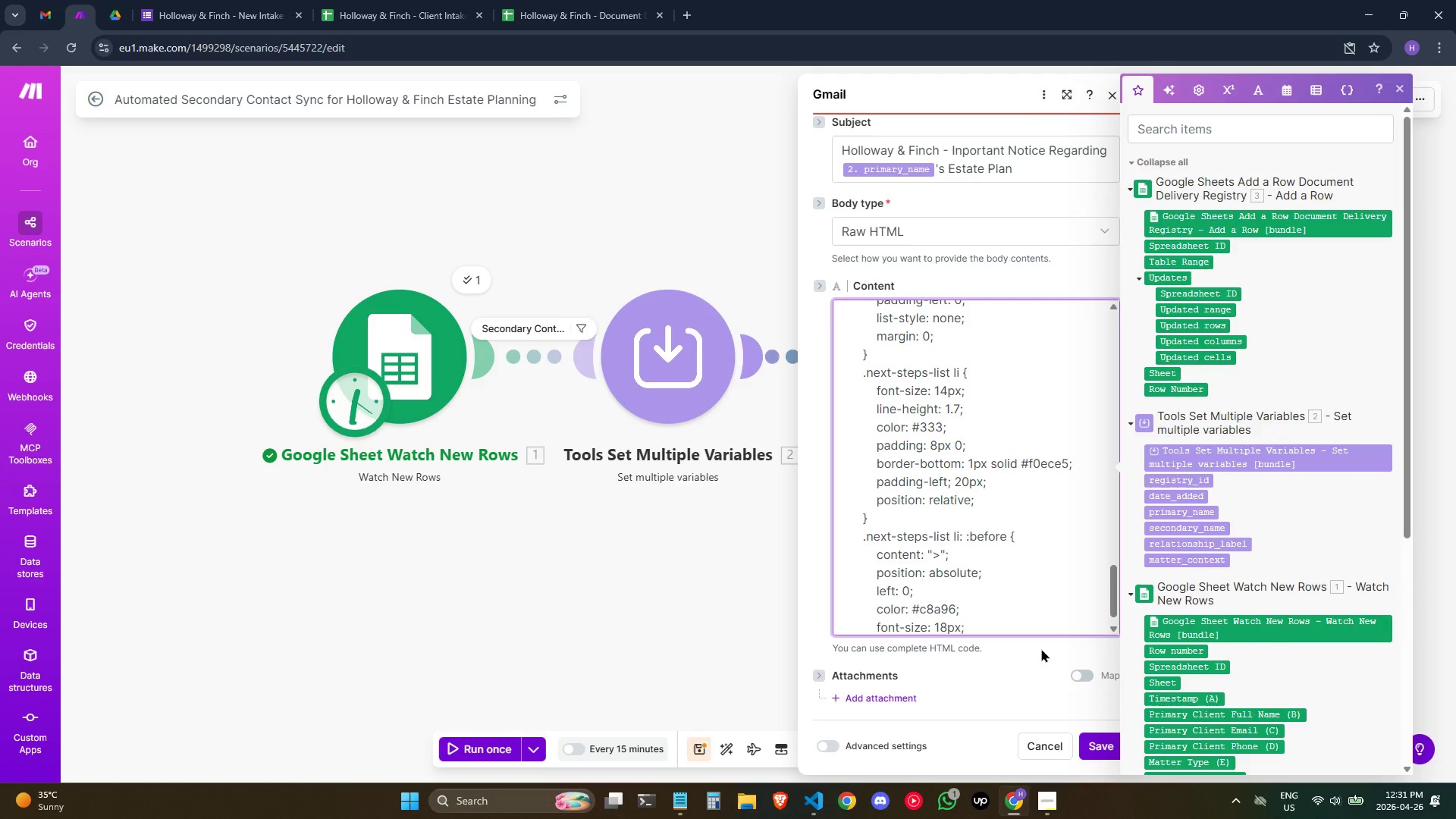 
key(Enter)
 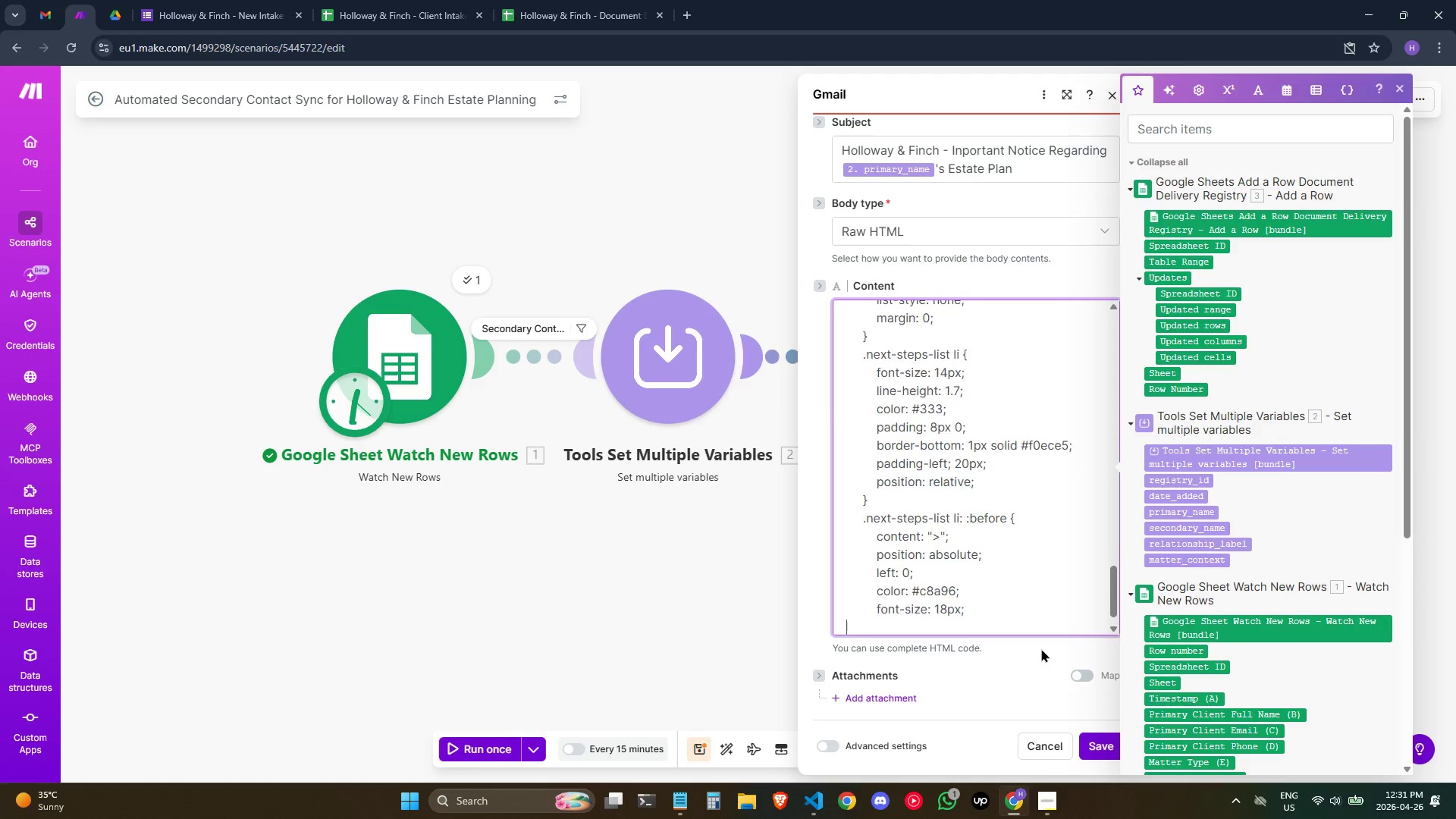 
hold_key(key=Space, duration=0.8)
 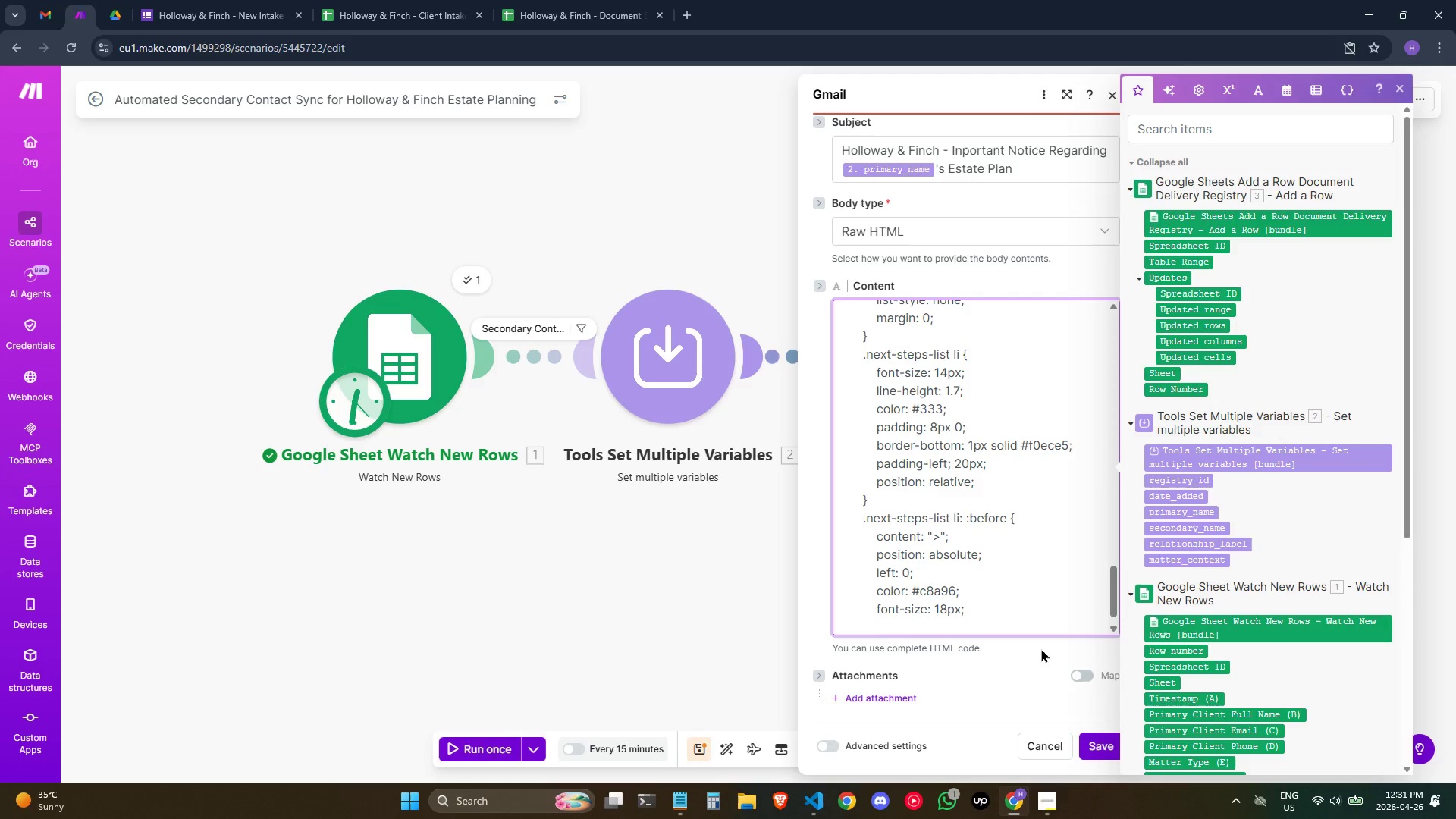 
type( line-height: 1.)
 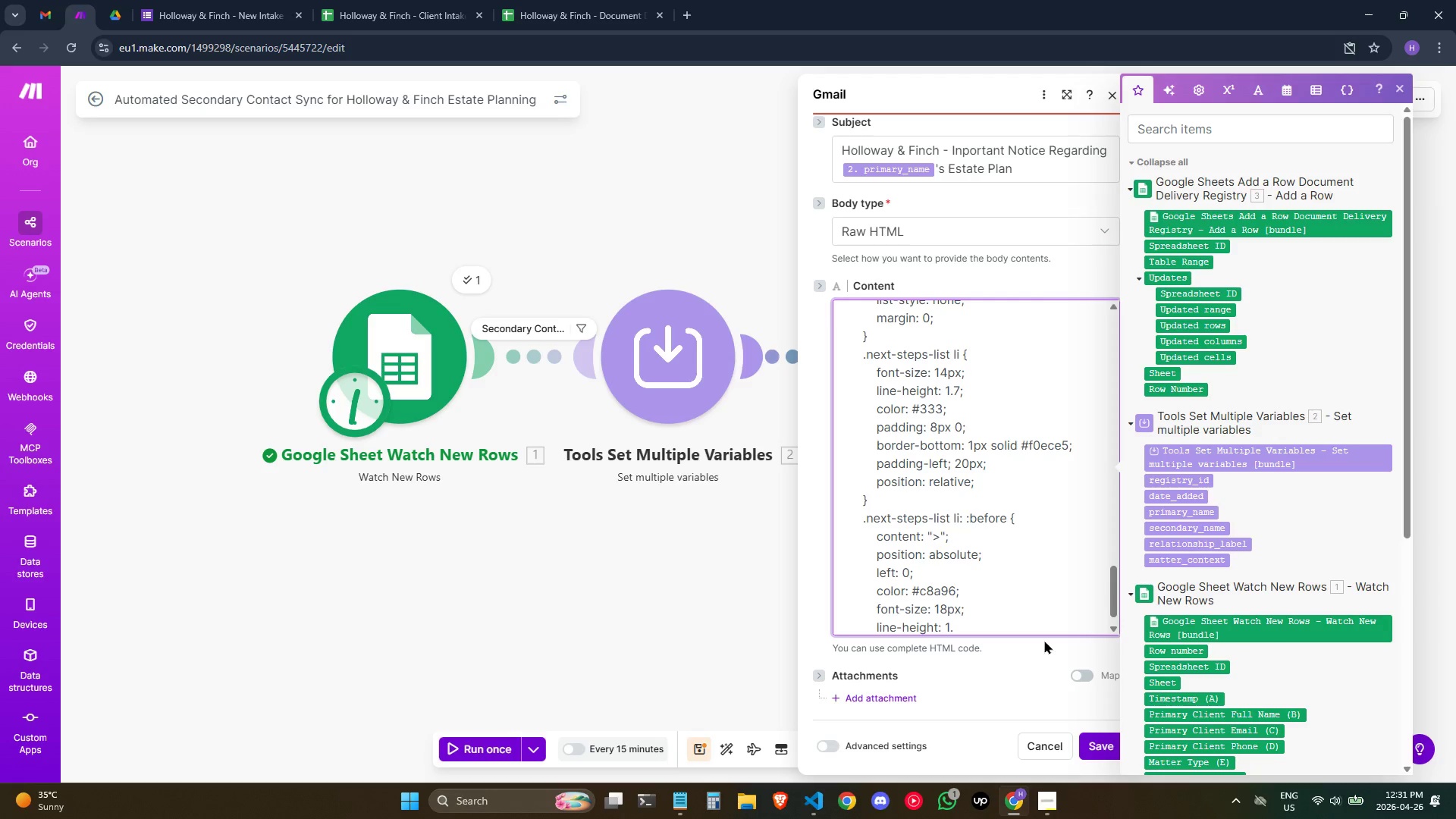 
key(3)
 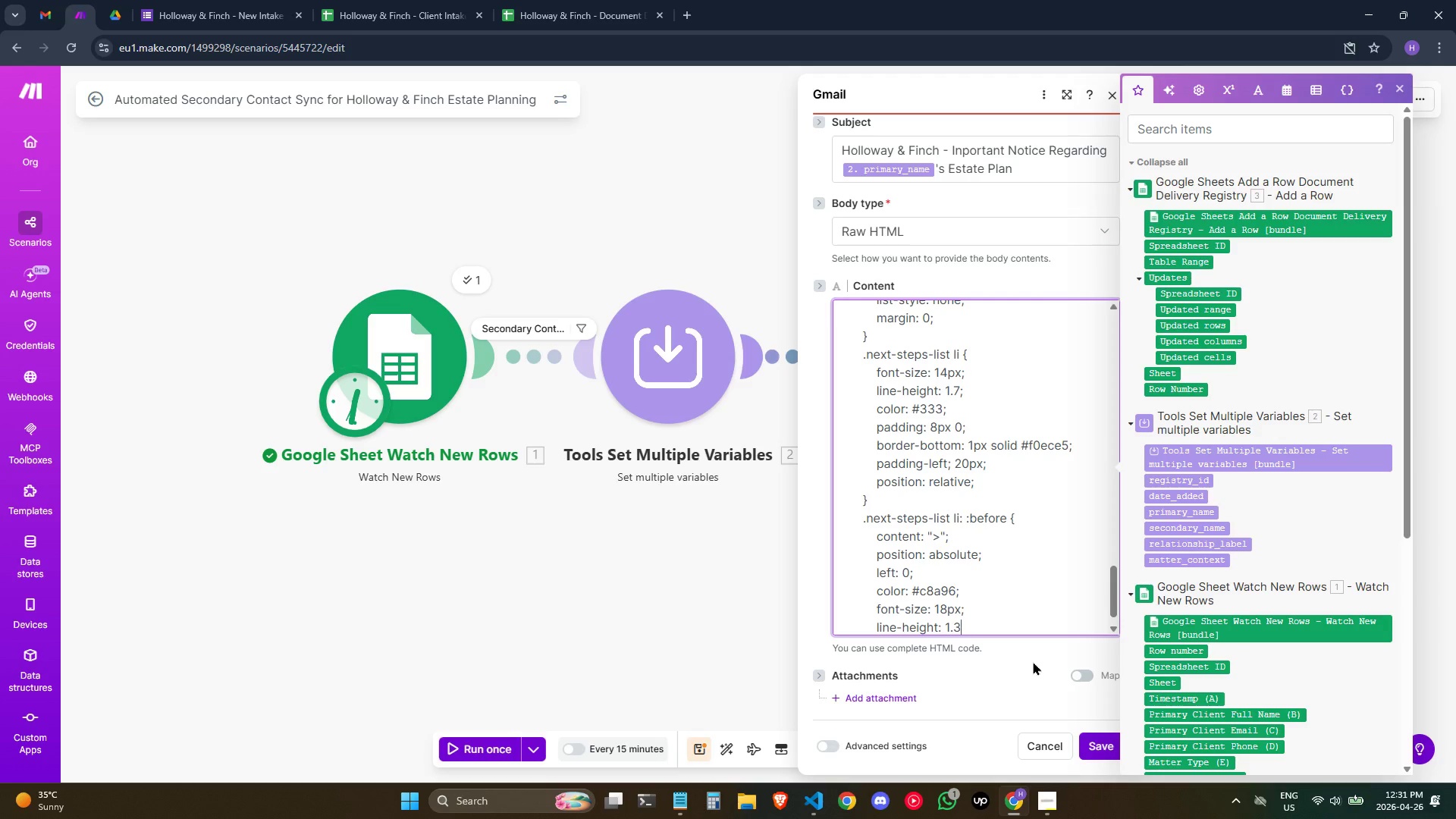 
key(Semicolon)
 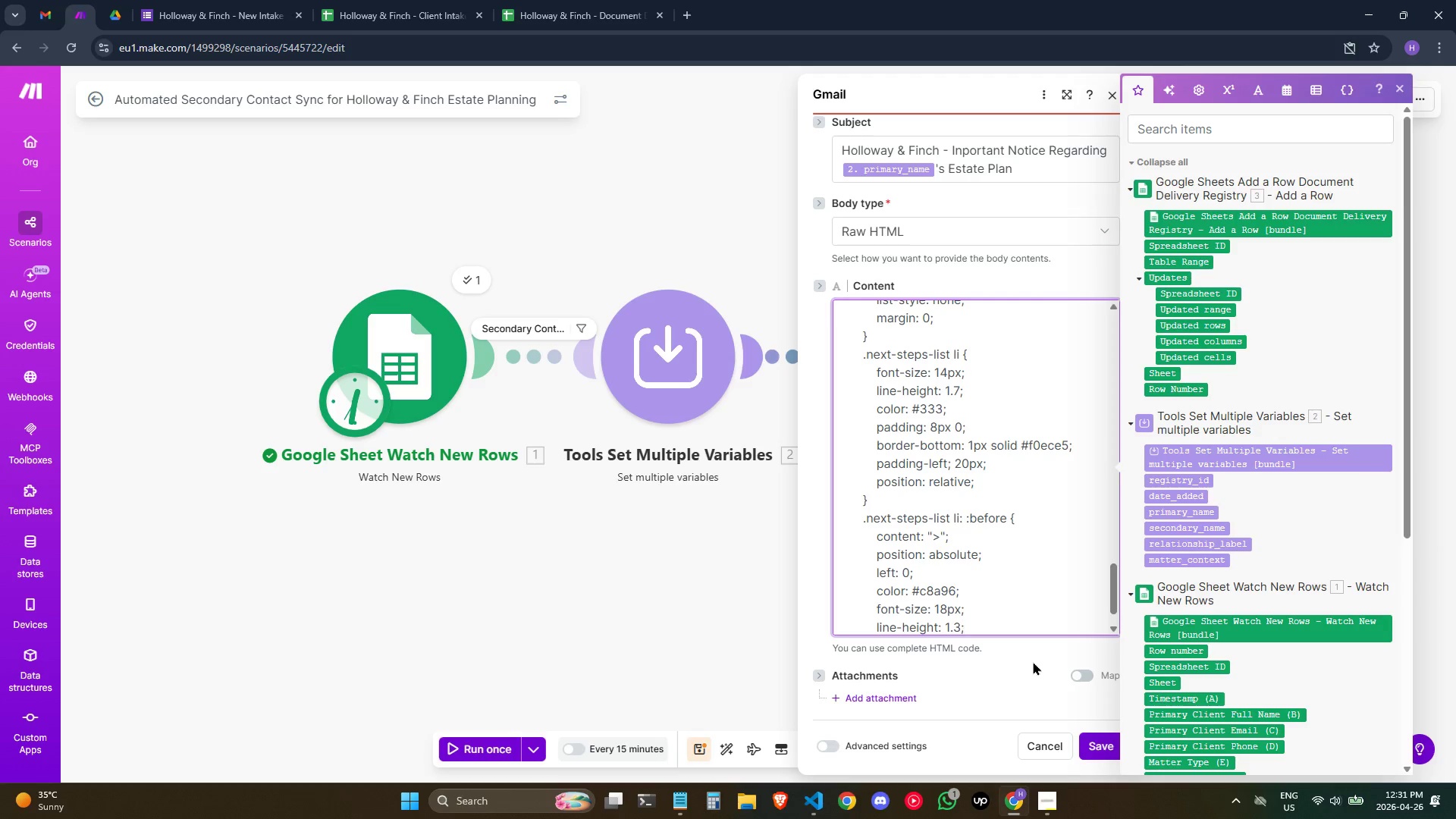 
key(Enter)
 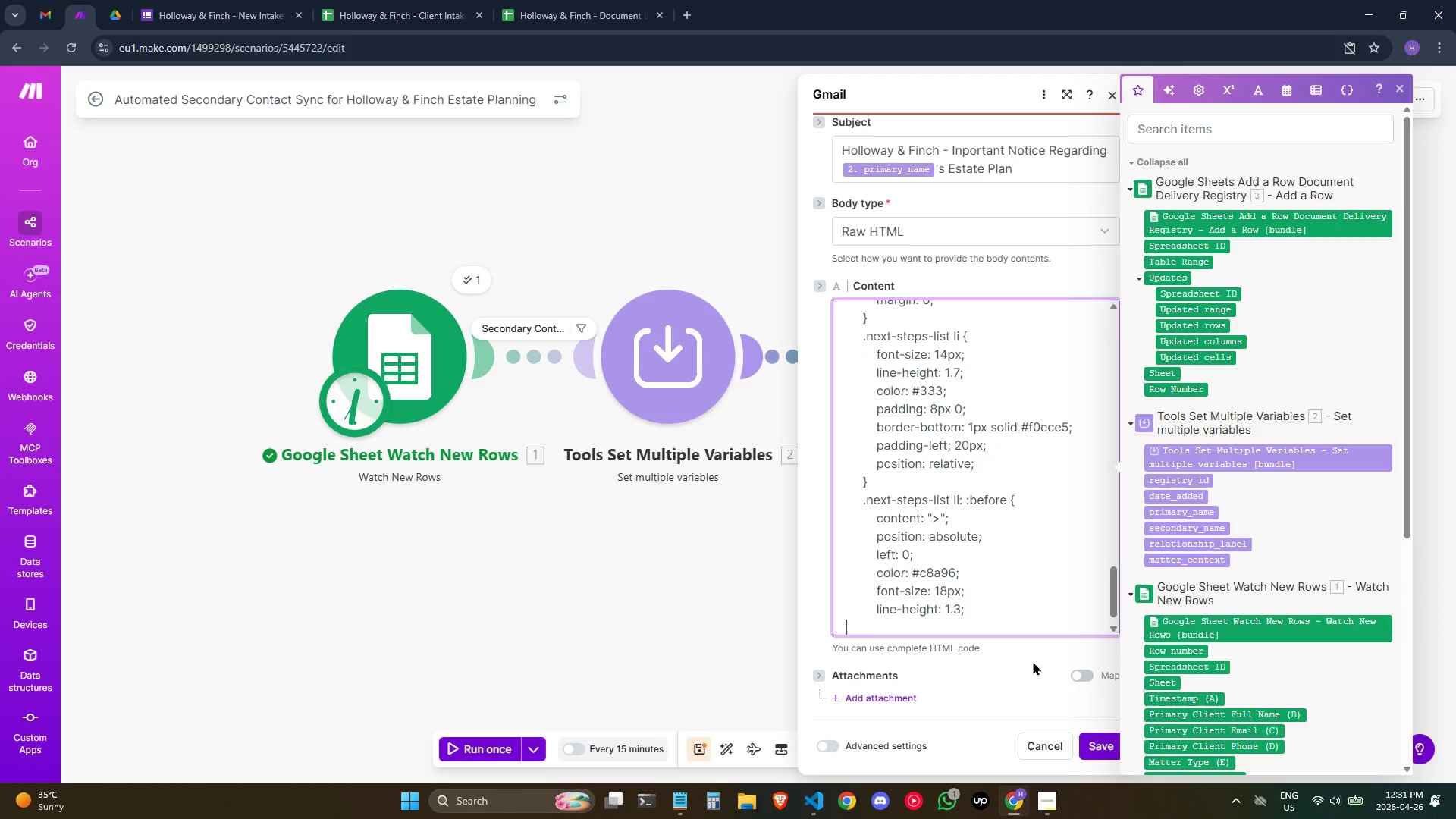 
hold_key(key=Space, duration=0.58)
 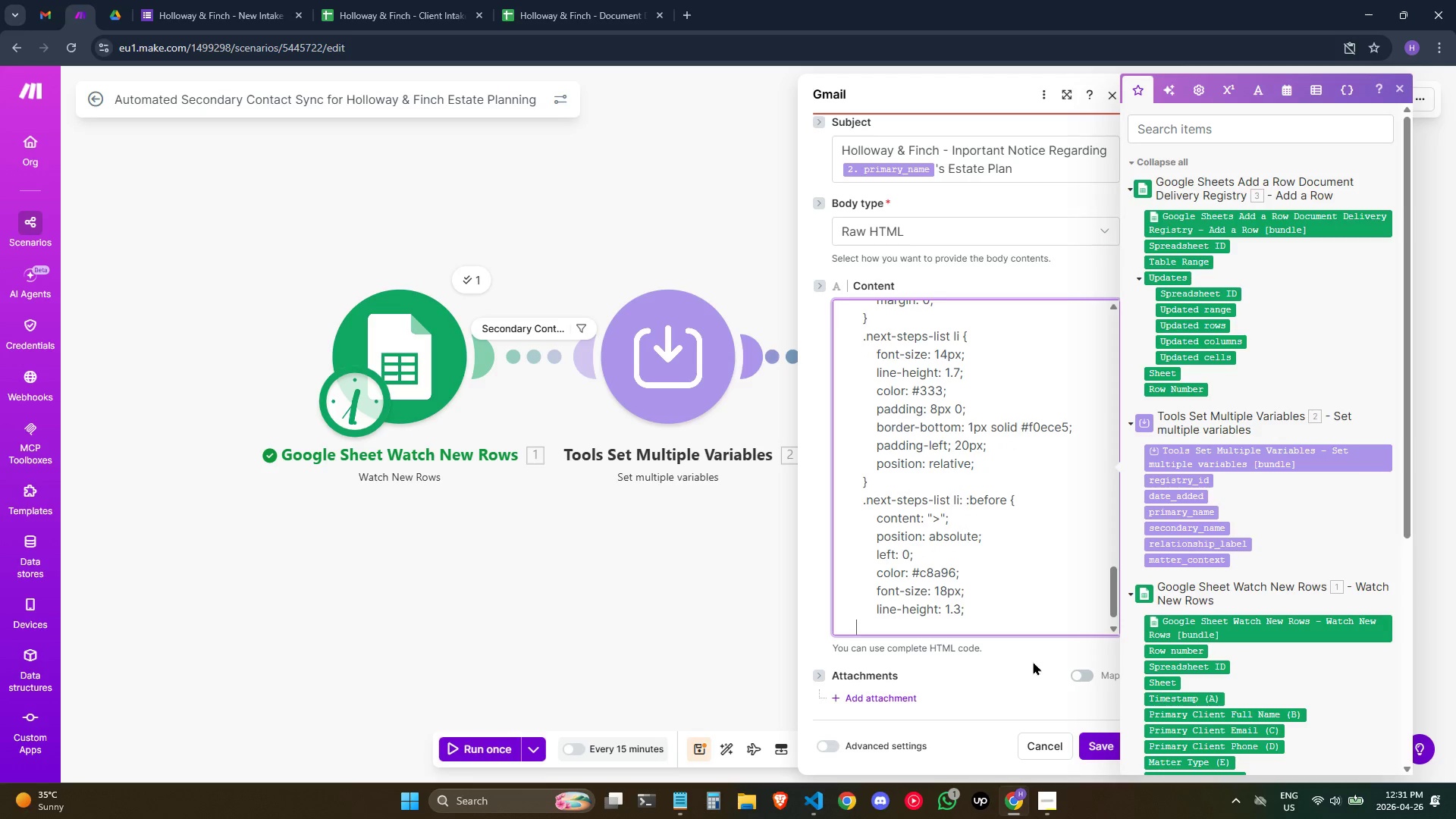 
key(Space)
 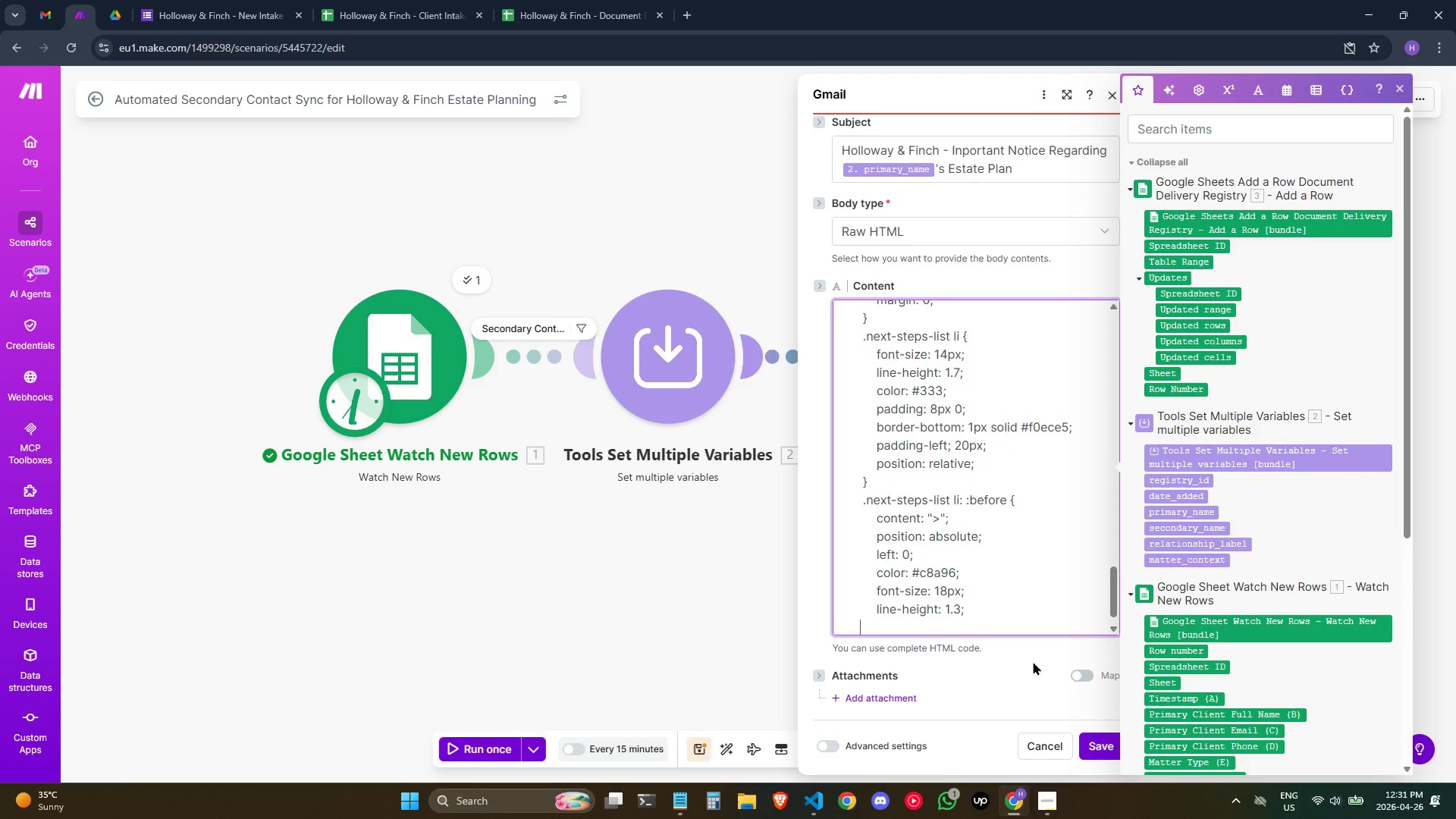 
key(Space)
 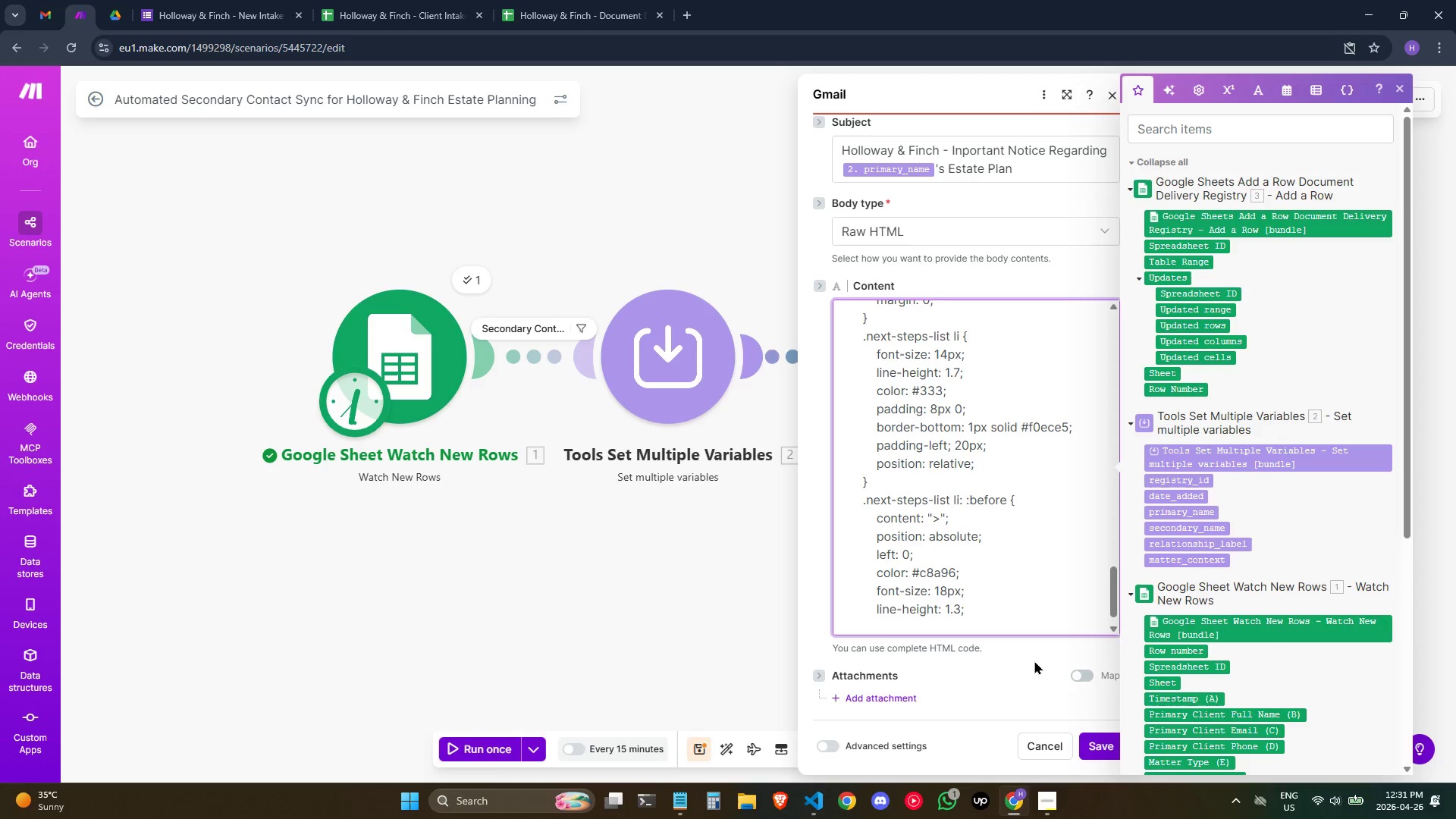 
key(Shift+ShiftRight)
 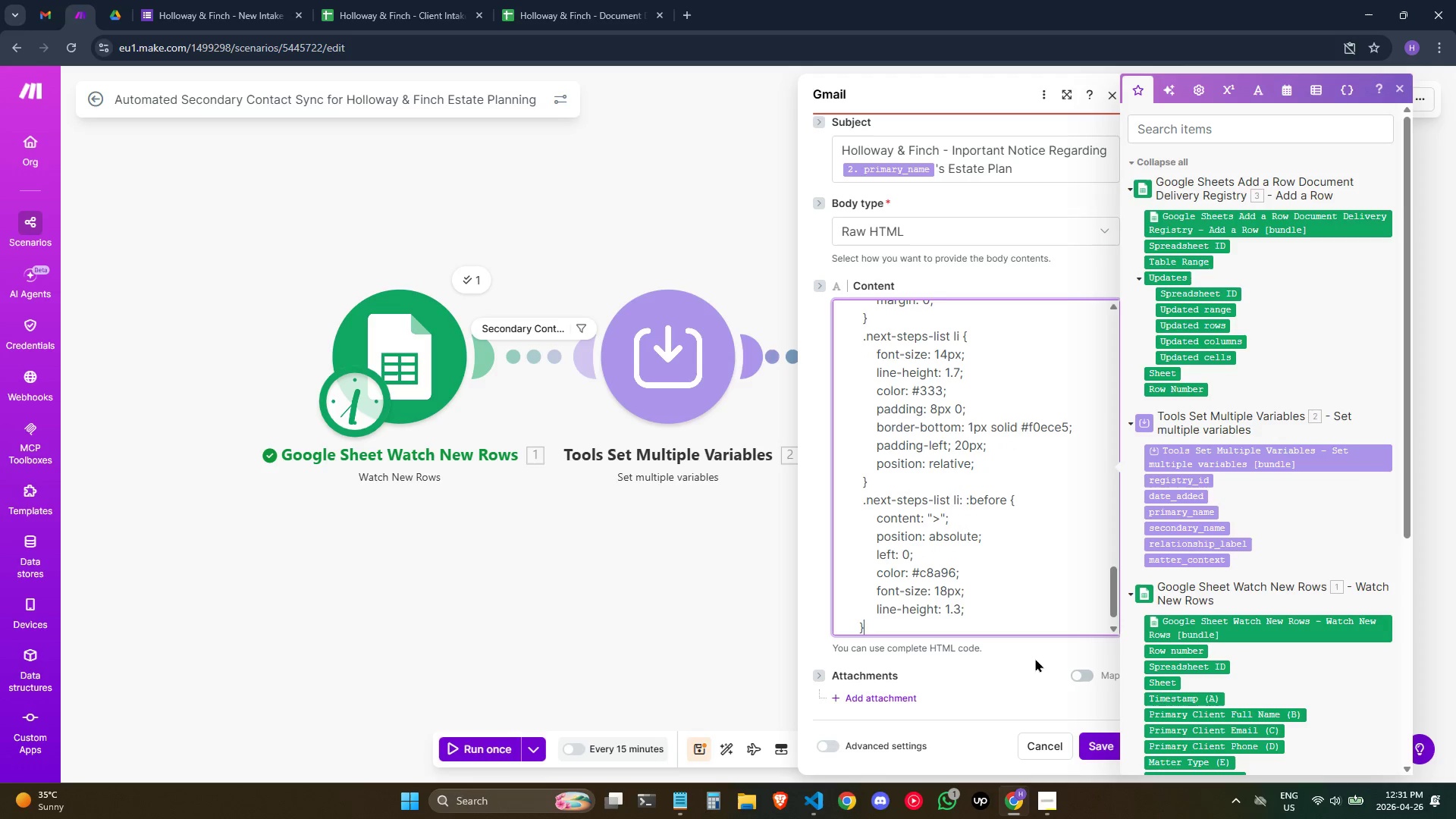 
key(Shift+BracketRight)
 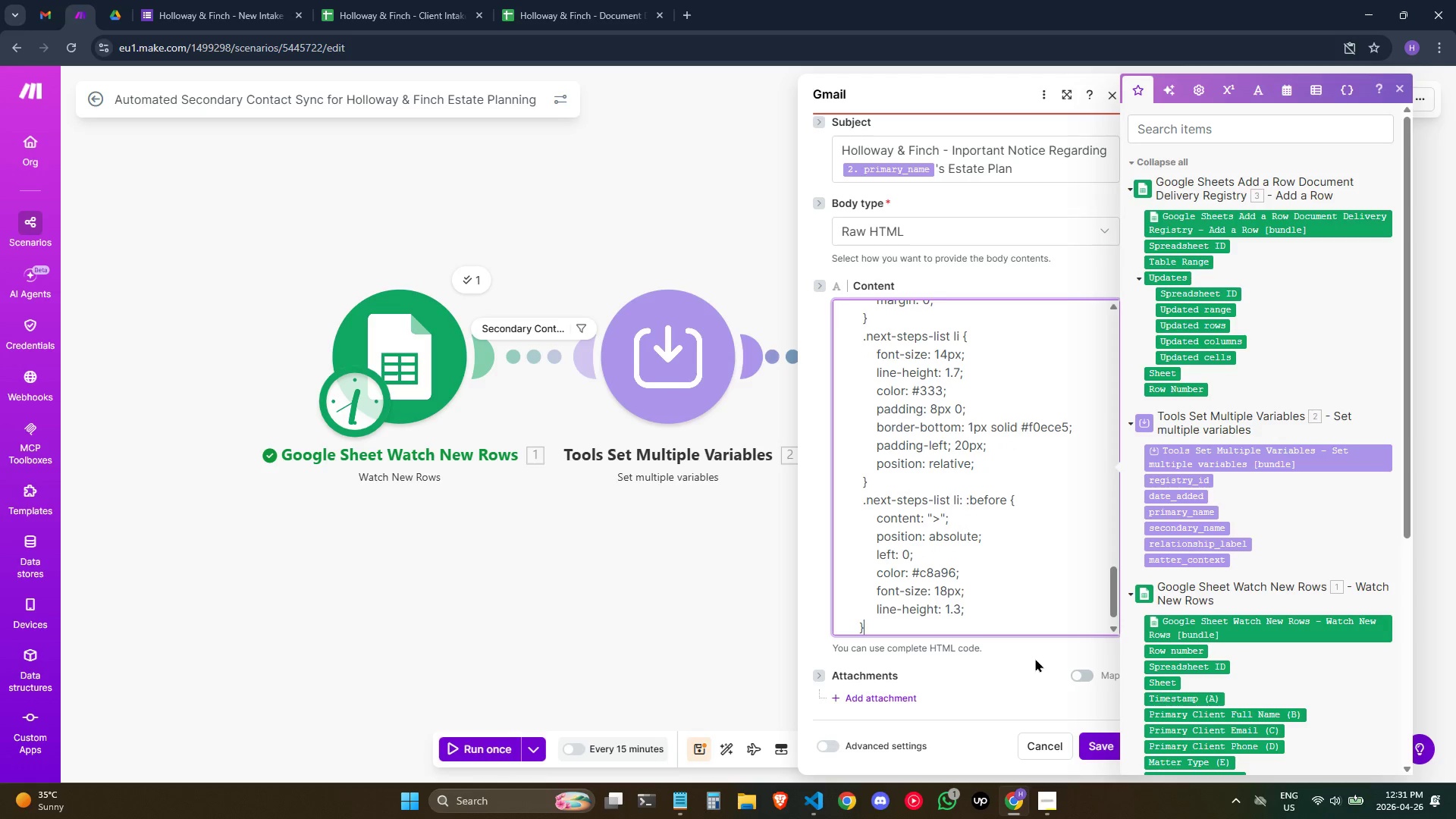 
hold_key(key=ShiftRight, duration=0.52)
 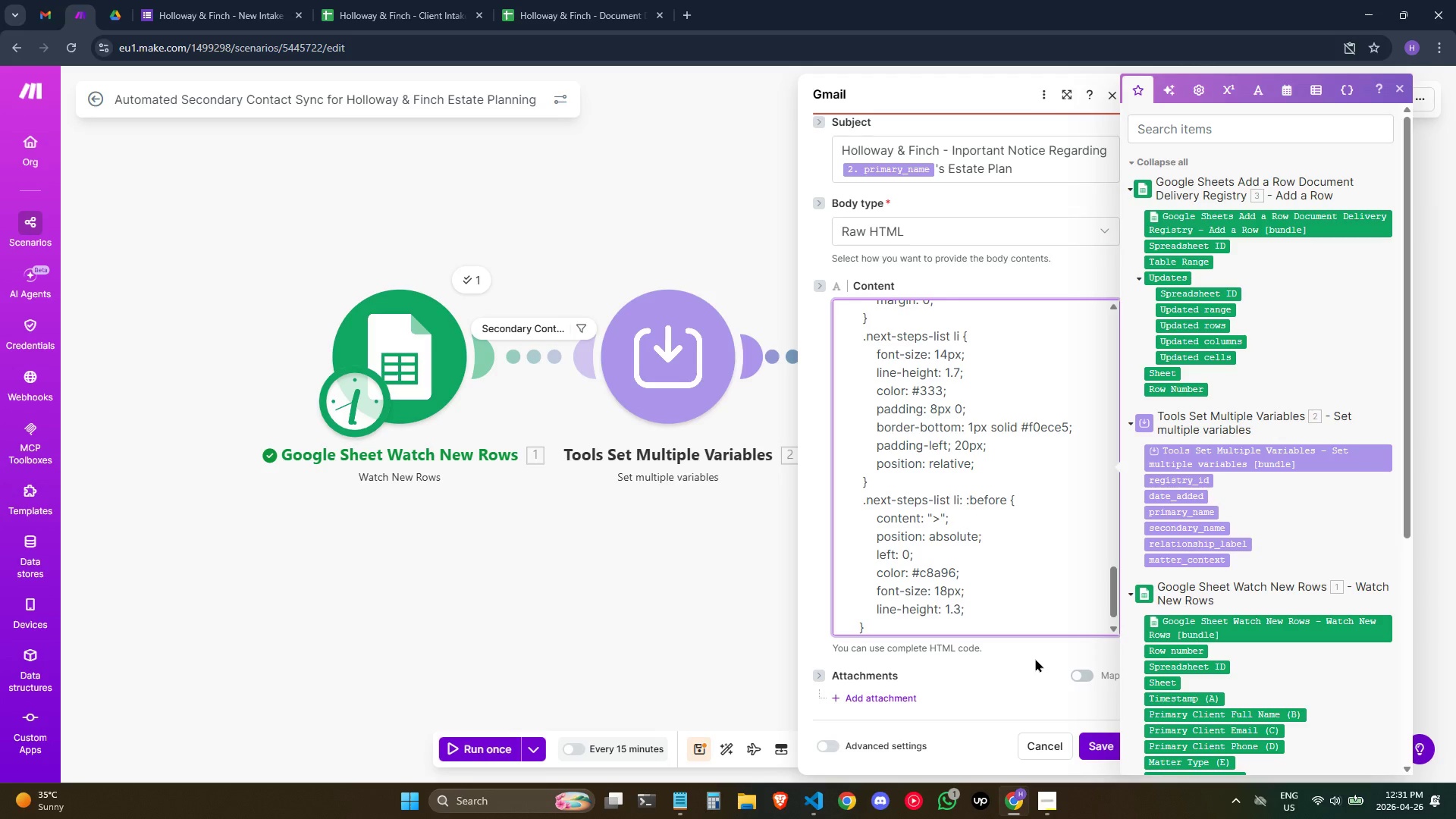 
hold_key(key=ArrowUp, duration=0.7)
 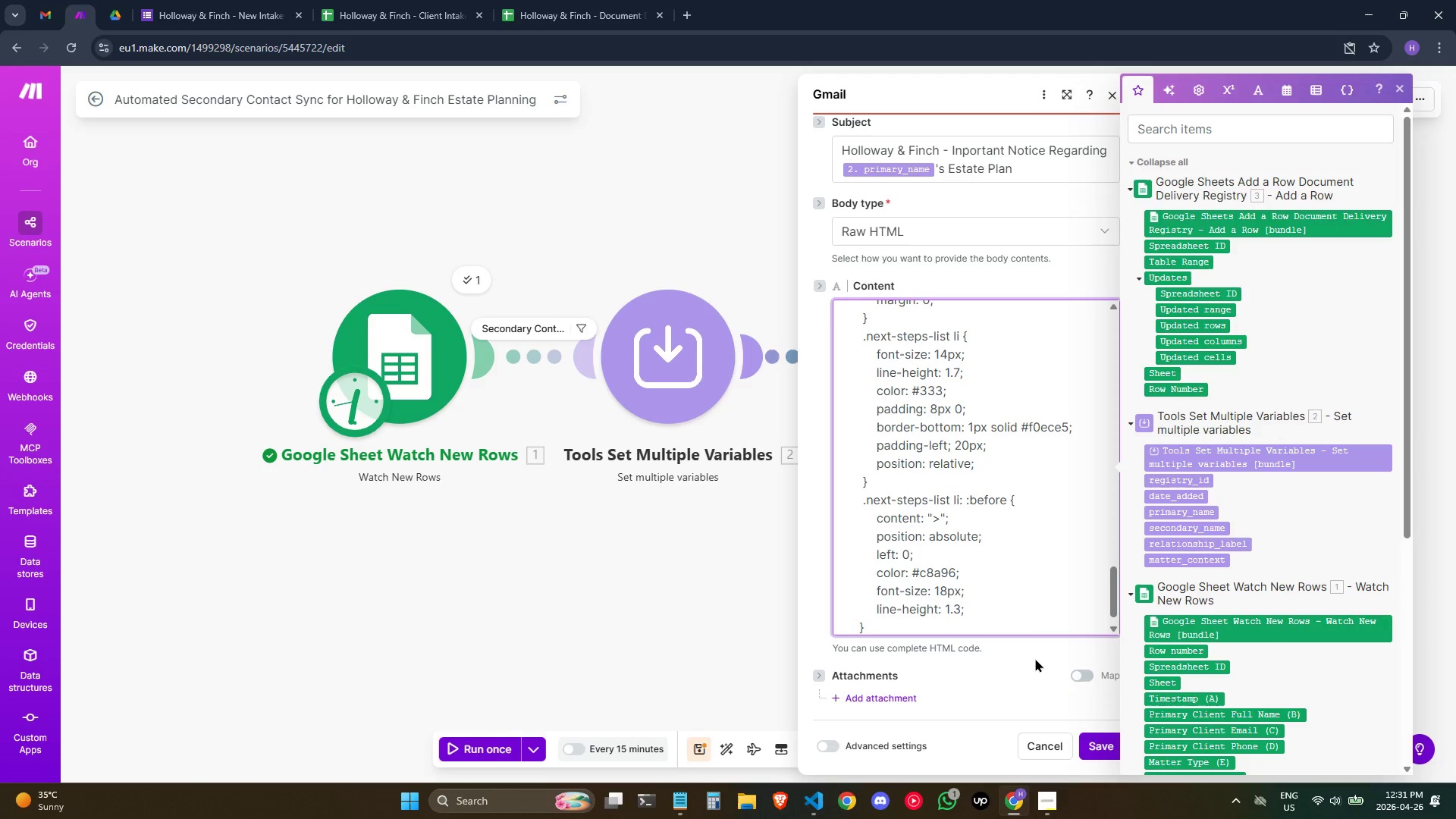 
hold_key(key=ArrowDown, duration=0.64)
 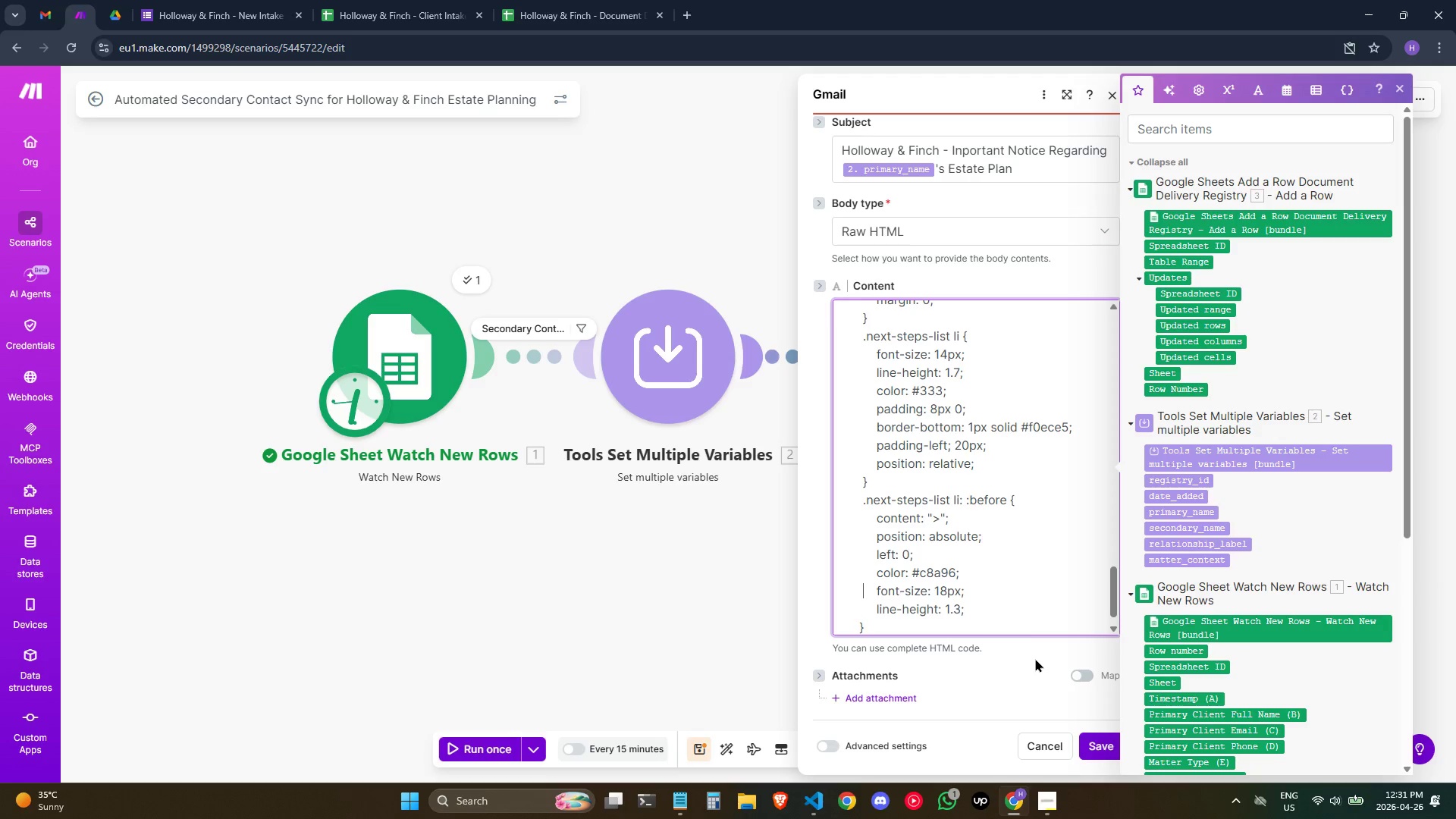 
hold_key(key=ArrowUp, duration=0.56)
 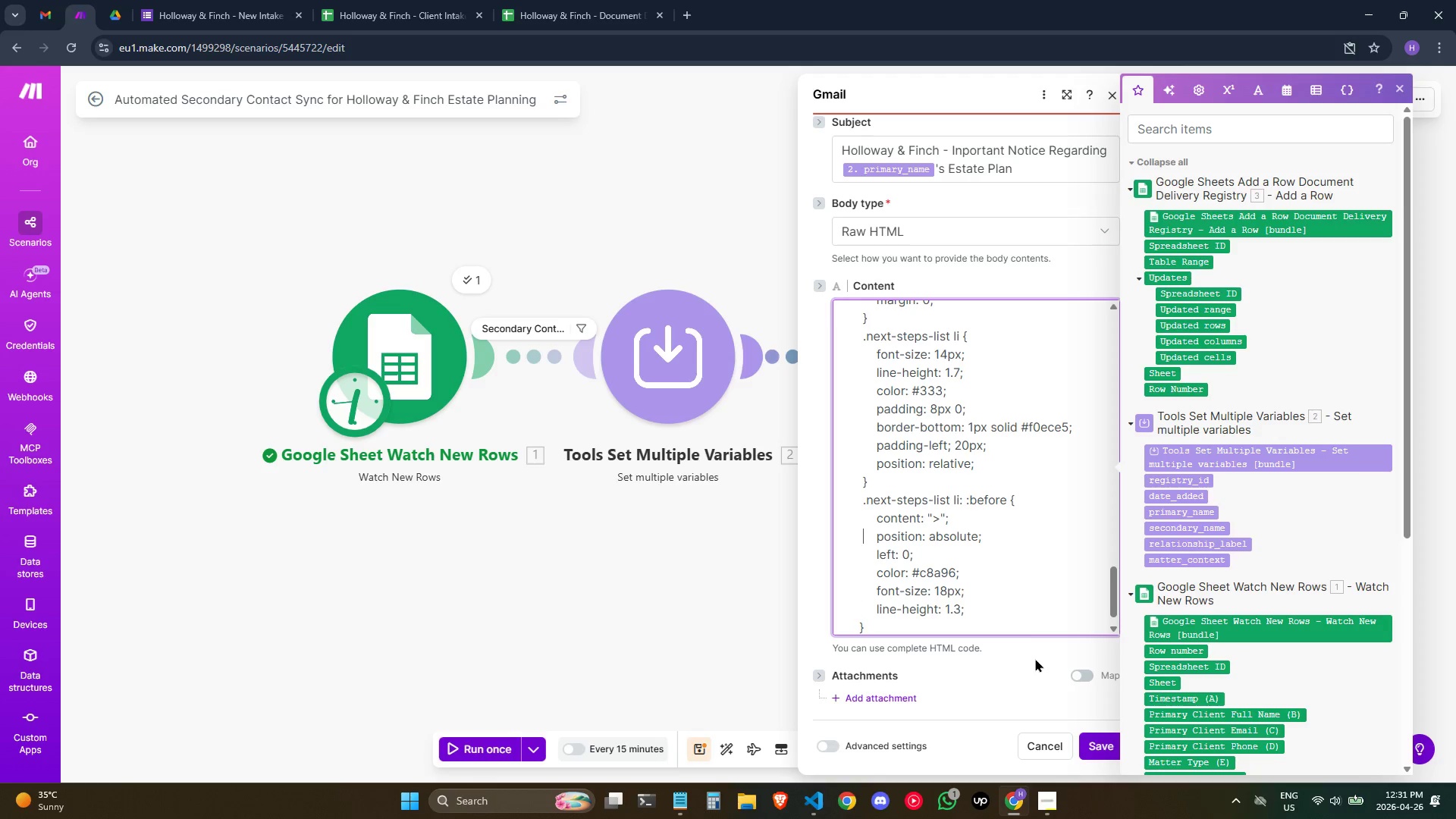 
key(ArrowUp)
 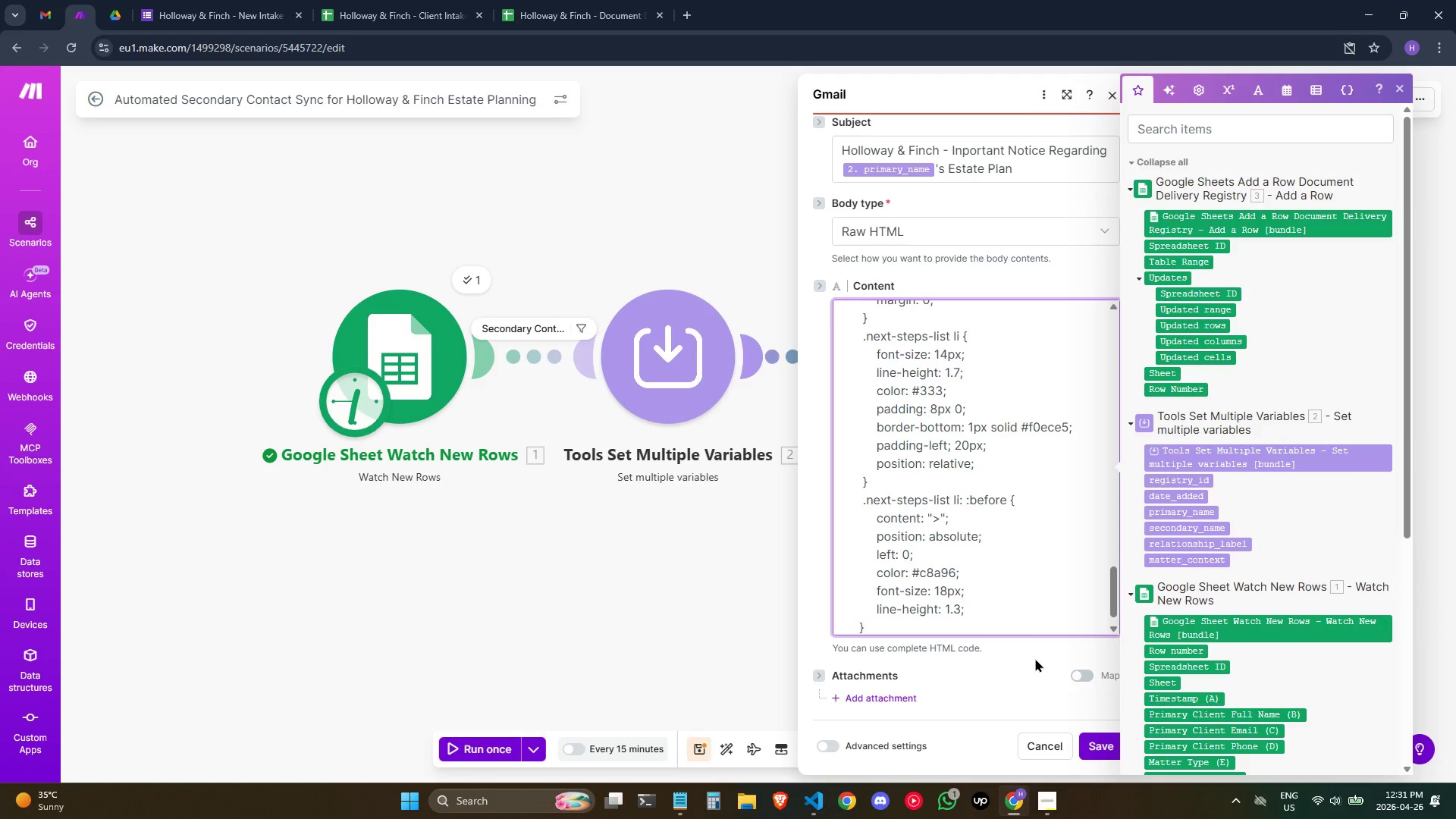 
key(ArrowUp)
 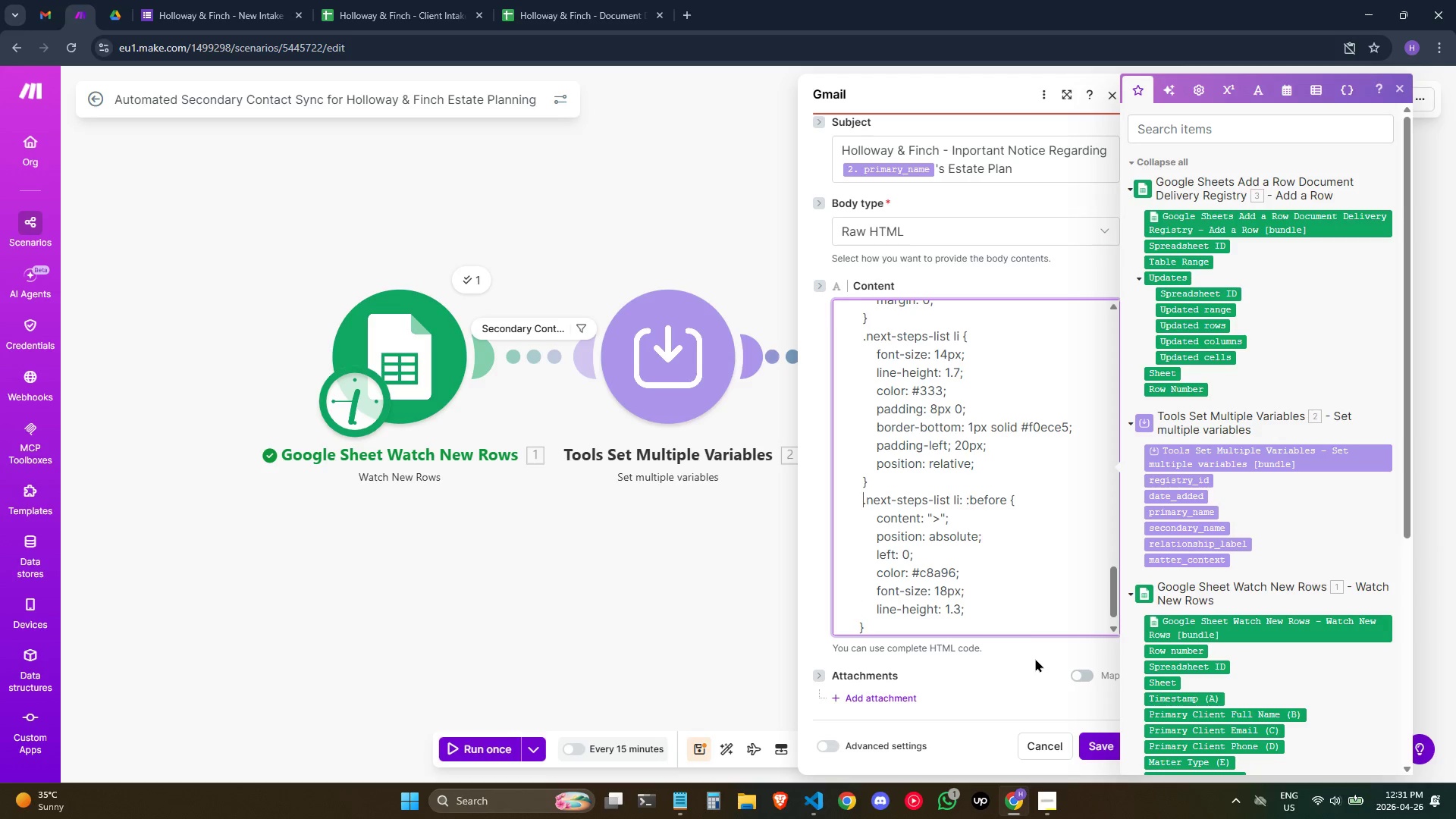 
key(ArrowUp)
 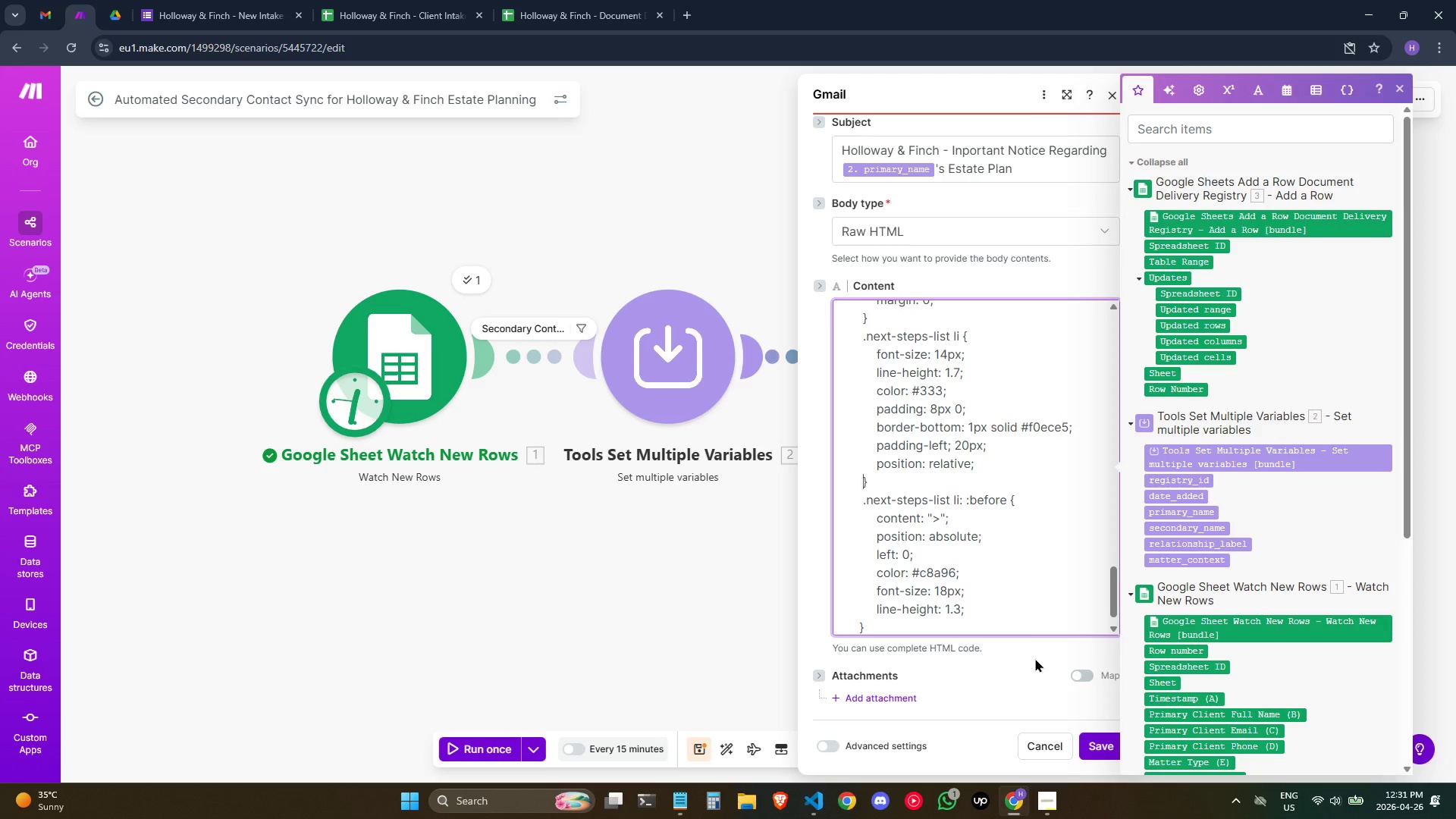 
key(ArrowUp)
 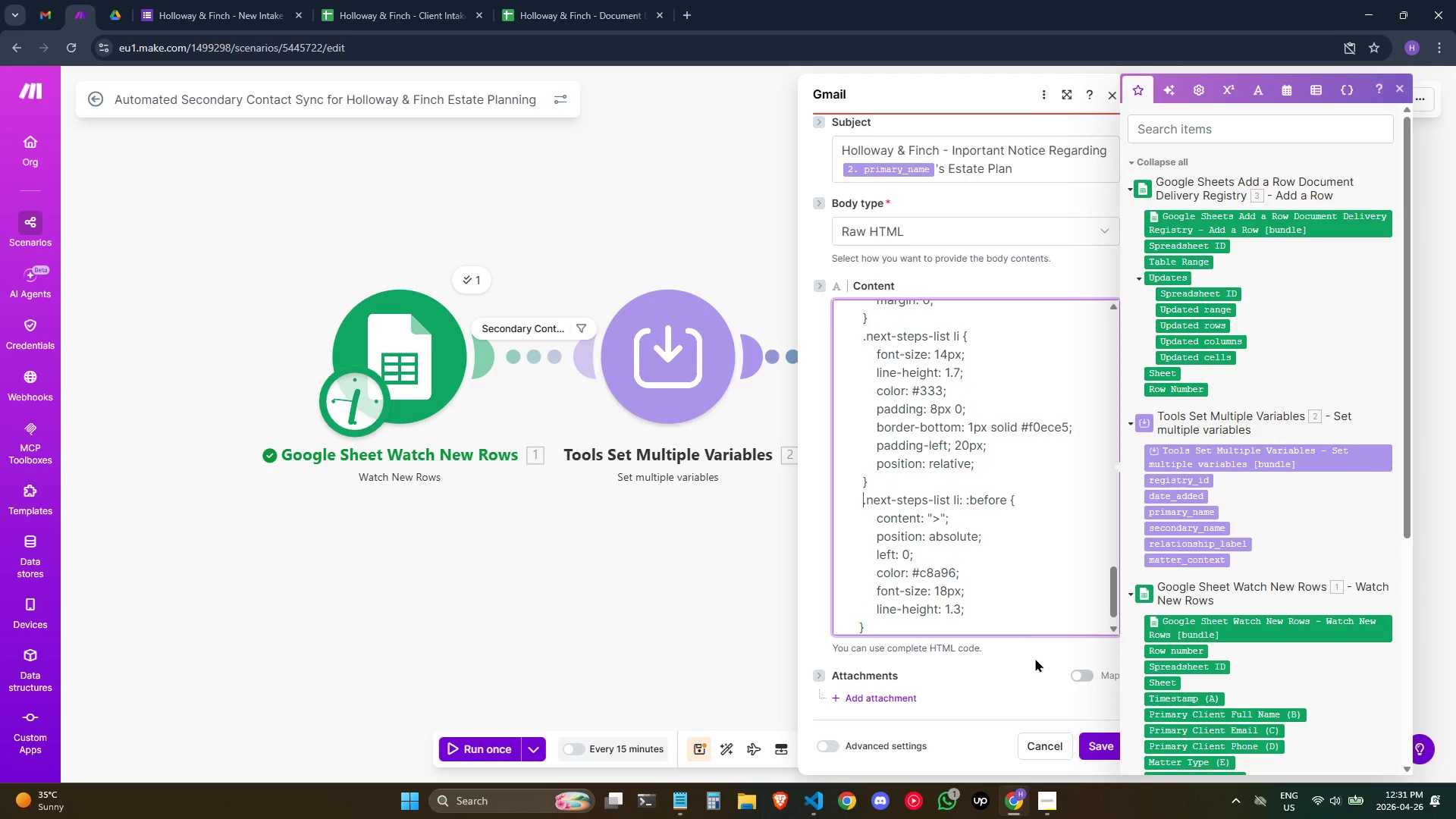 
hold_key(key=ArrowDown, duration=0.66)
 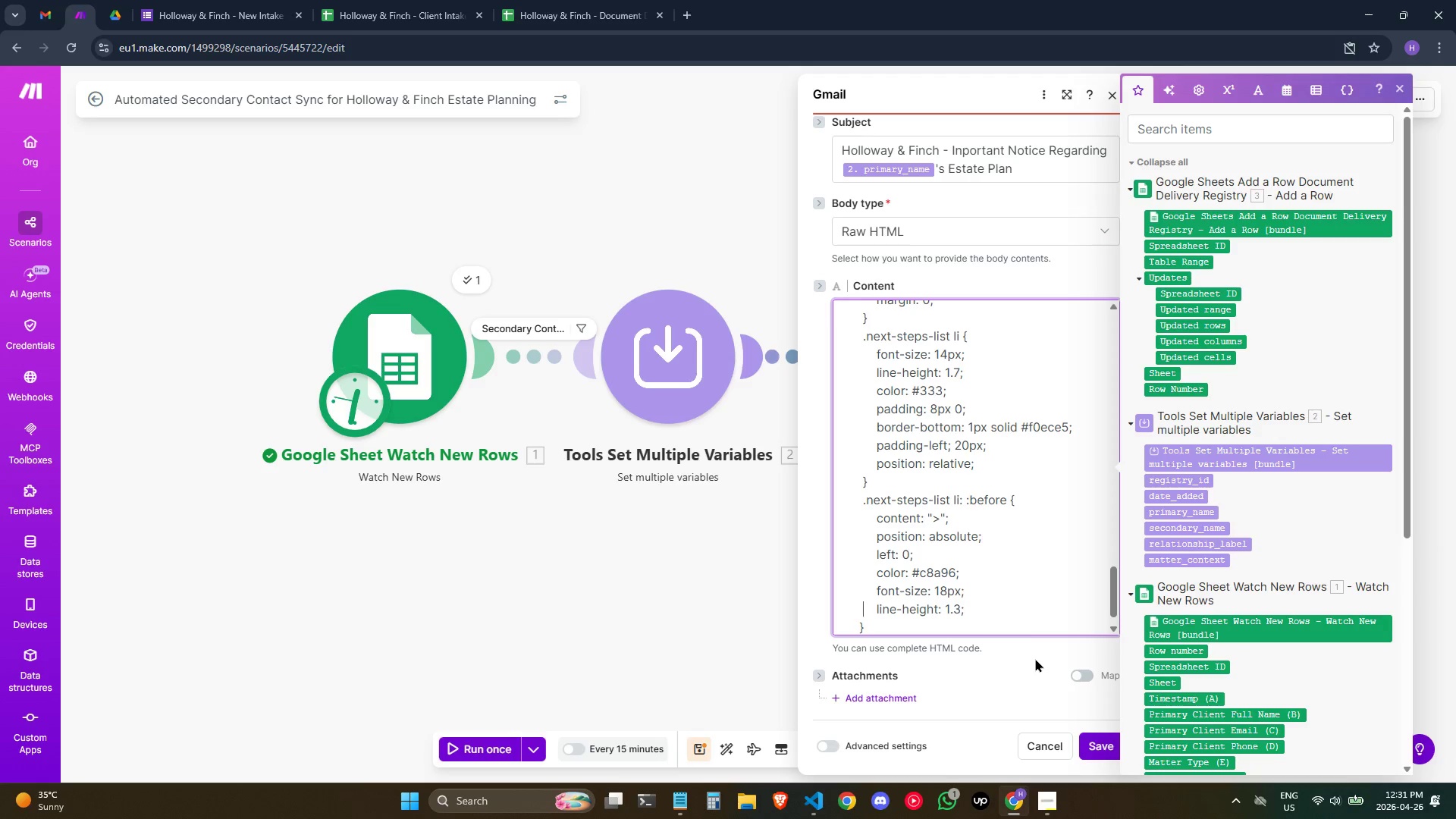 
key(ArrowDown)
 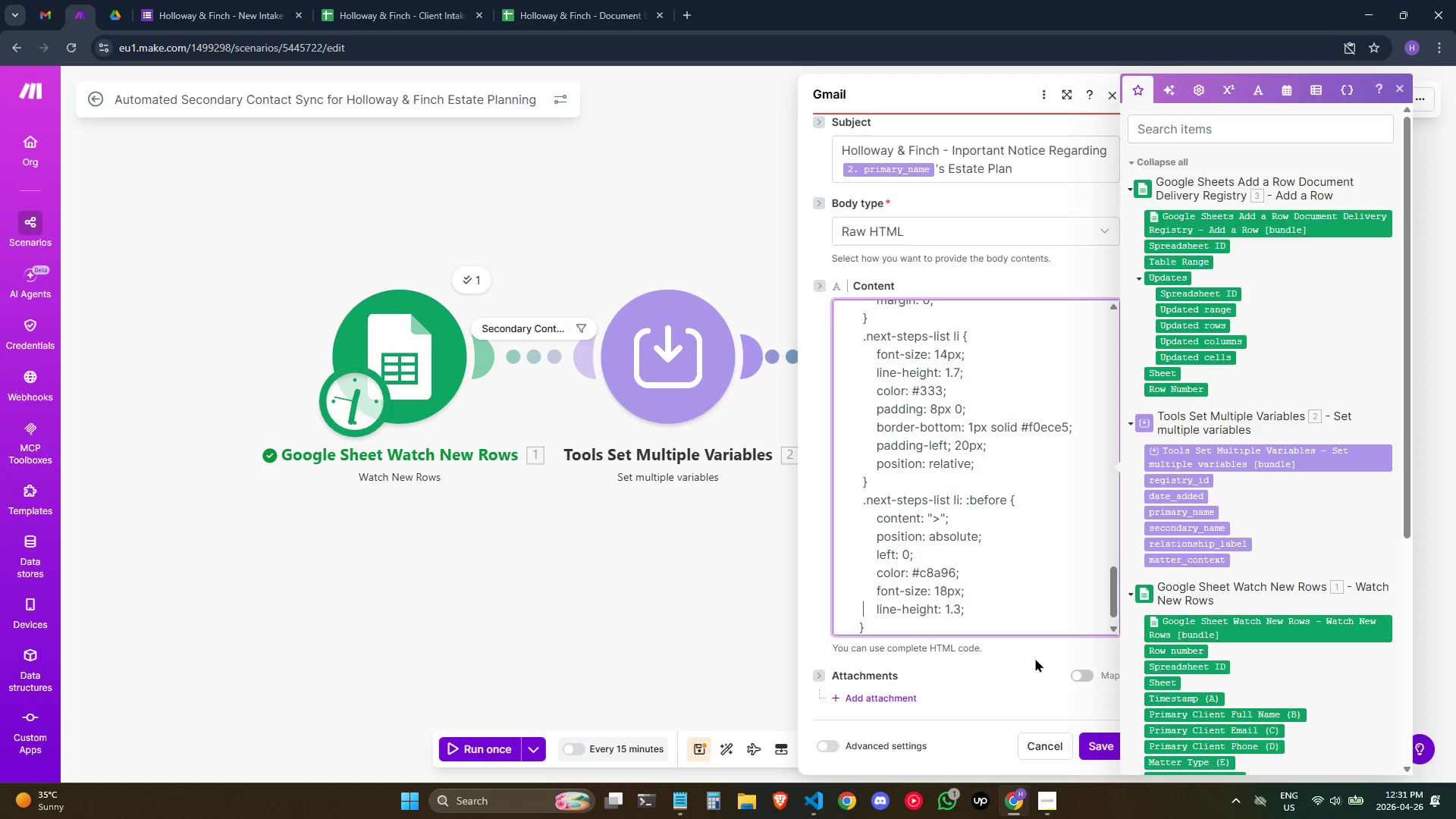 
key(ArrowDown)
 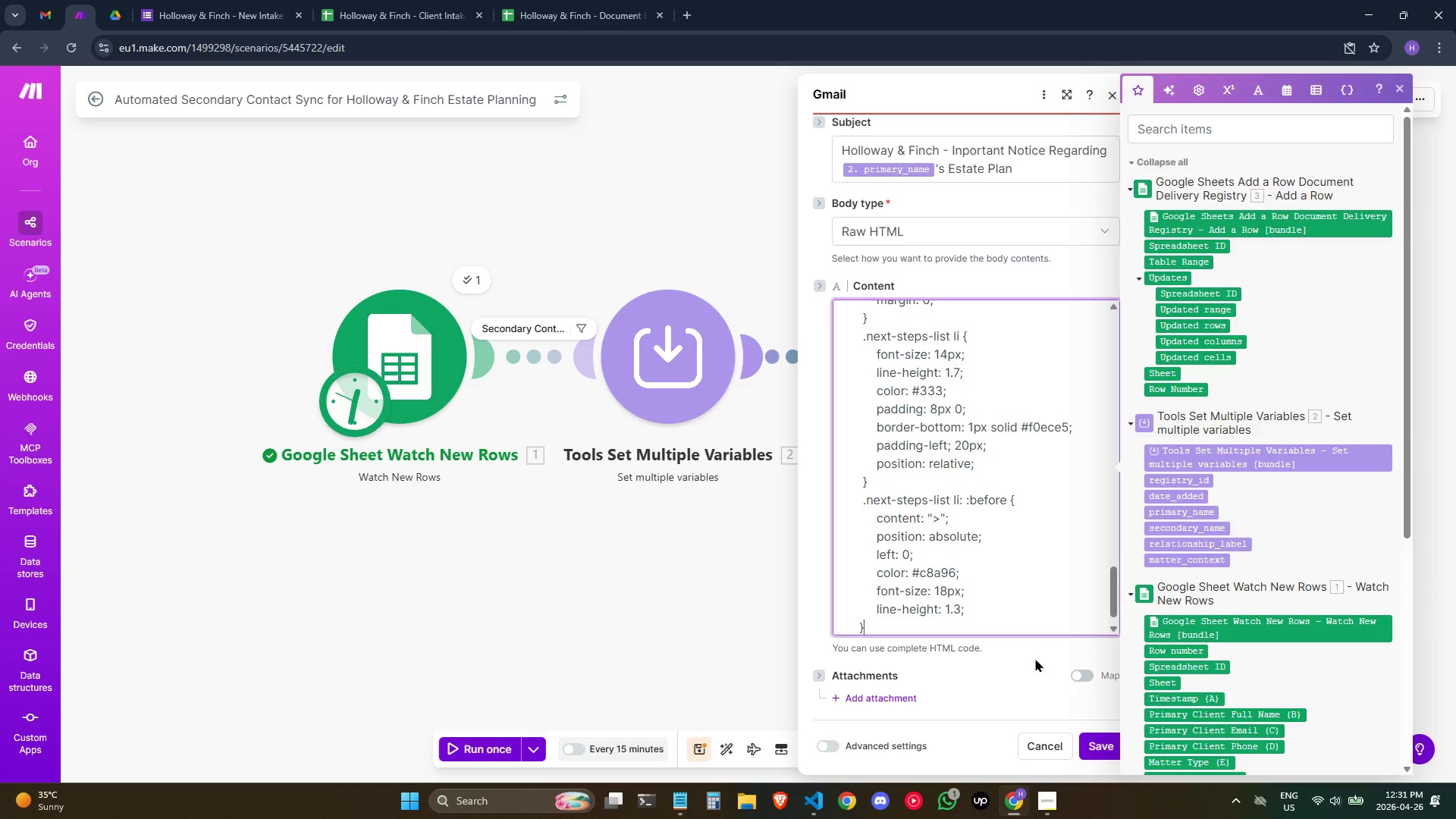 
key(ArrowUp)
 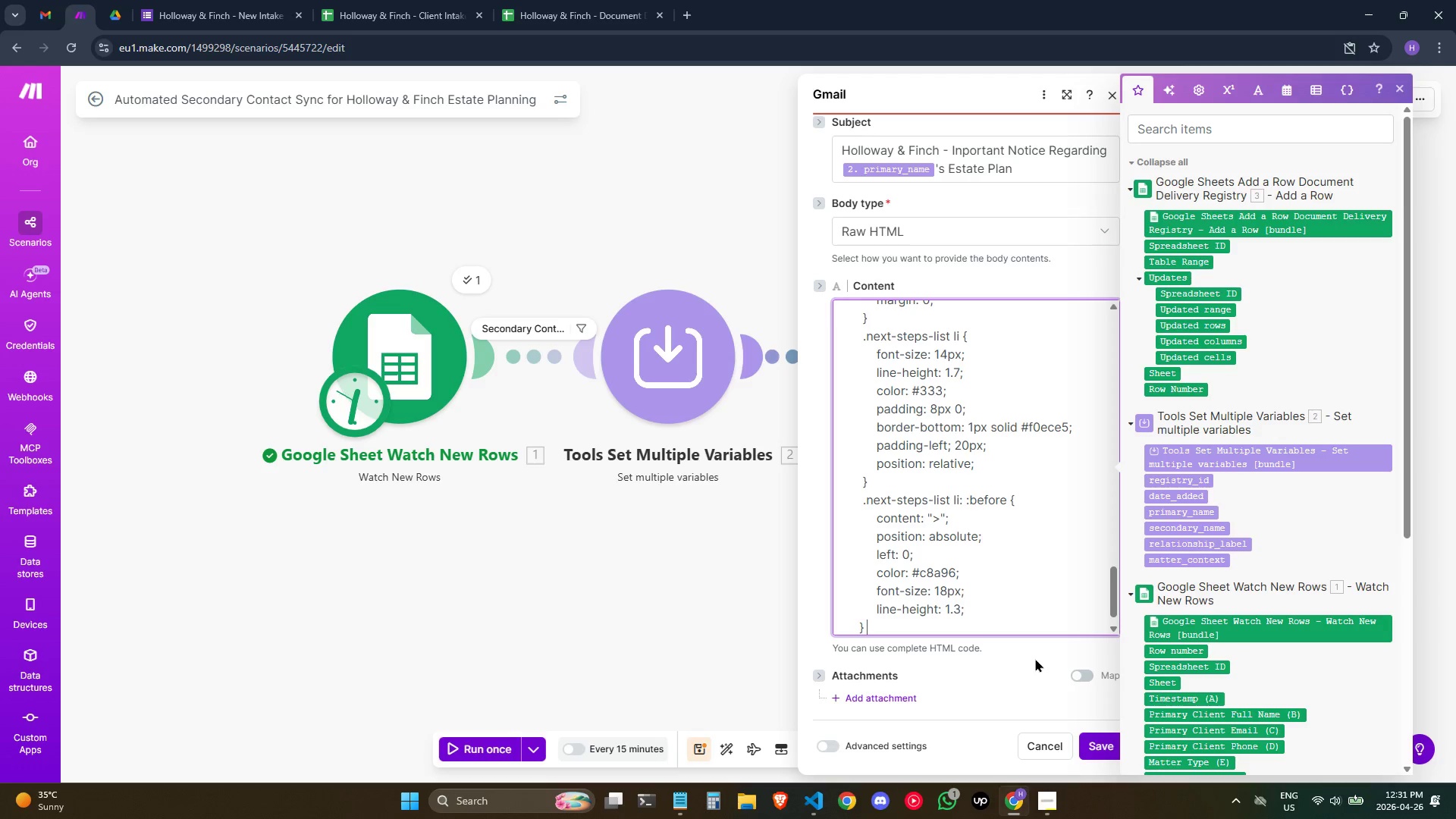 
key(ArrowDown)
 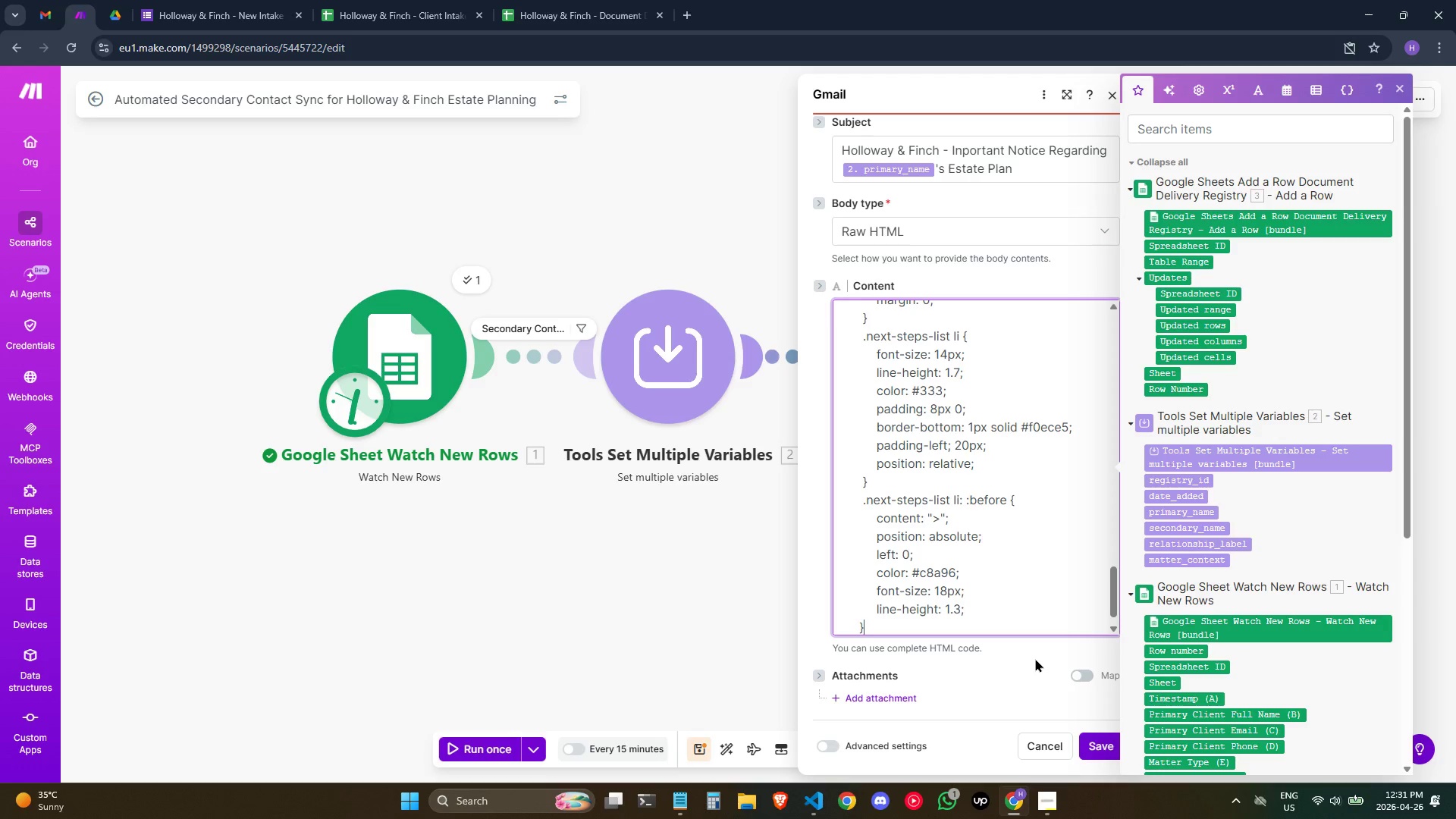 
key(Space)
 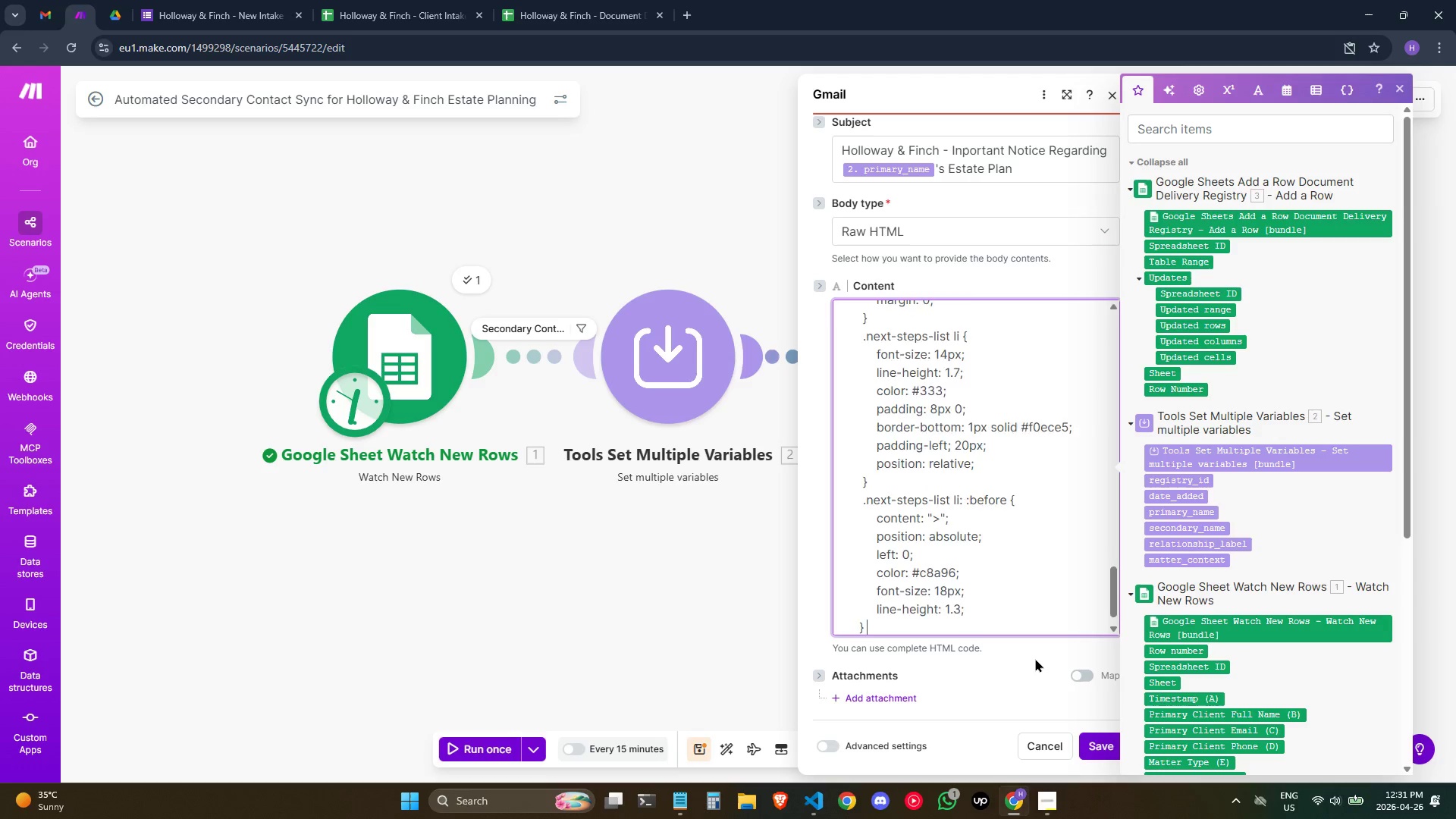 
key(ArrowDown)
 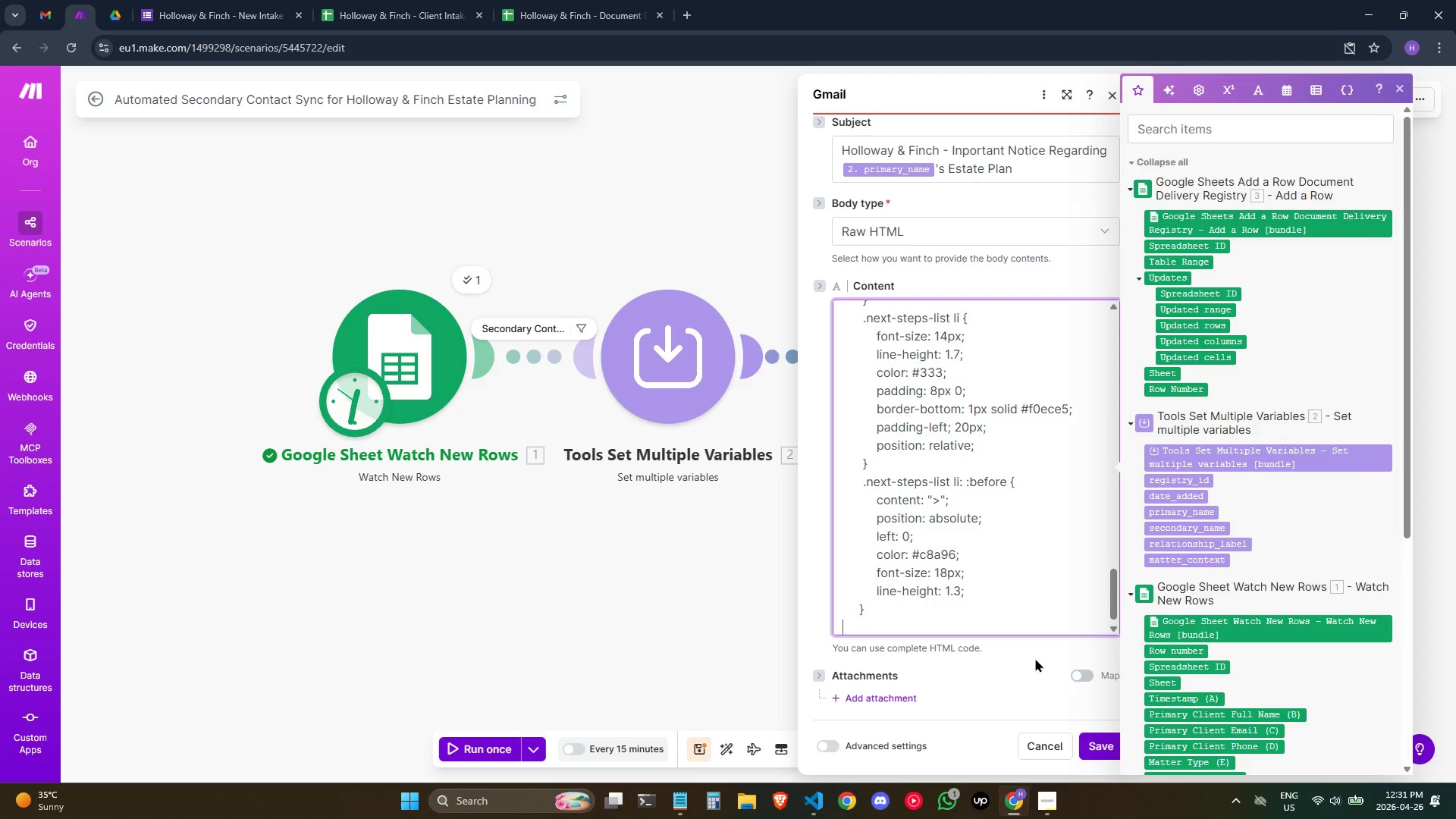 
key(Backspace)
 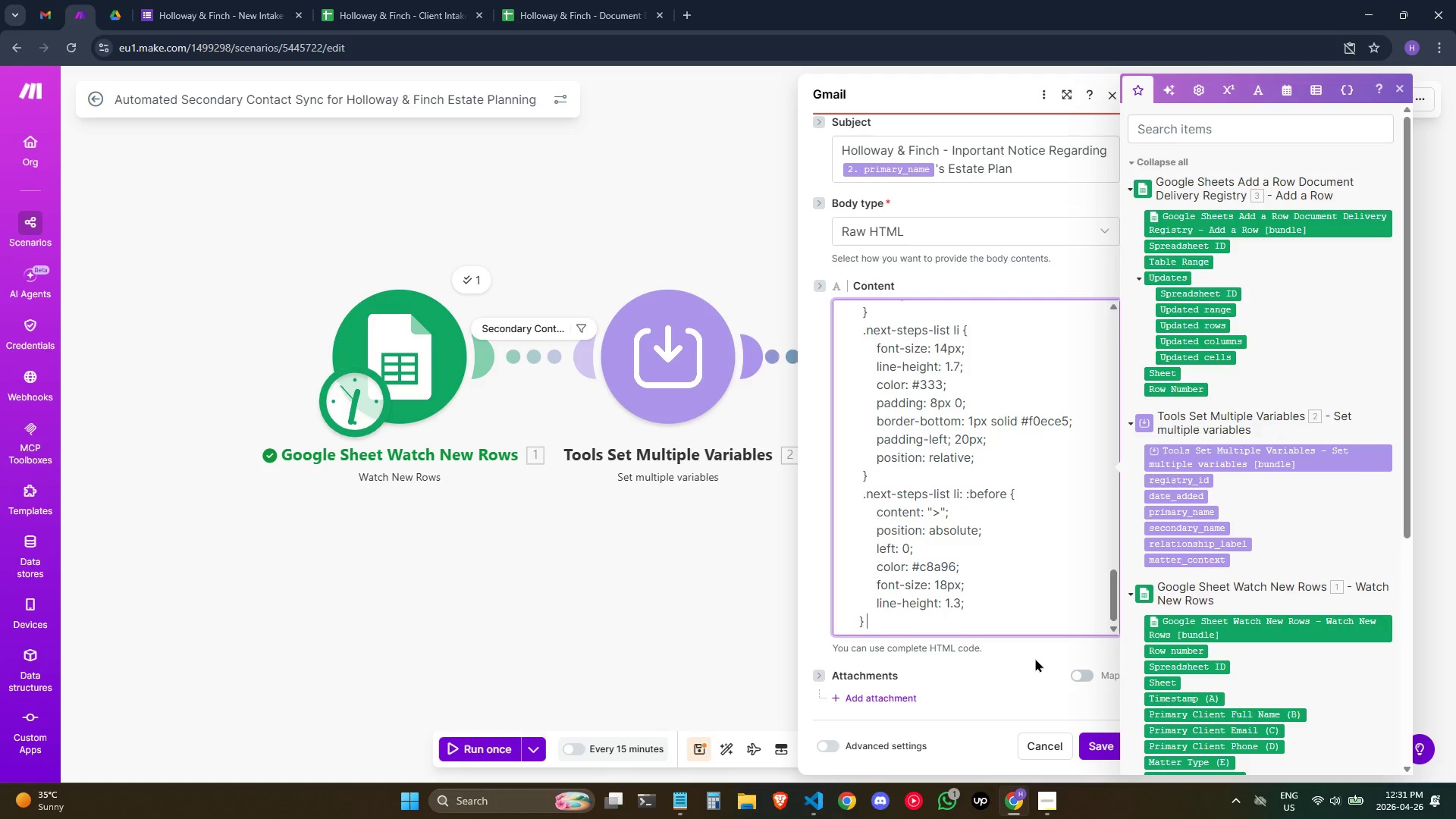 
key(Backslash)
 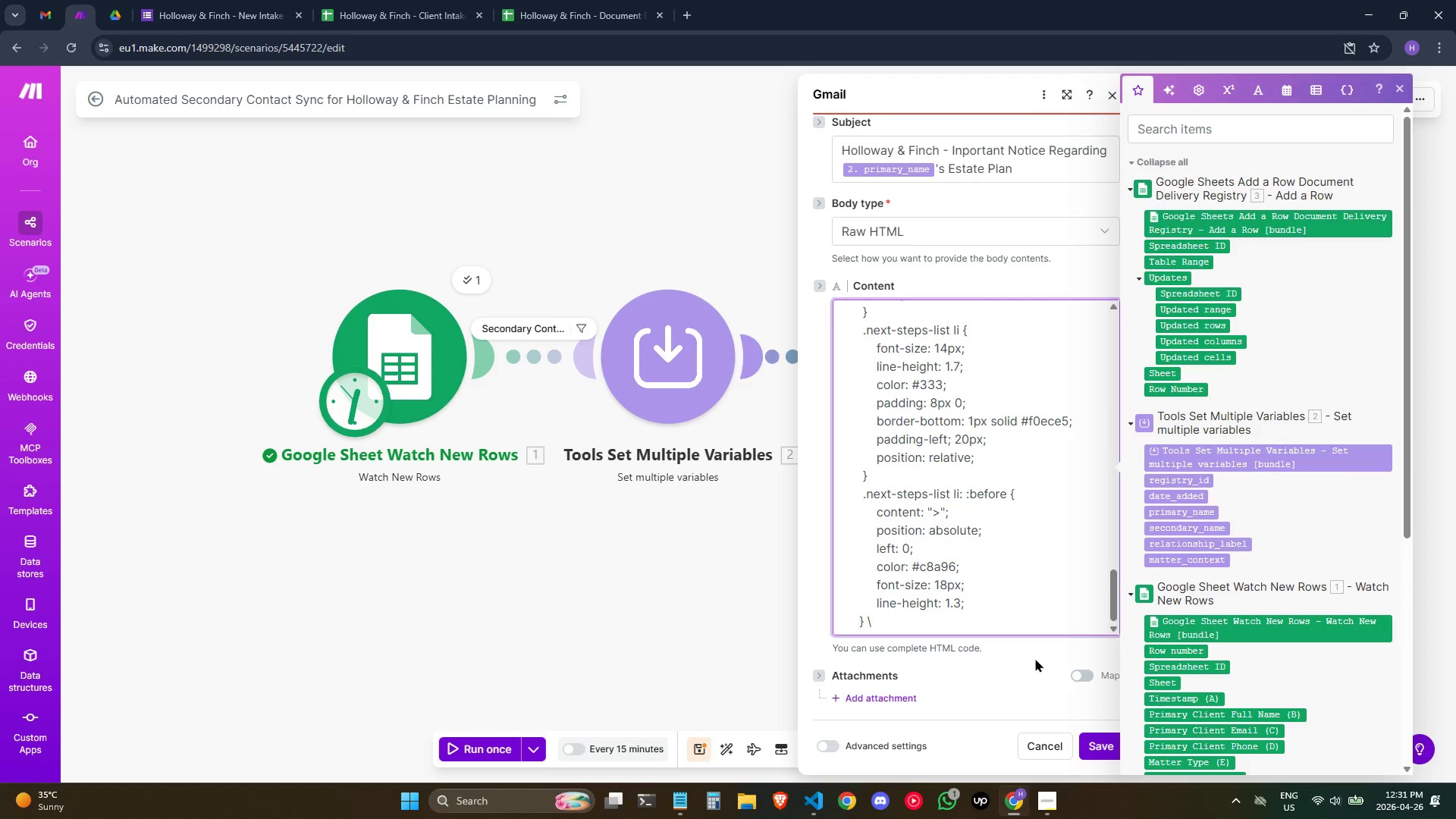 
key(Backspace)
 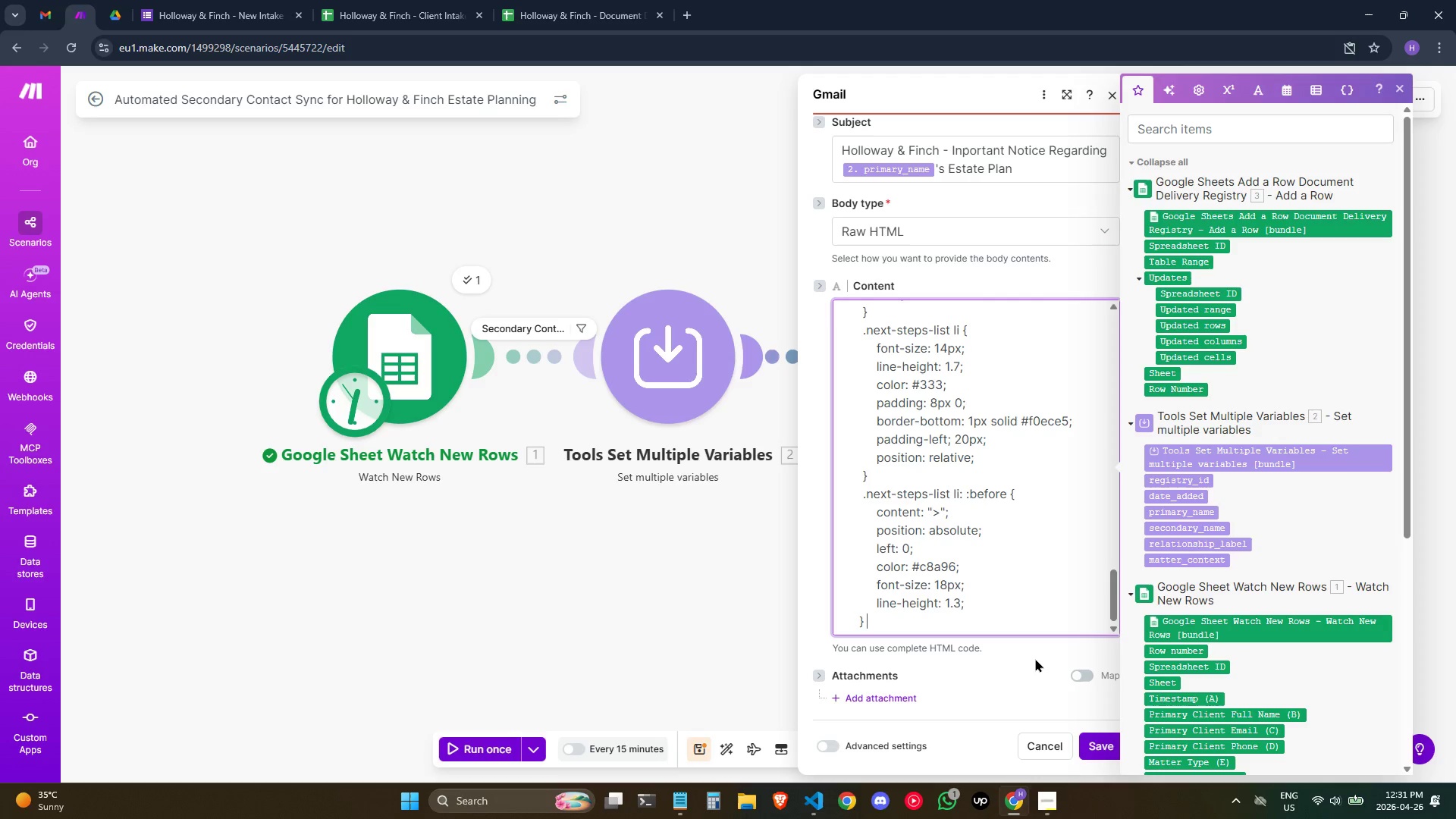 
key(Backspace)
 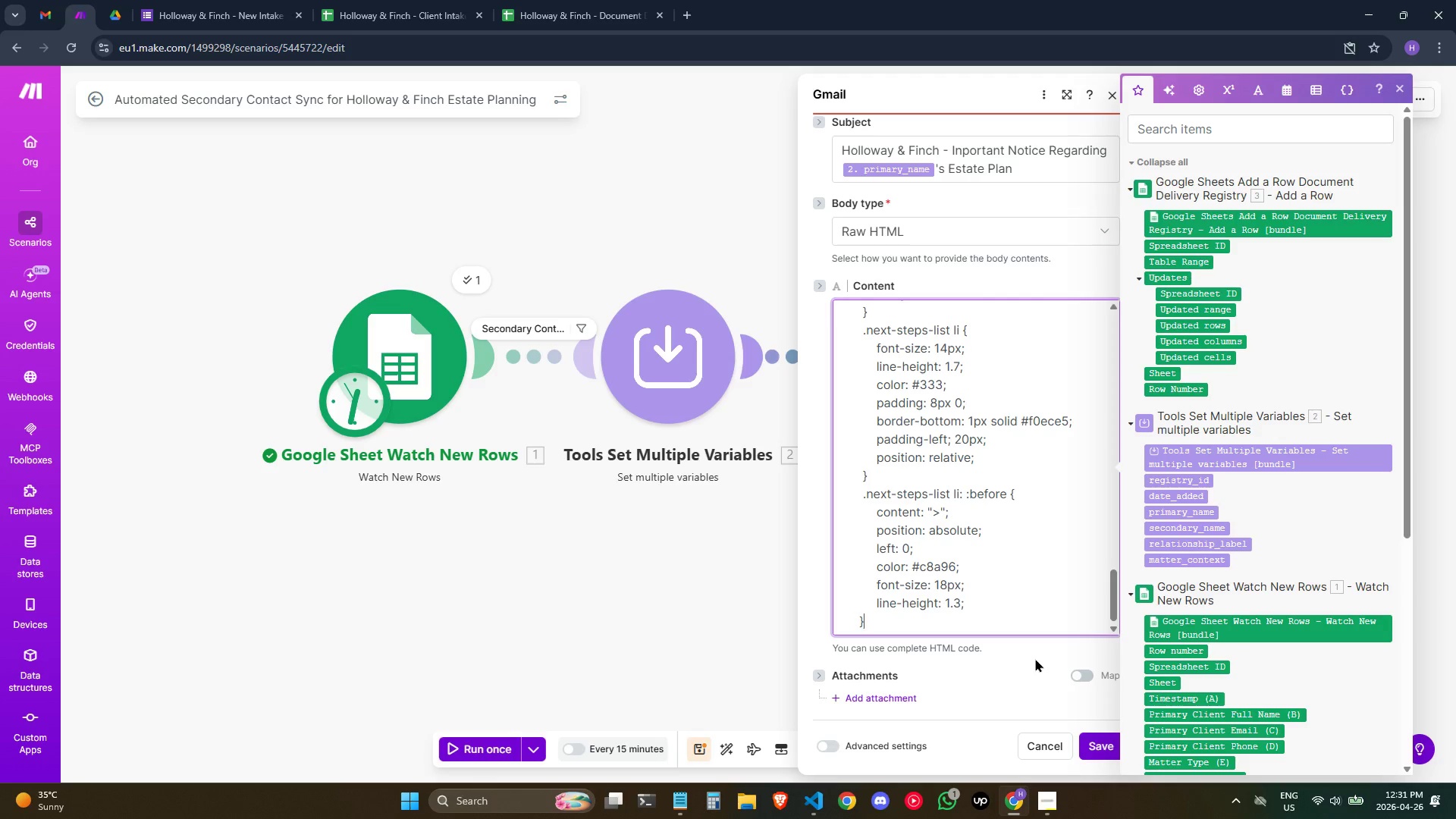 
key(ArrowLeft)
 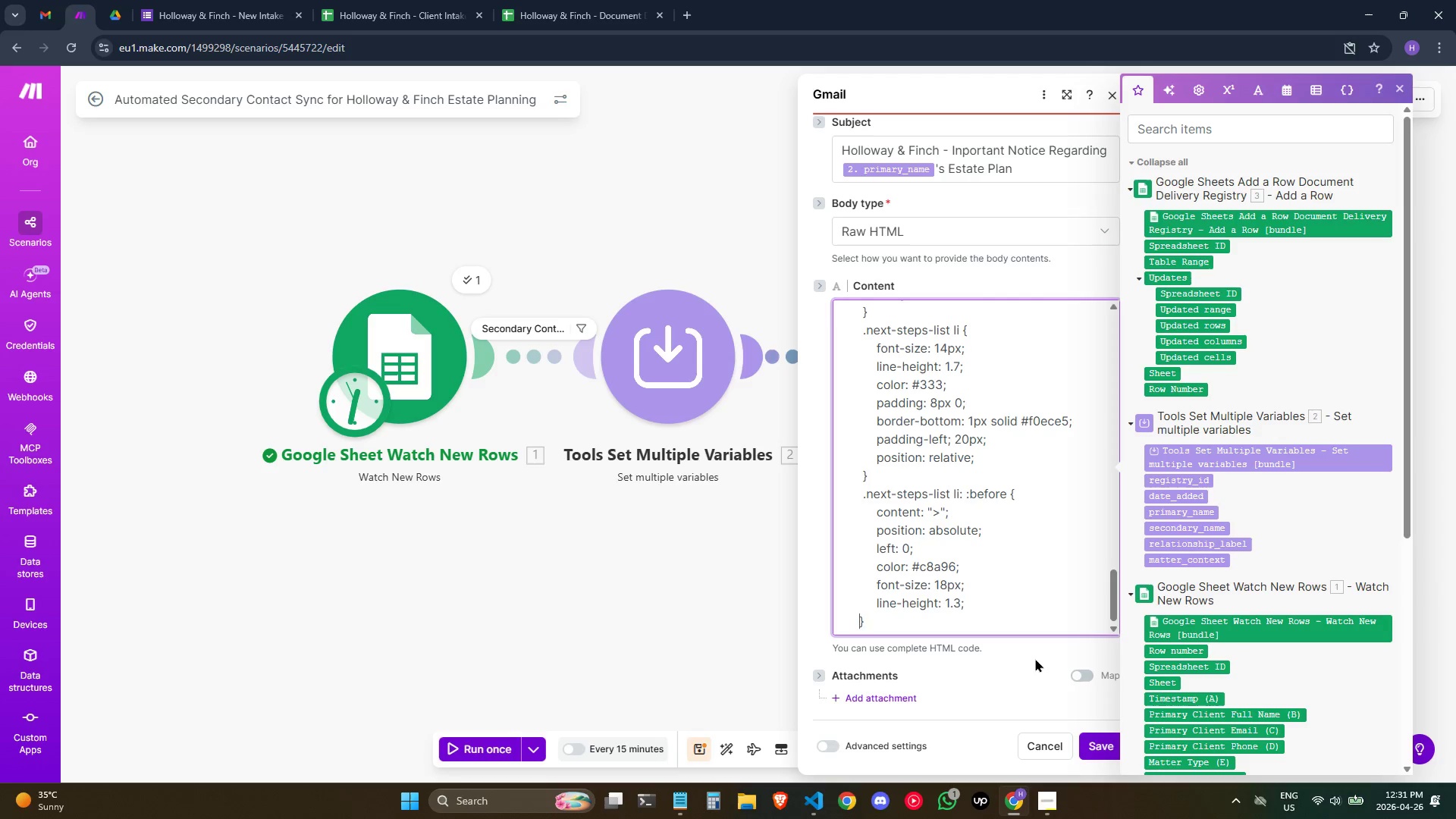 
key(Space)
 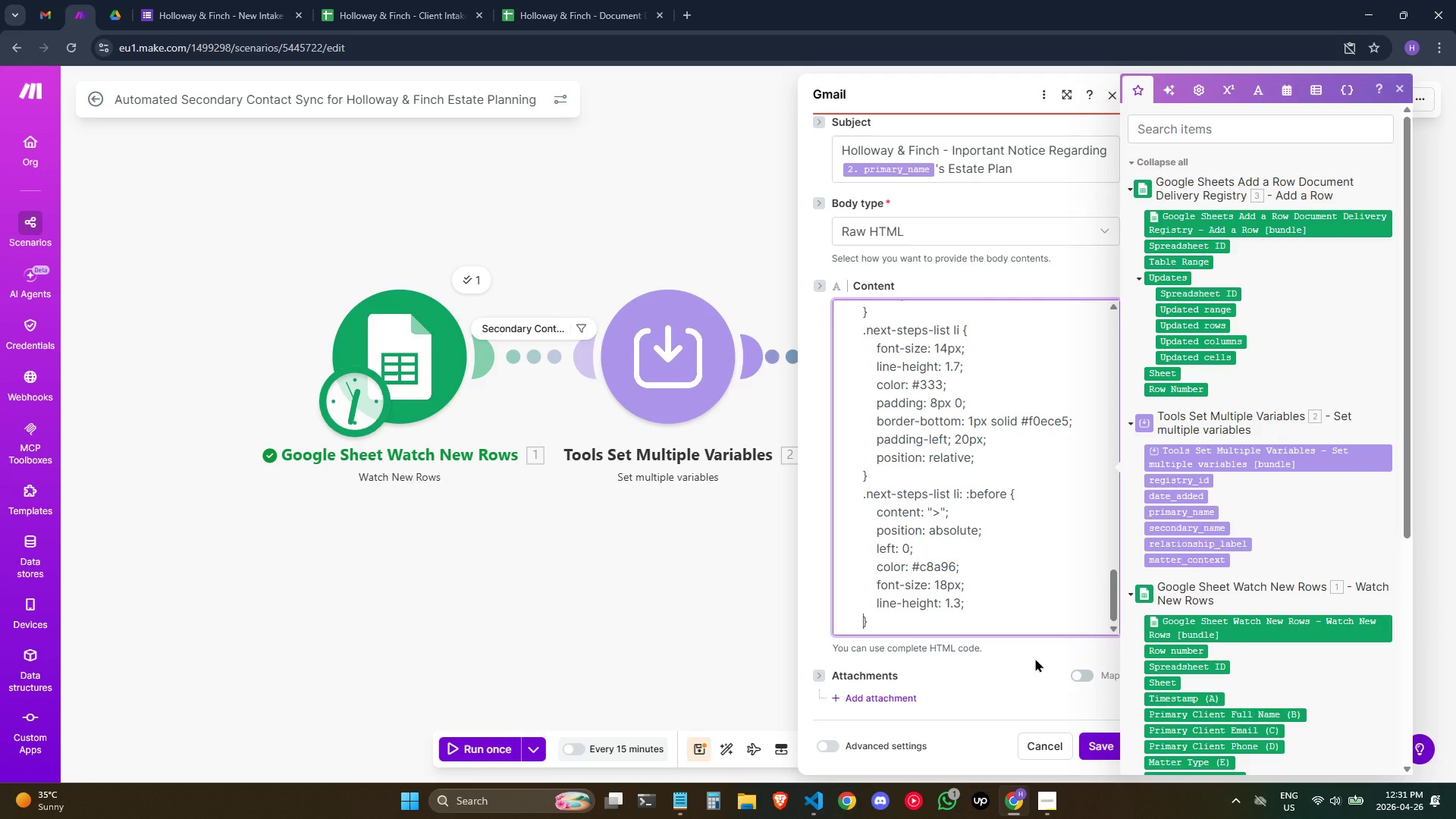 
key(ArrowRight)
 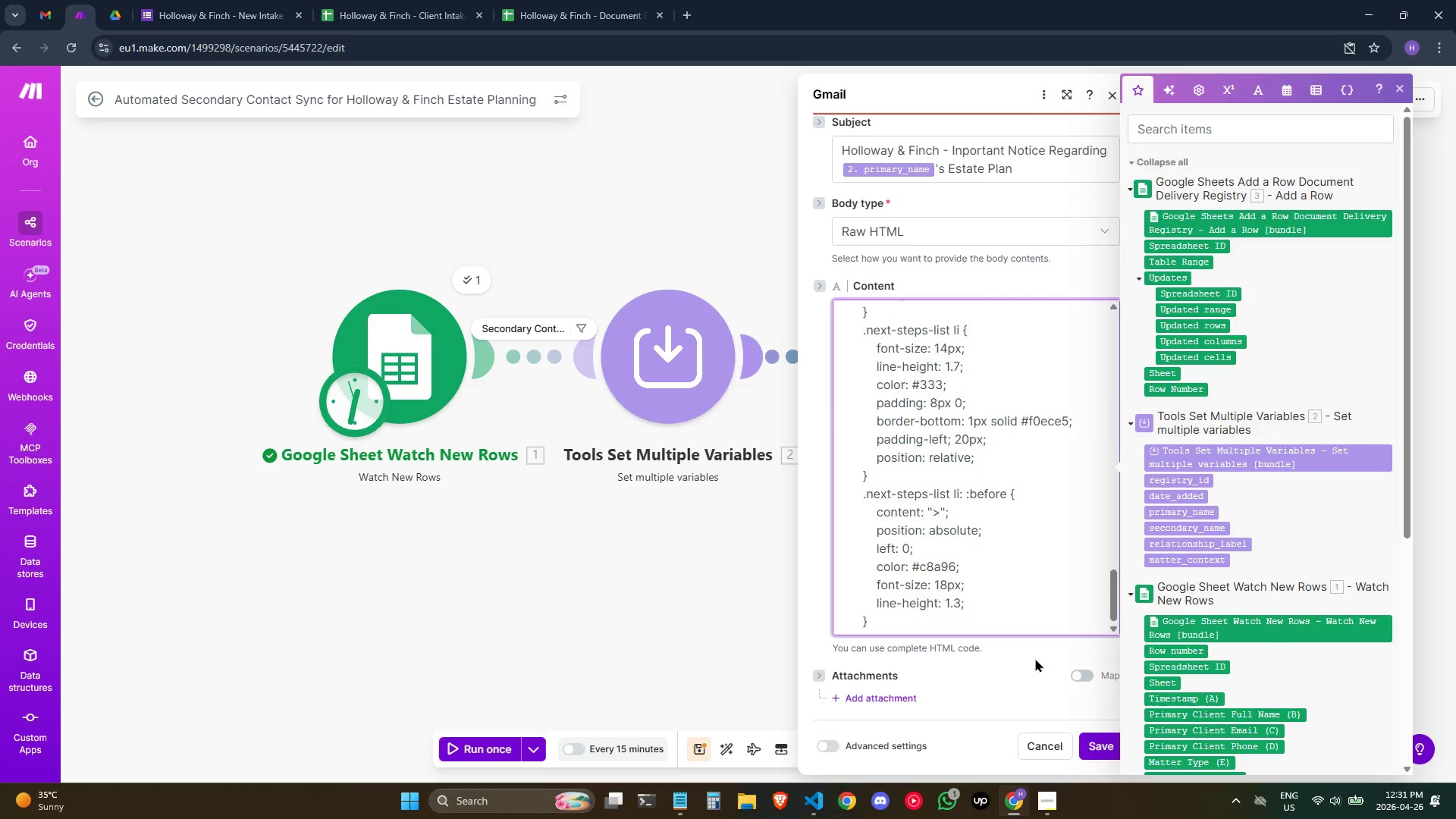 
key(Enter)
 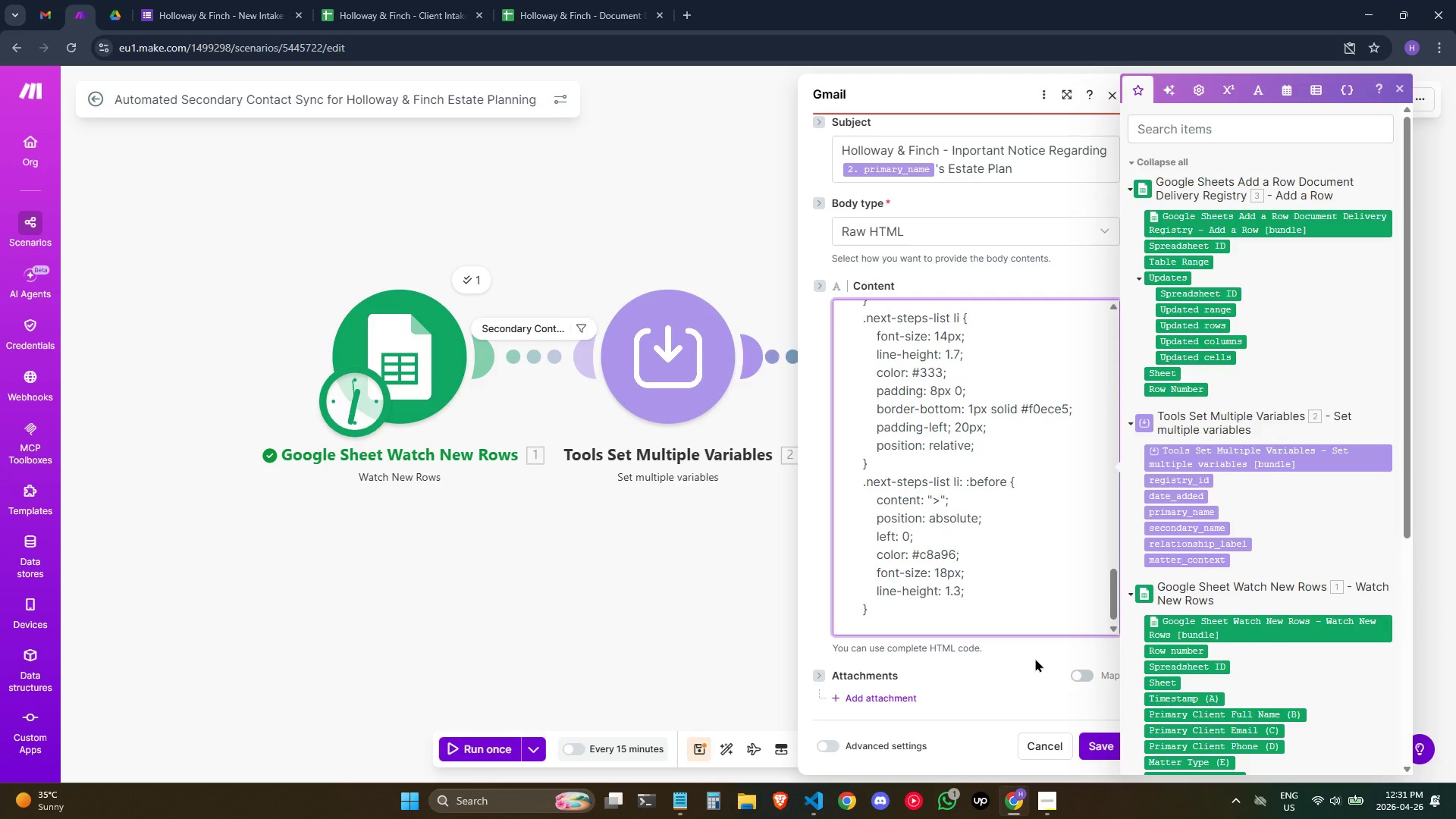 
hold_key(key=Space, duration=0.33)
 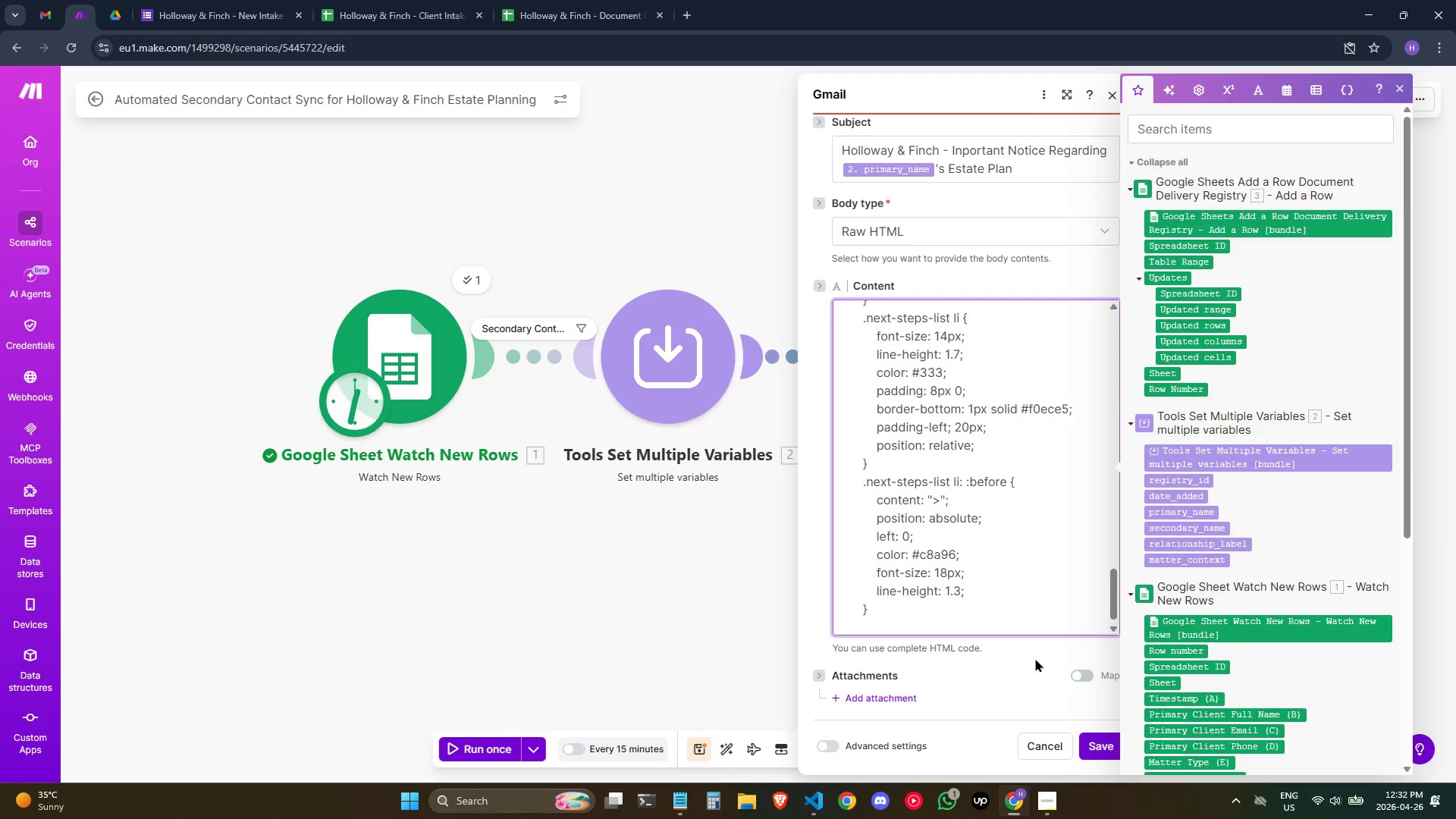 
key(Space)
 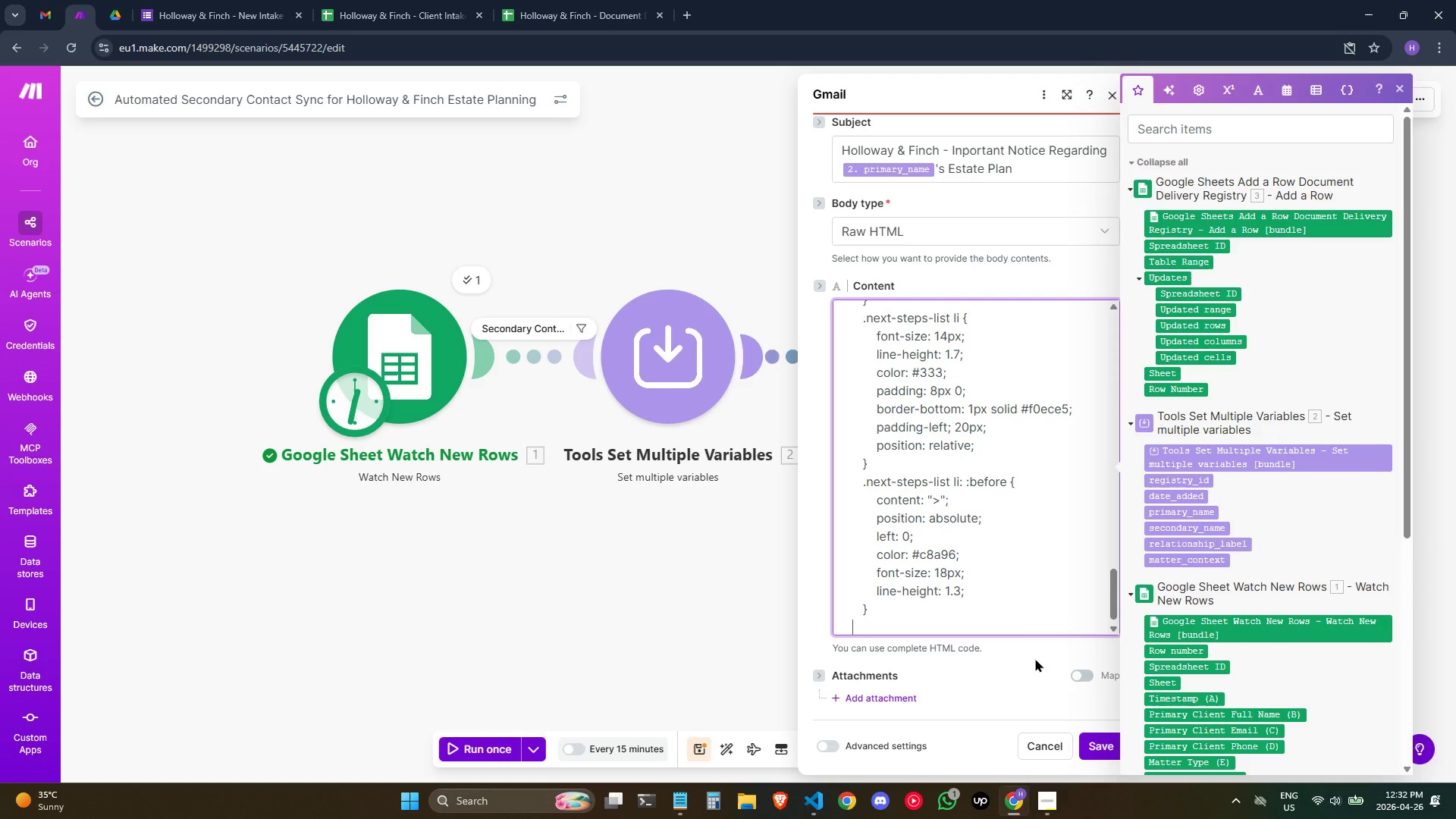 
key(Space)
 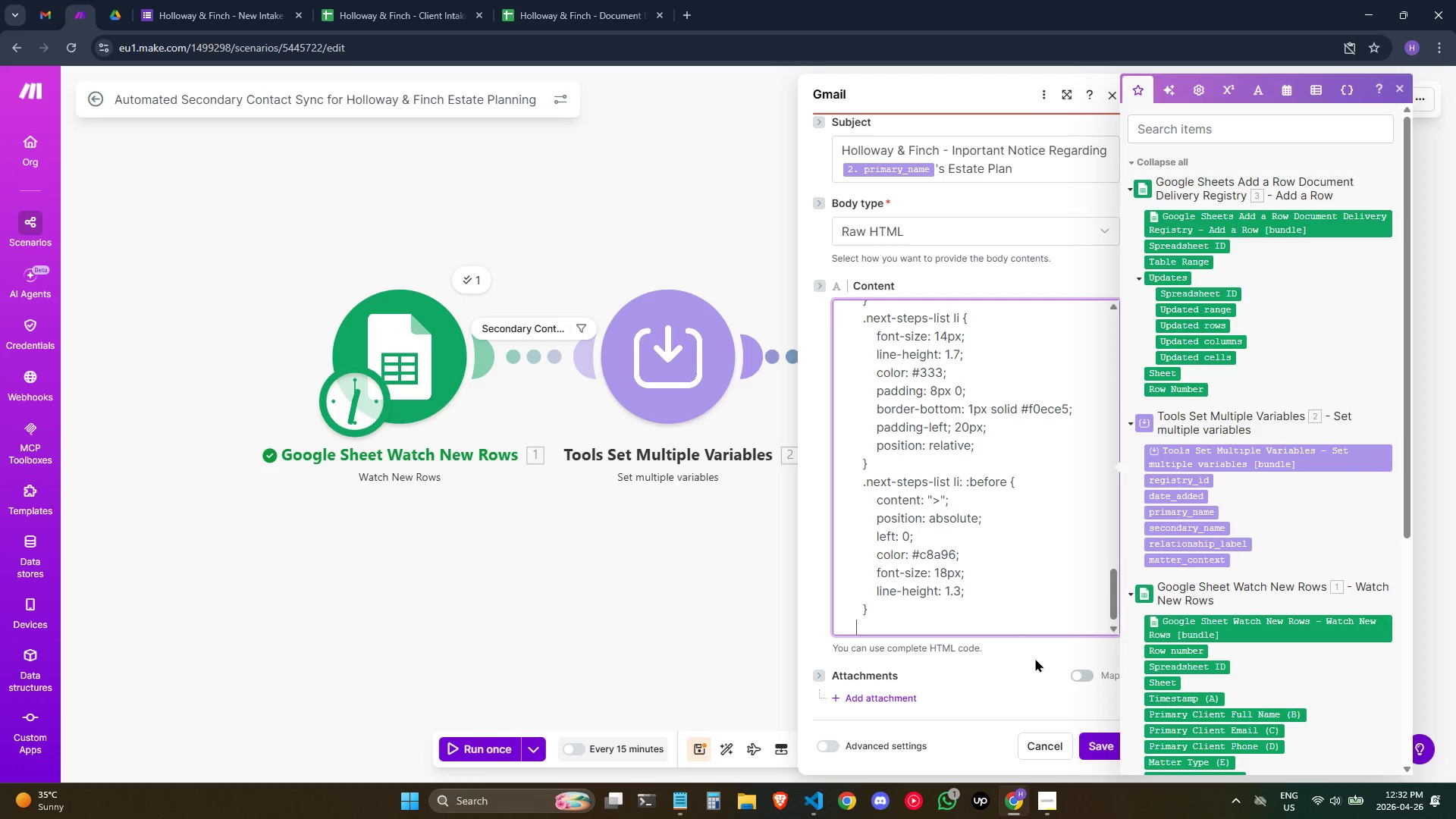 
key(Space)
 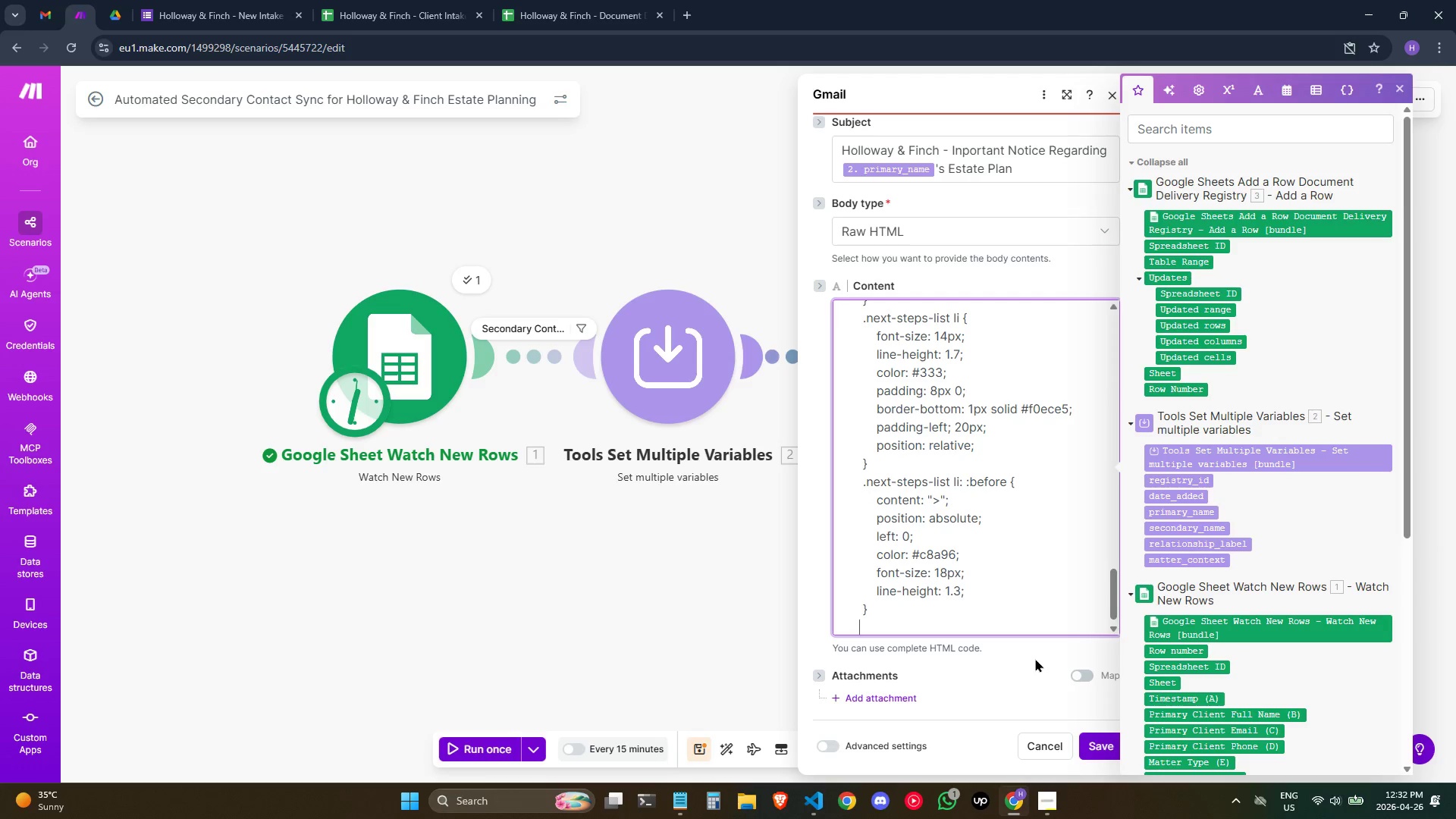 
key(Space)
 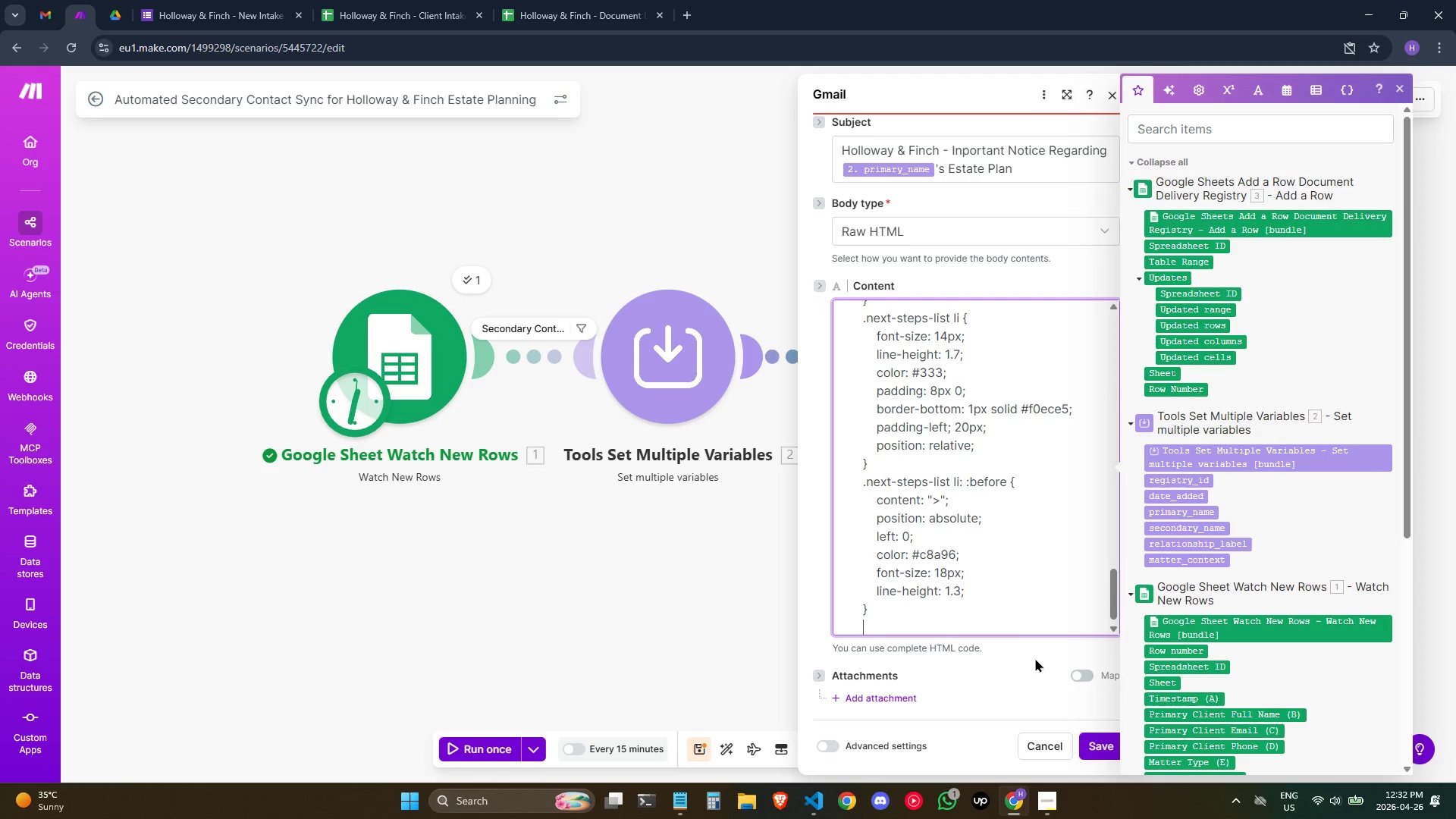 
key(Space)
 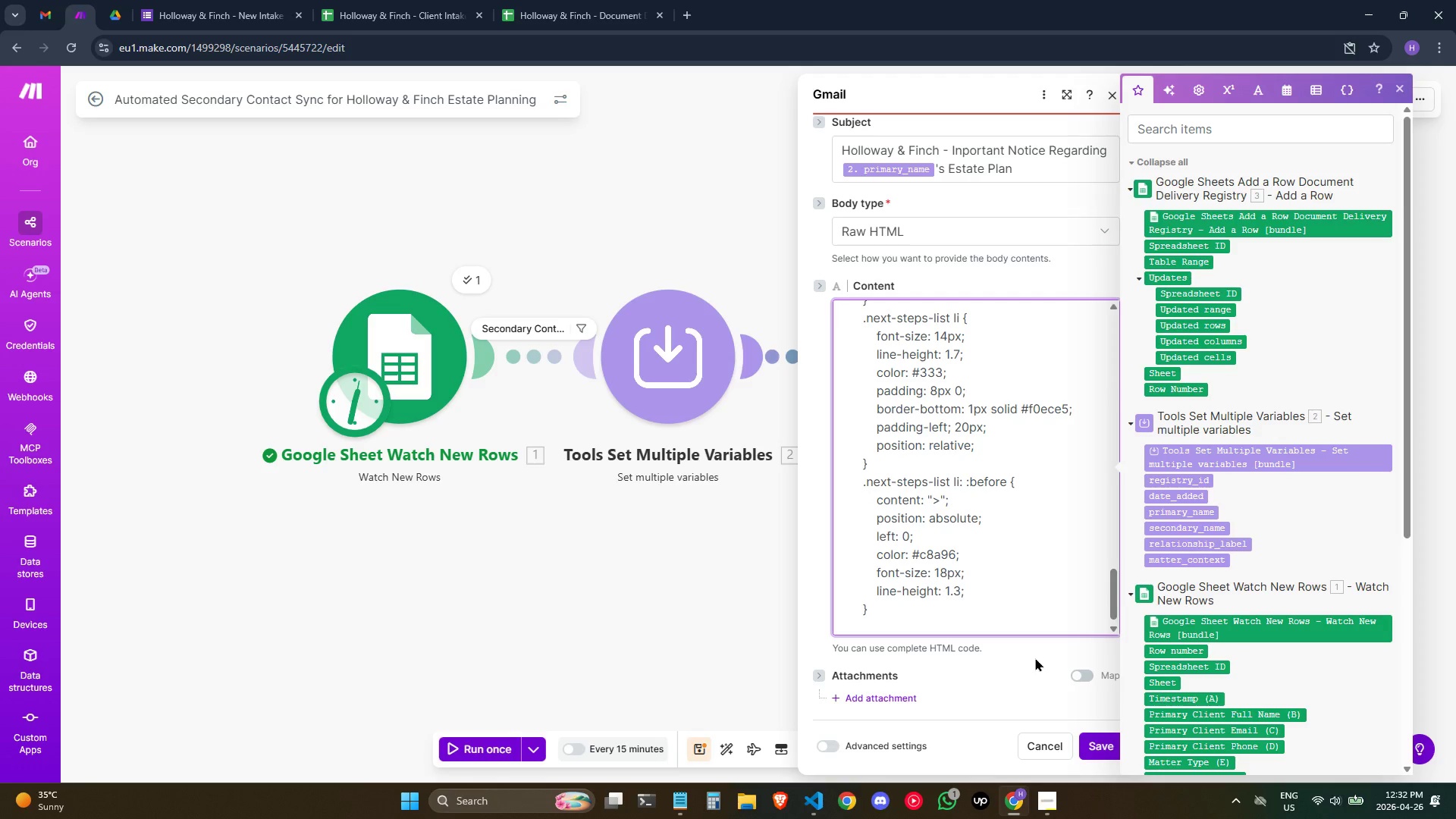 
key(Period)
 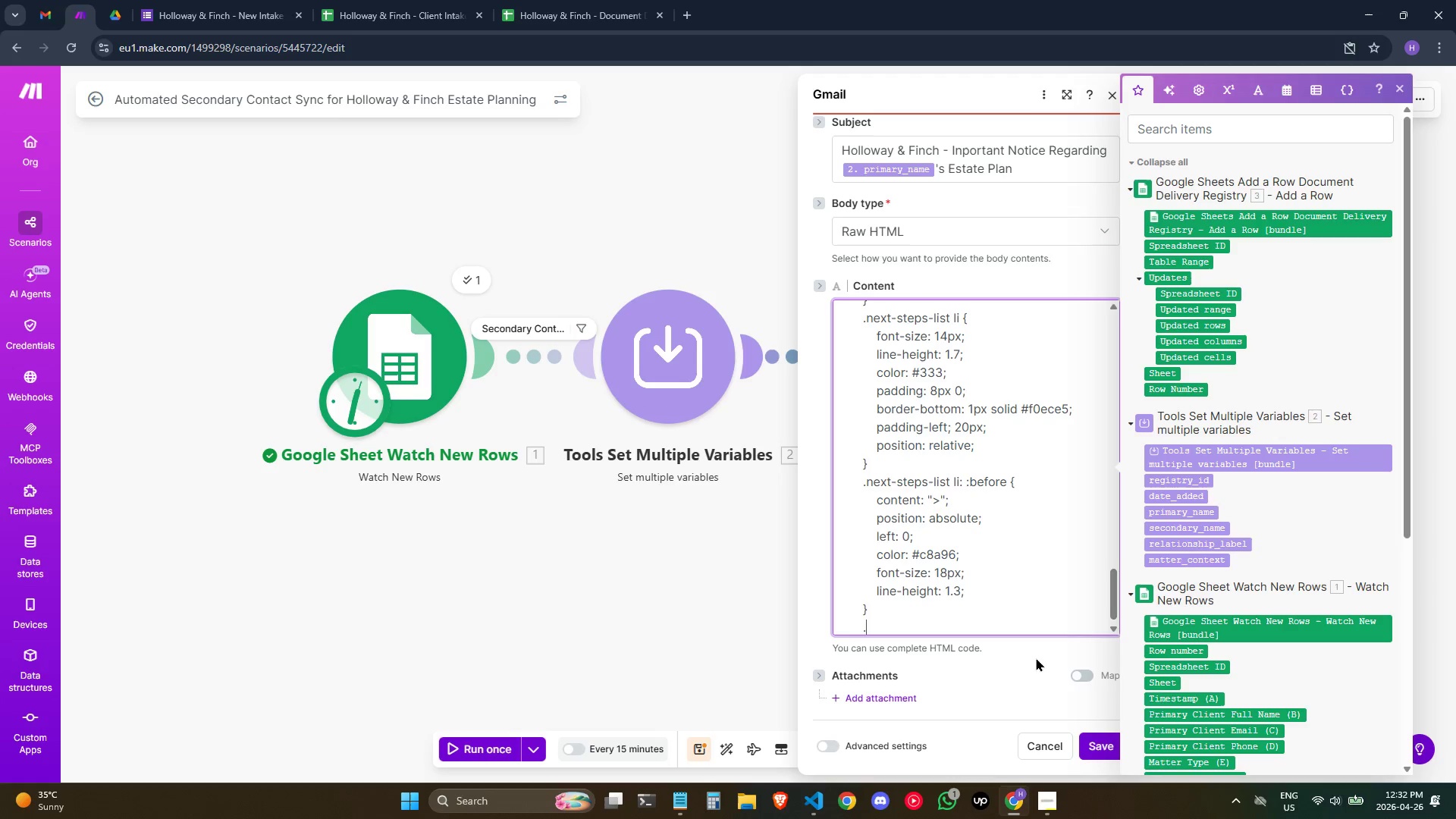 
key(Backspace)
 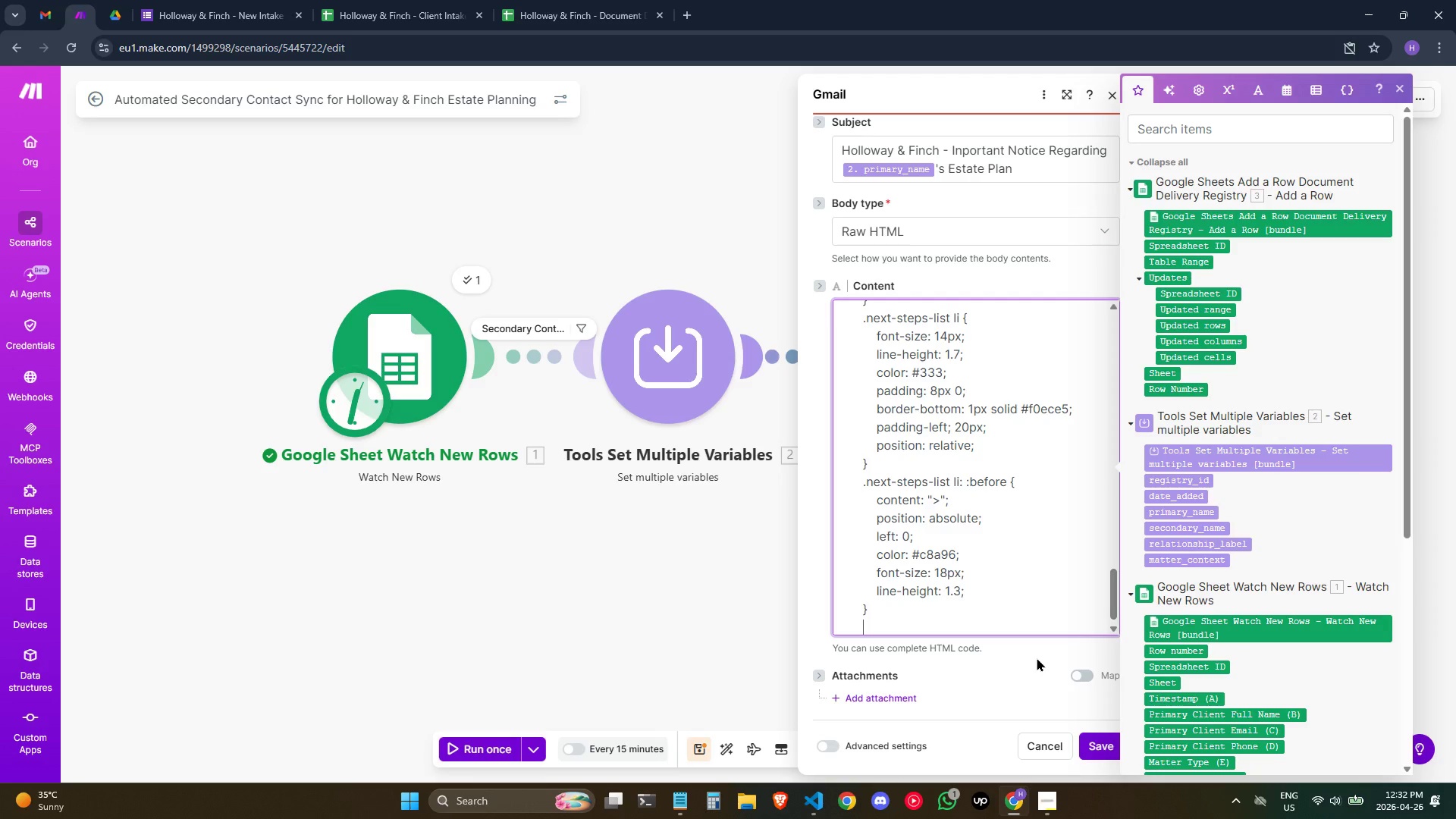 
key(Backspace)
 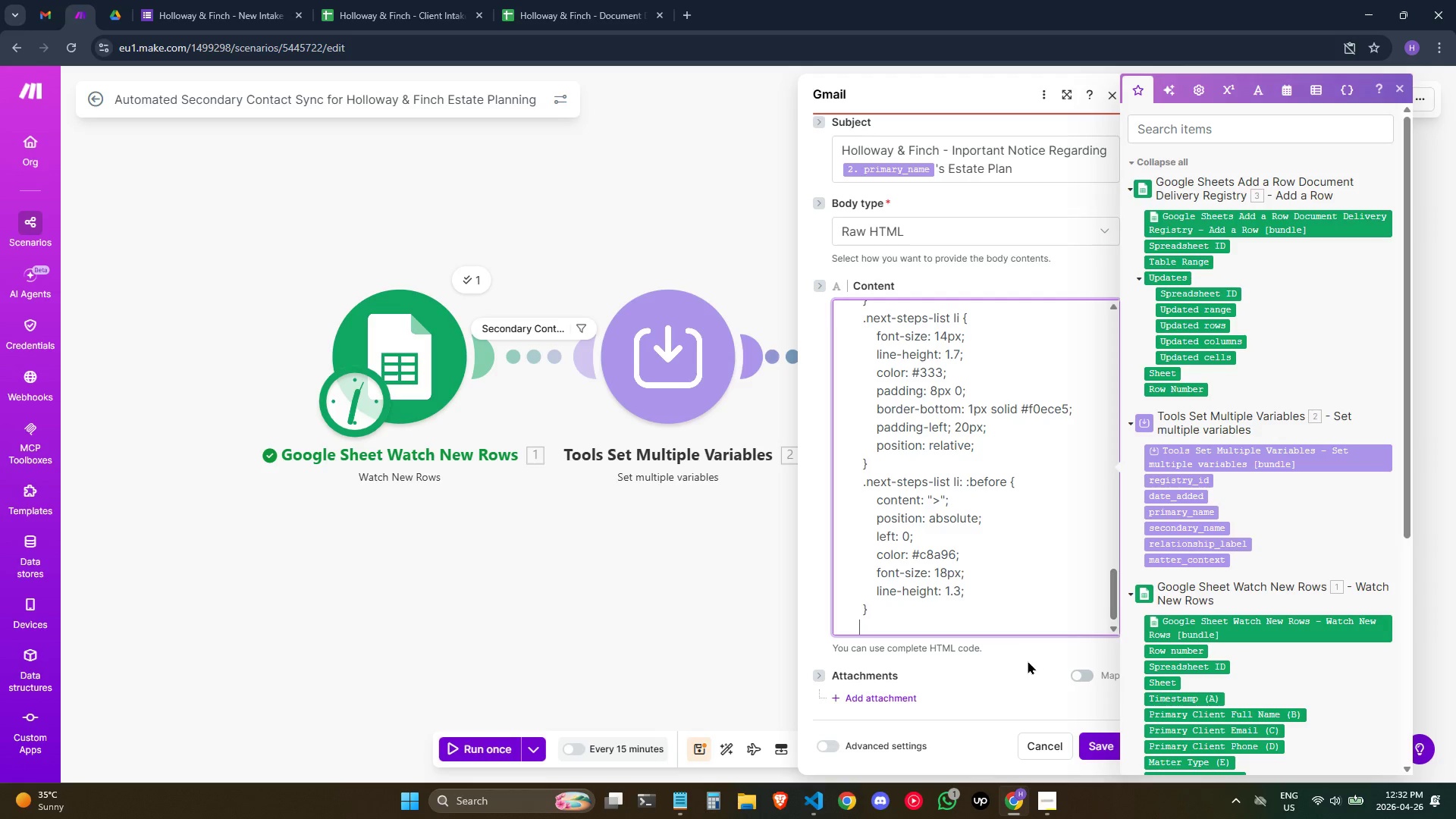 
key(Space)
 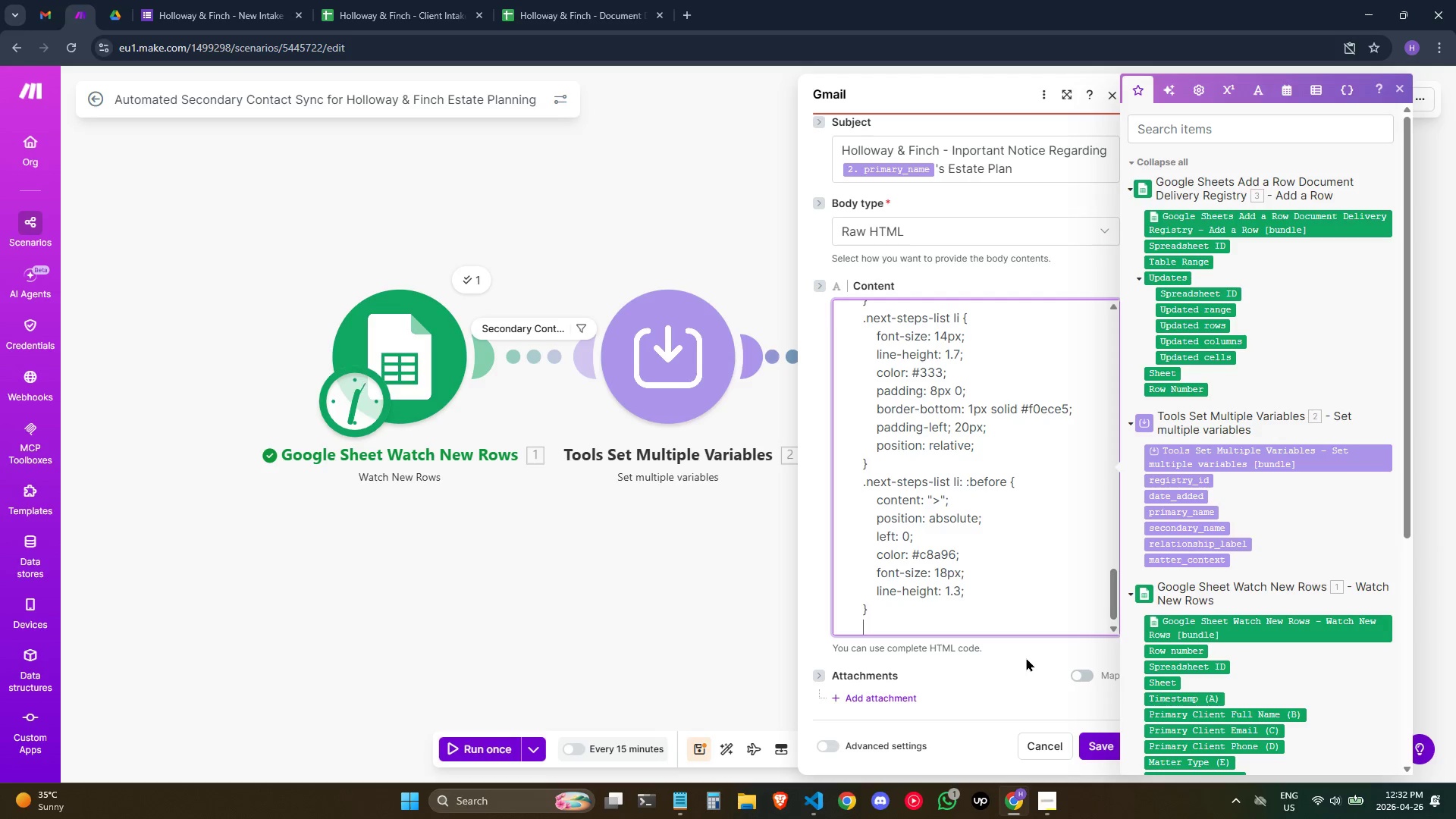 
key(Period)
 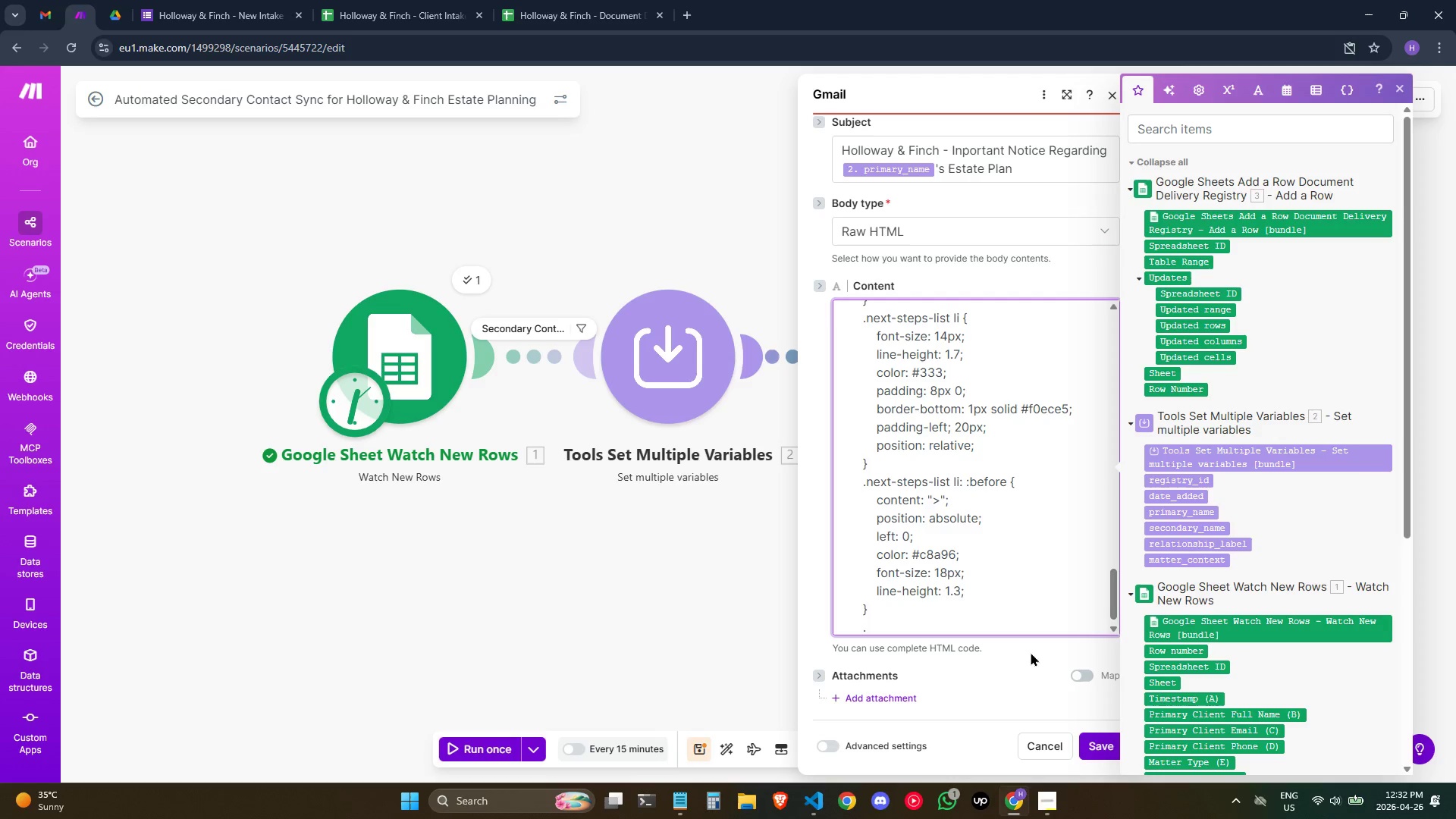 
type(ref-line {)
 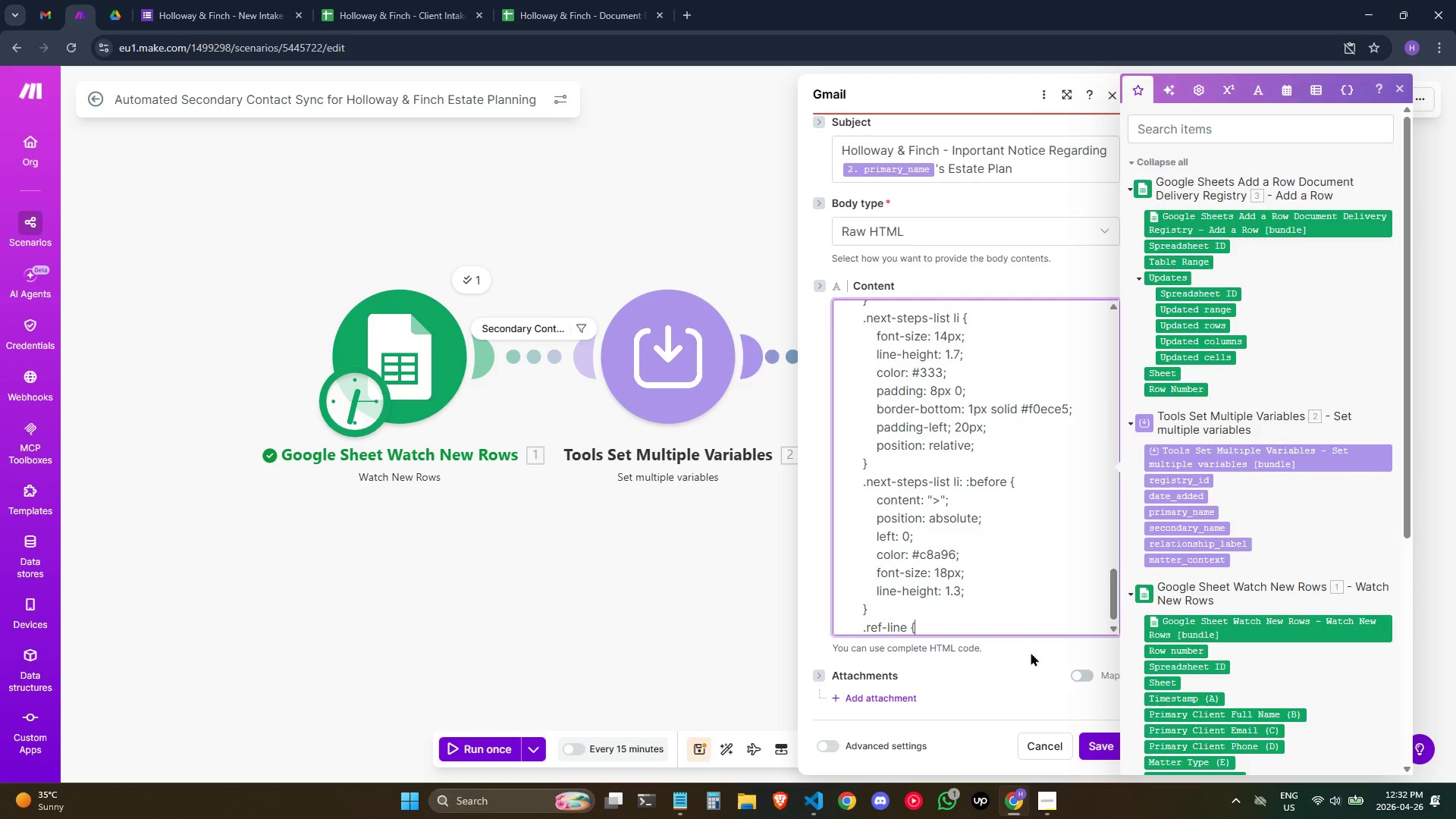 
key(Enter)
 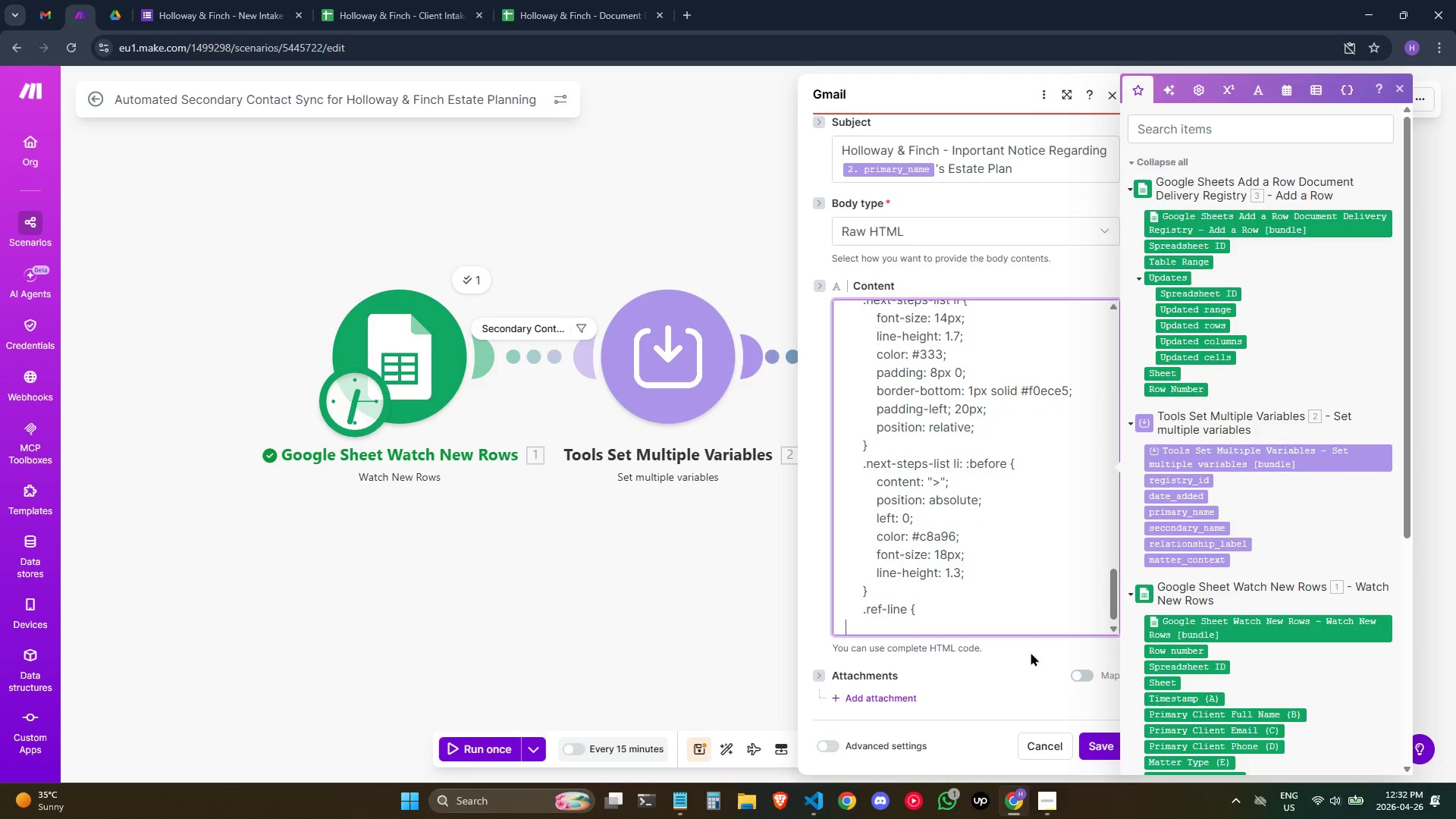 
hold_key(key=Space, duration=0.64)
 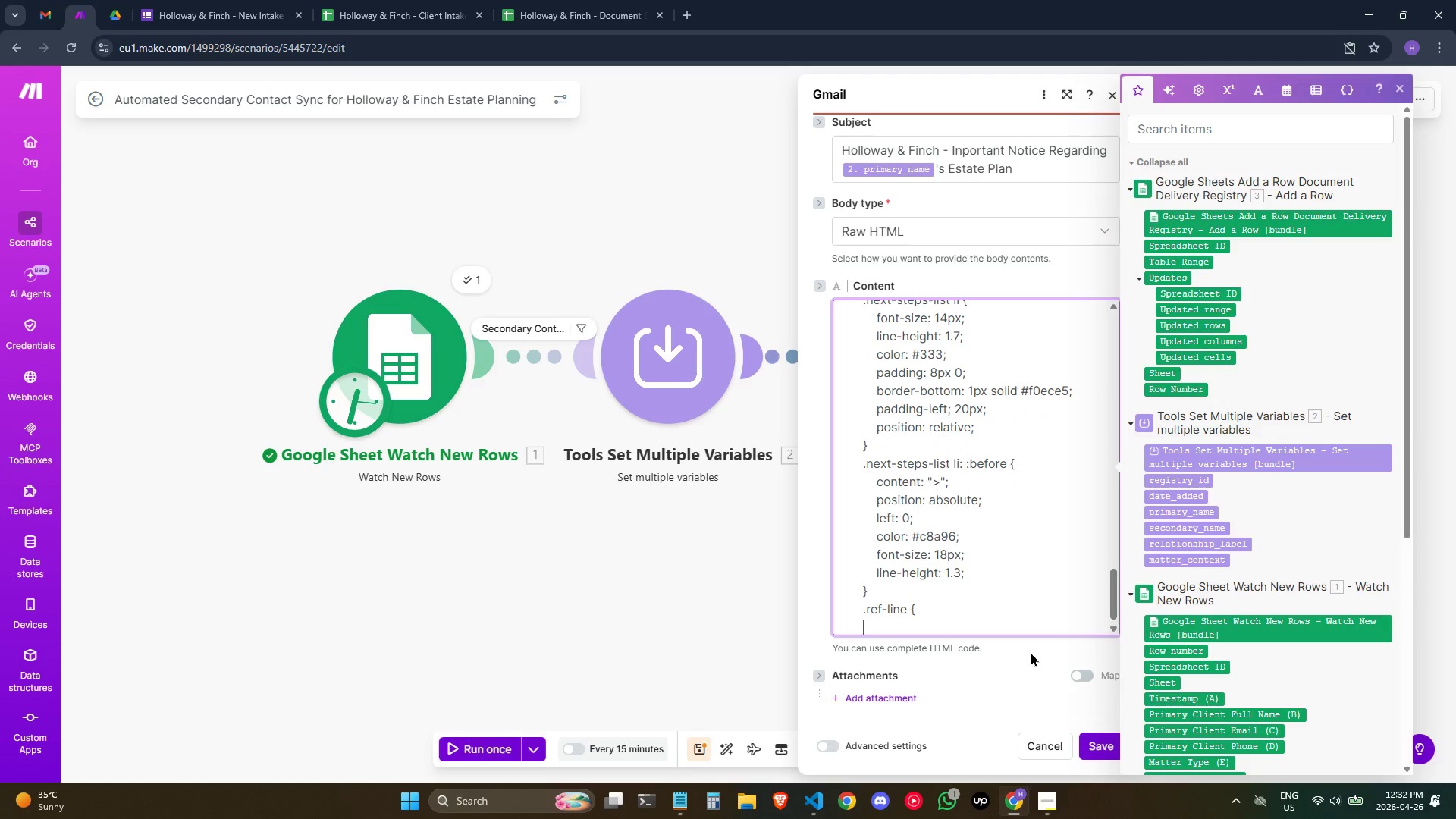 
type(     font-size: 11px;)
 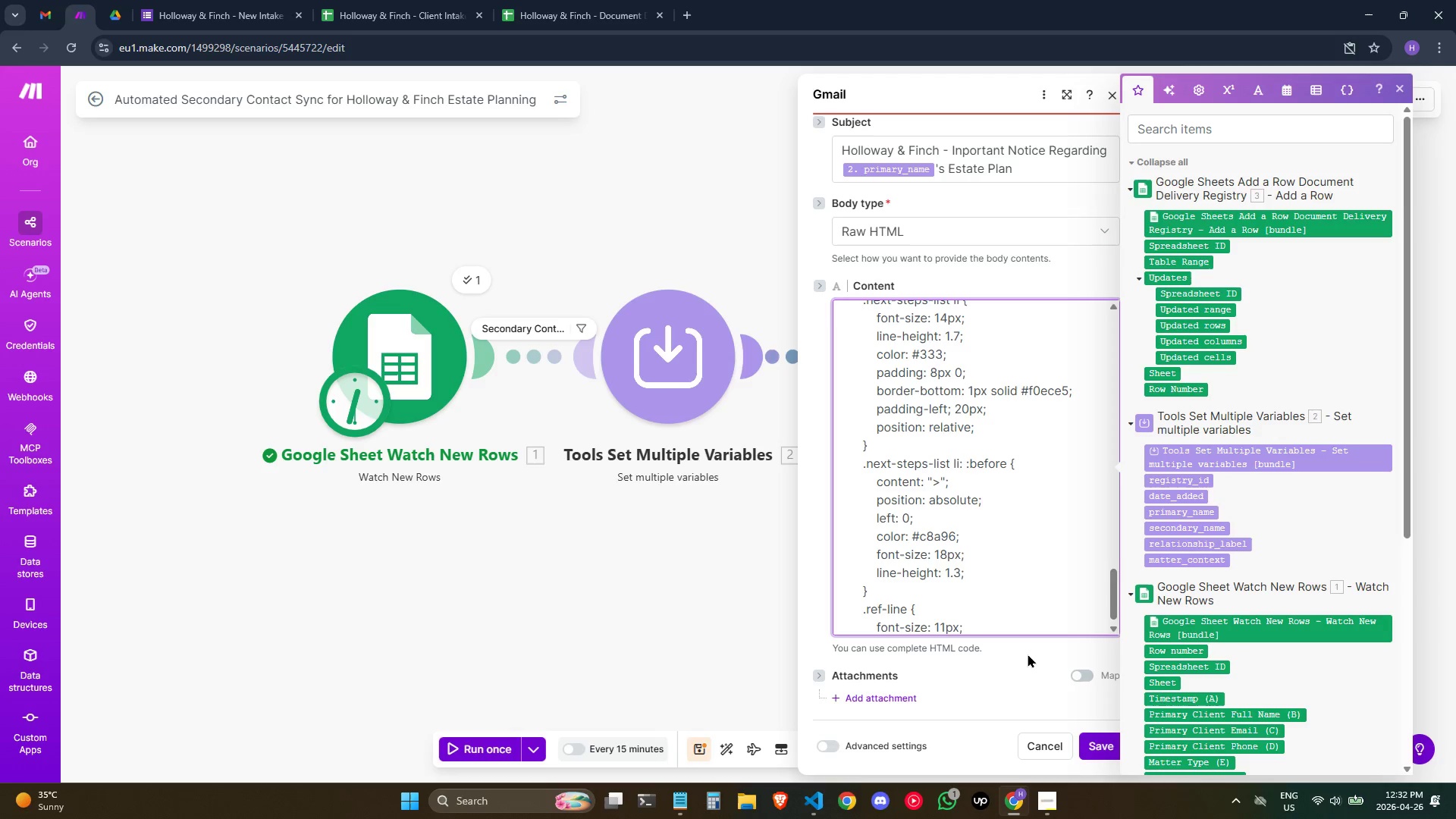 
key(Enter)
 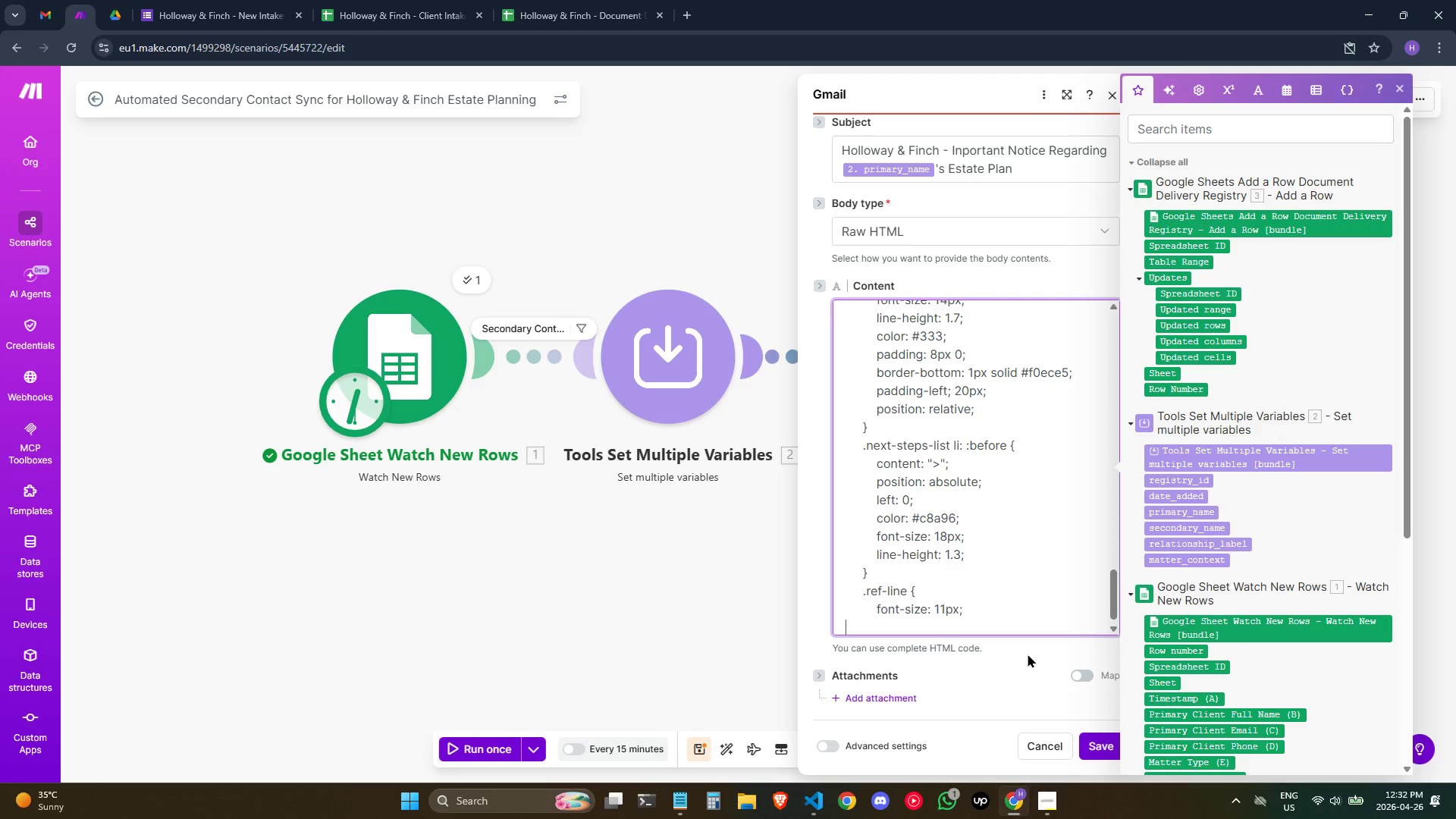 
hold_key(key=Space, duration=0.69)
 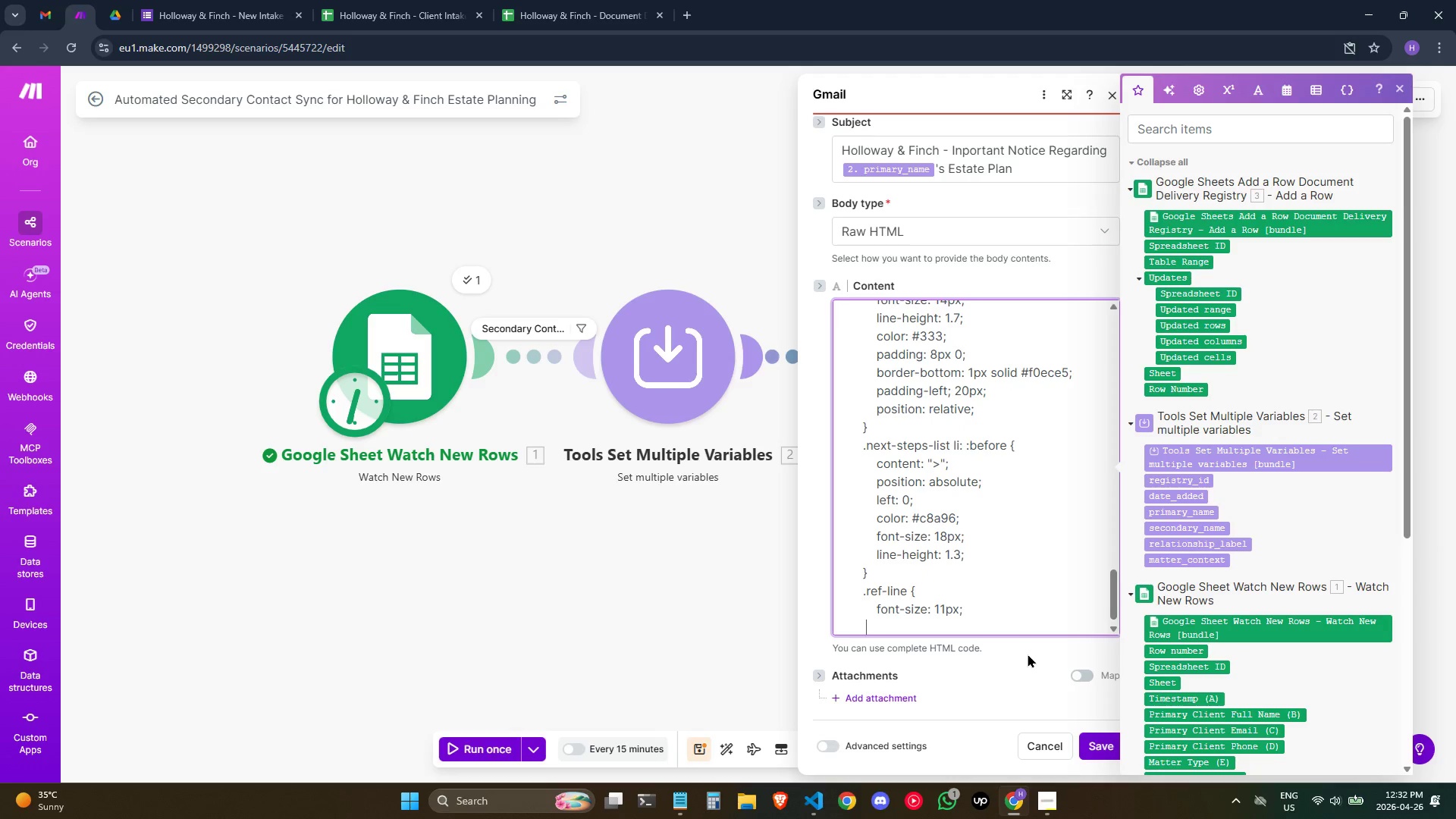 
type(    s)
key(Backspace)
type(color)
 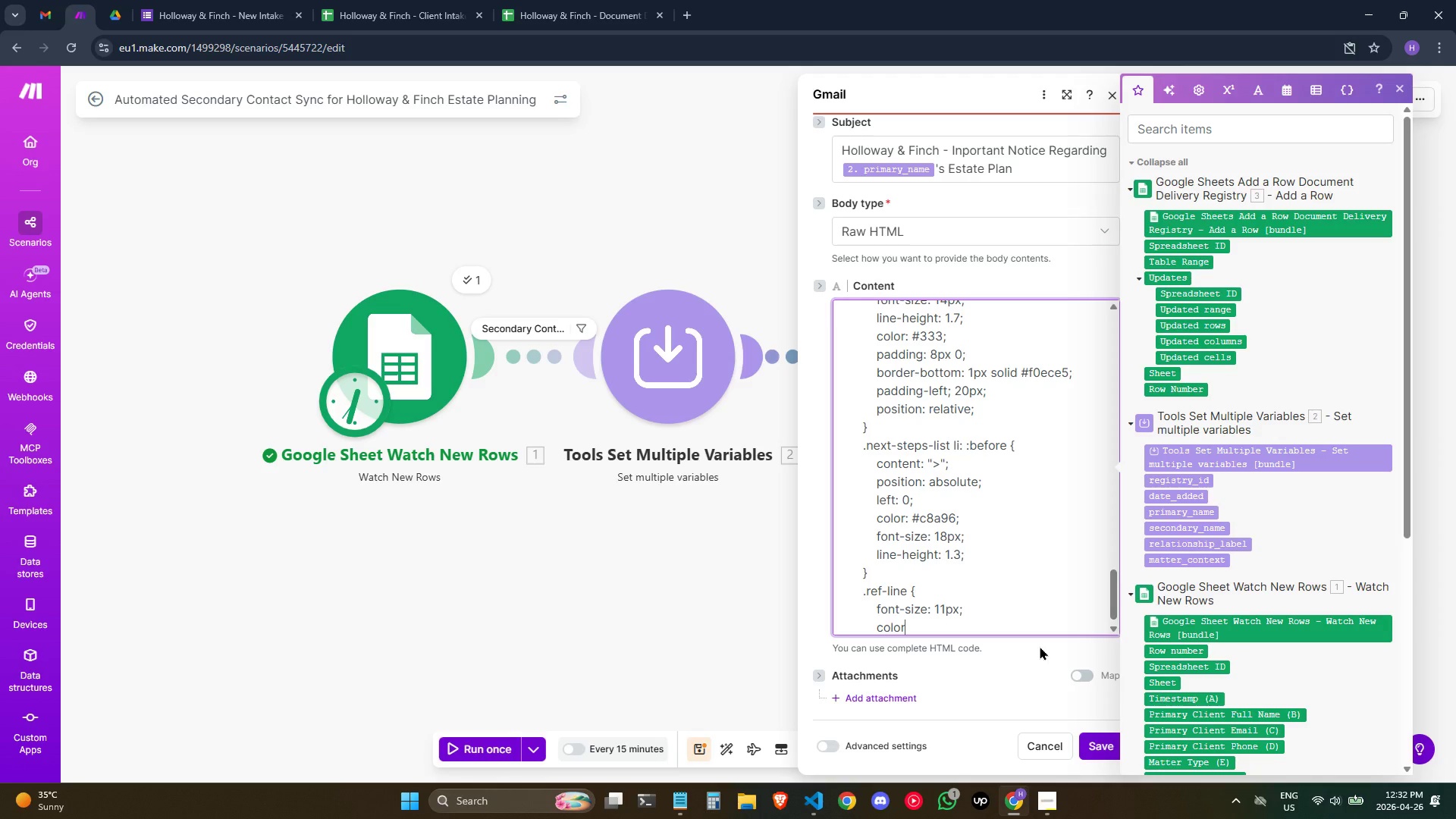 
type(; 3)
key(Backspace)
type(#aaa;)
 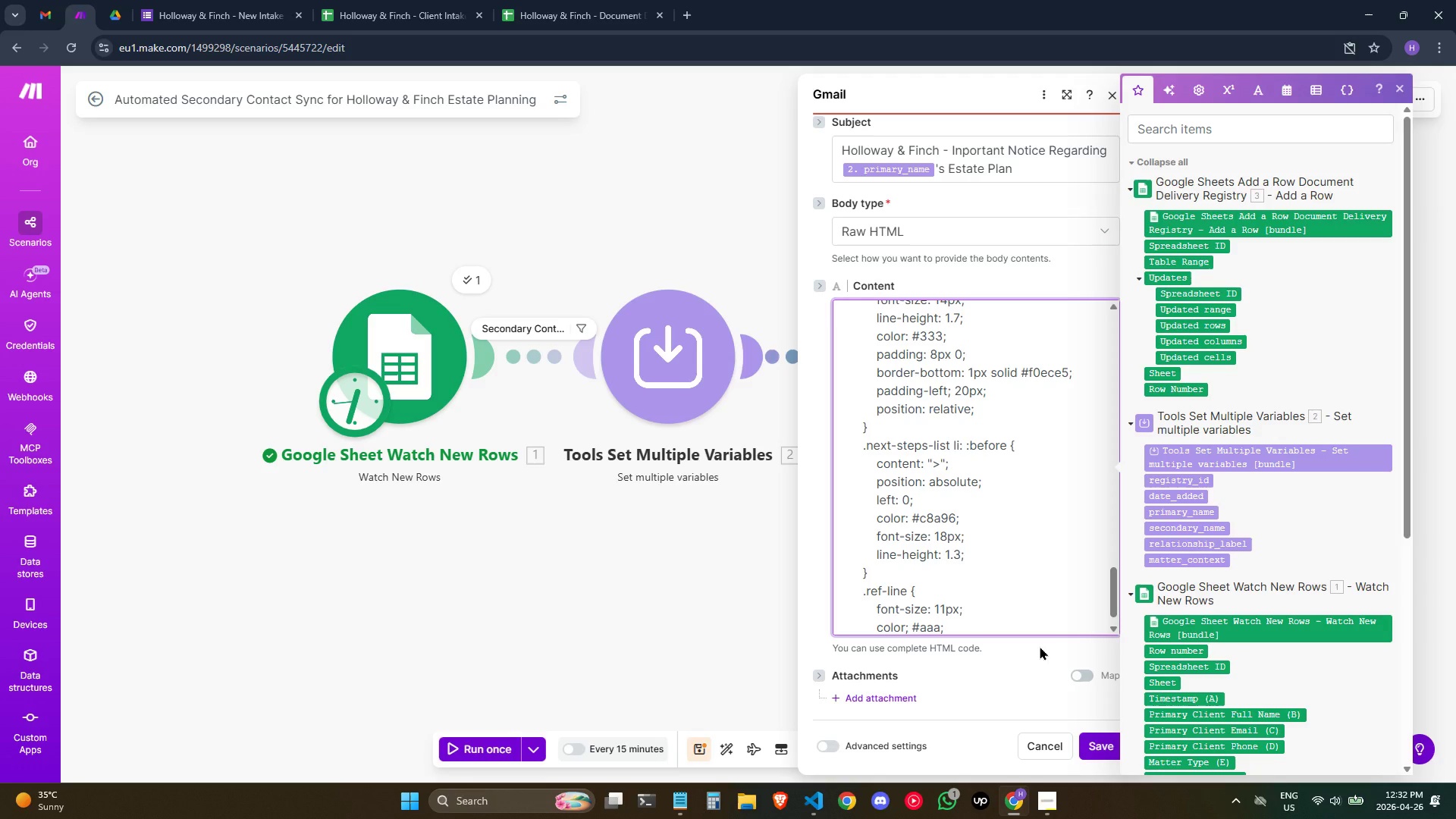 
 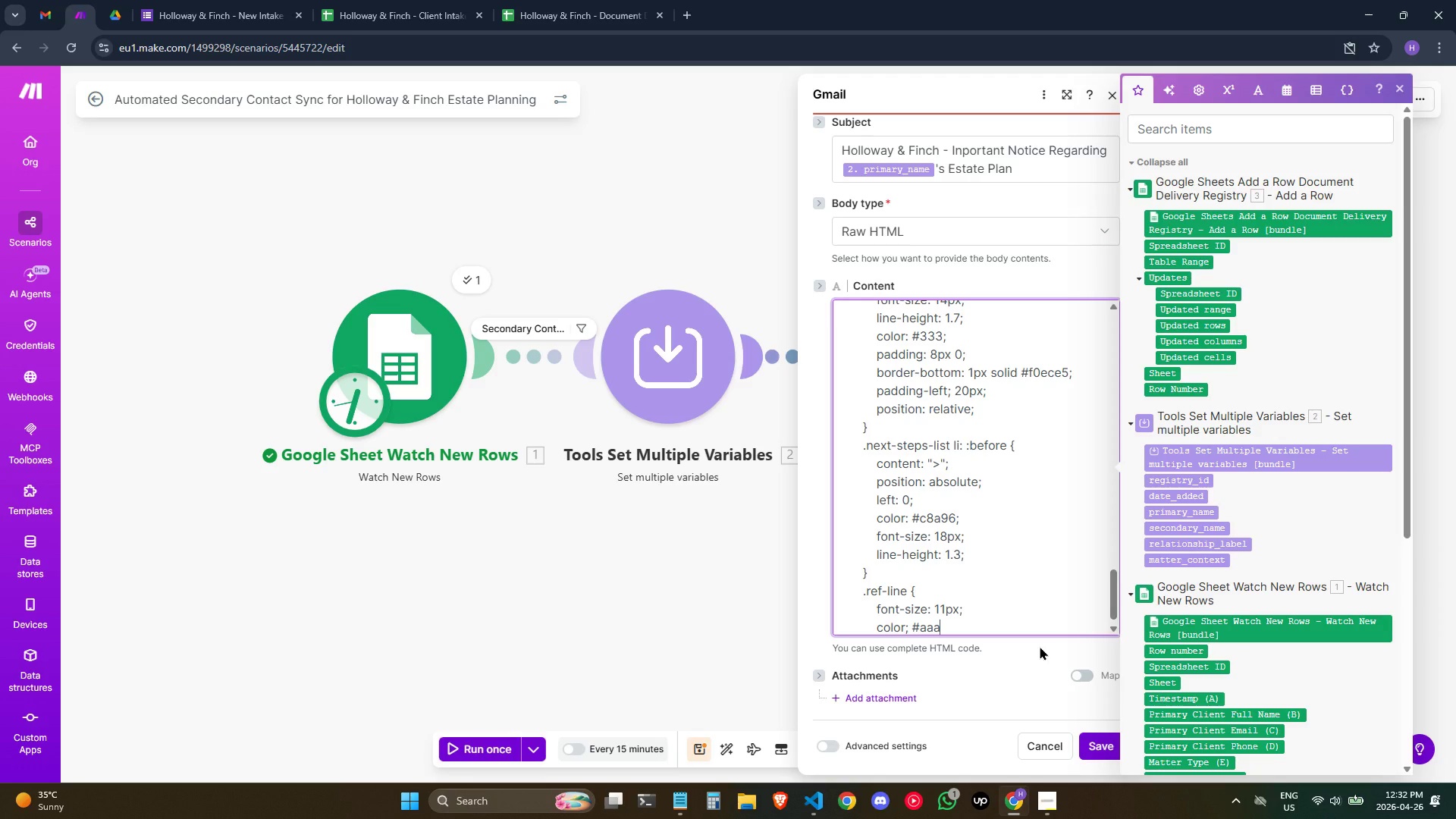 
key(Enter)
 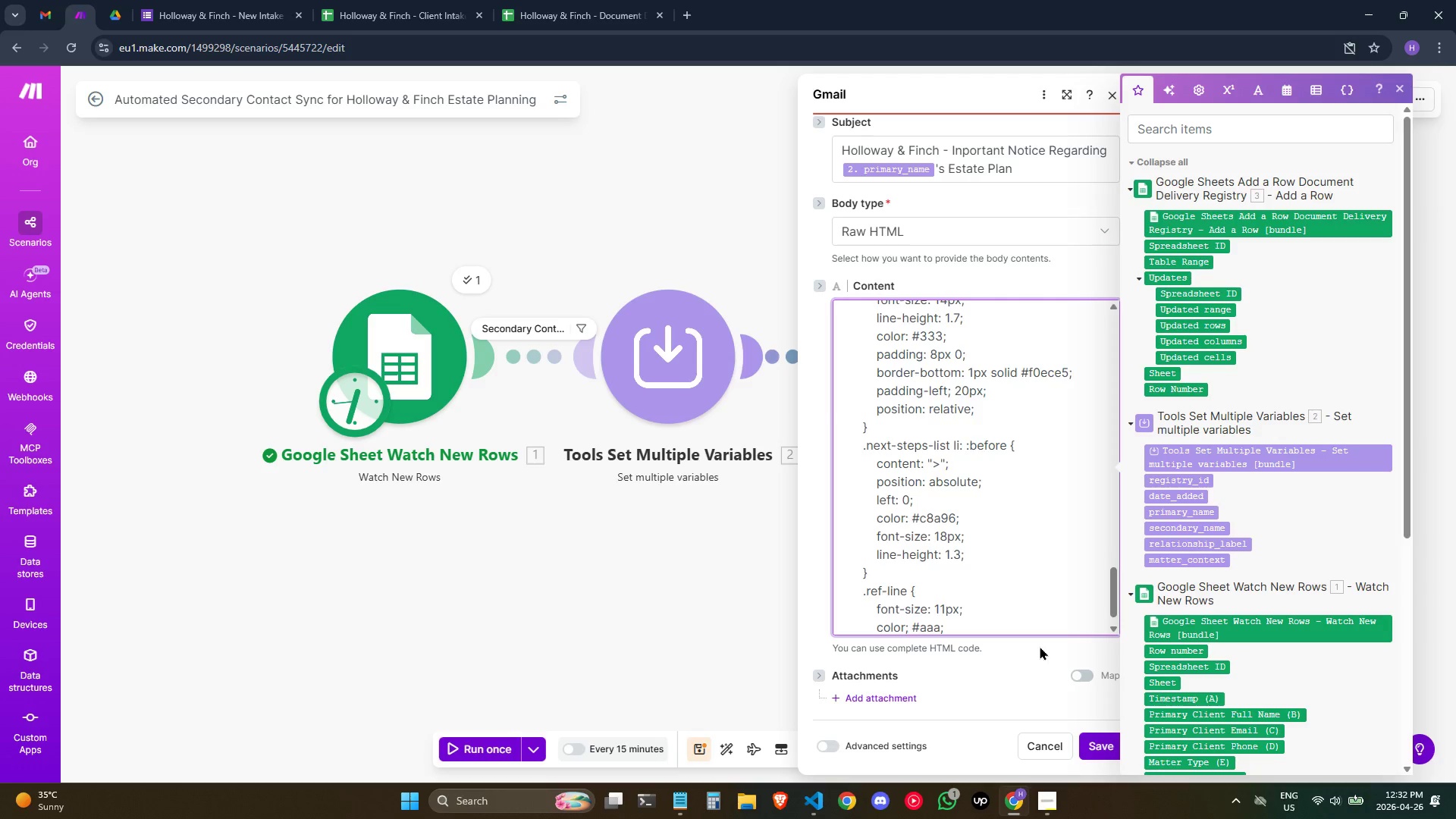 
hold_key(key=Space, duration=0.69)
 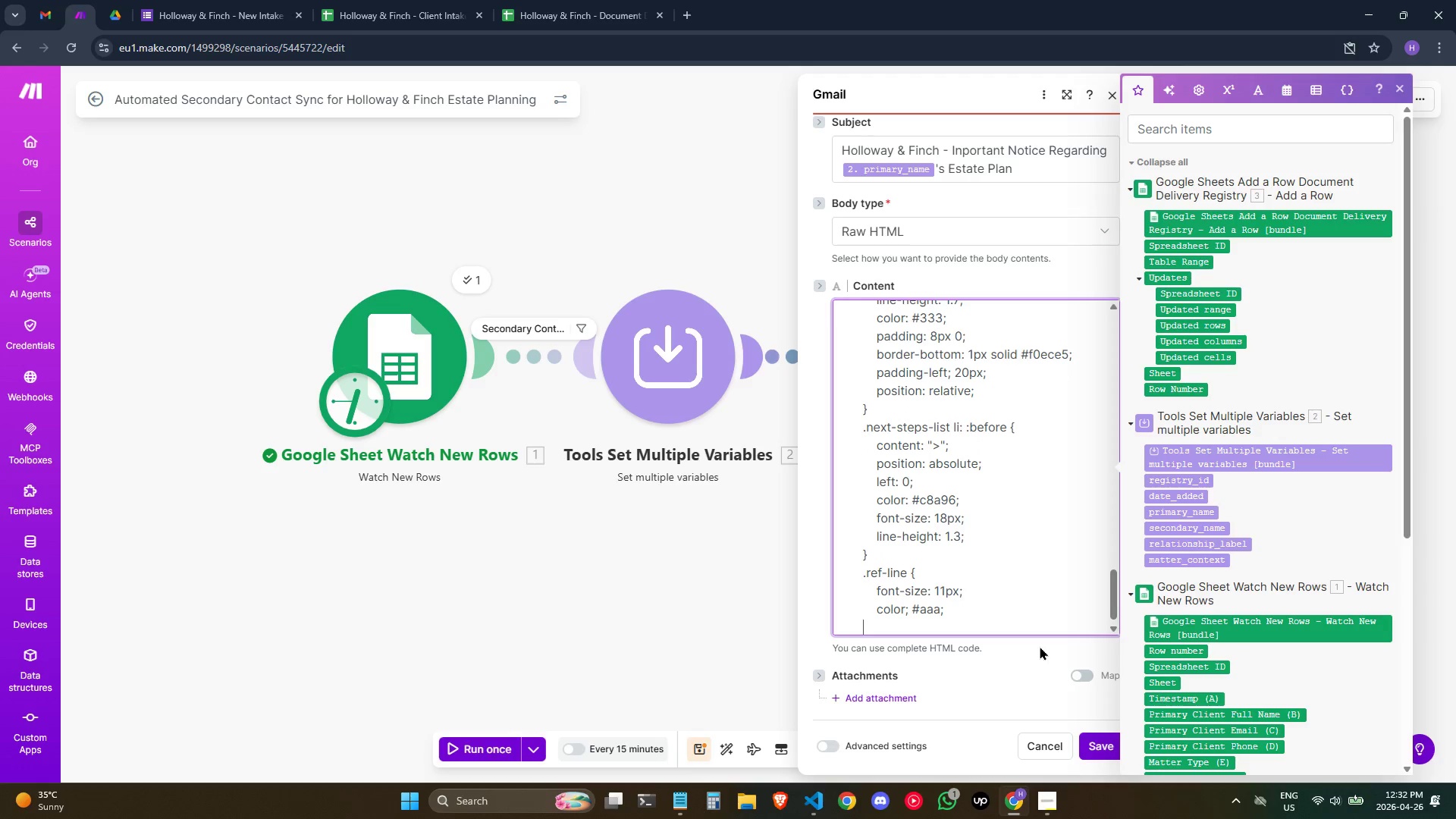 
key(Space)
 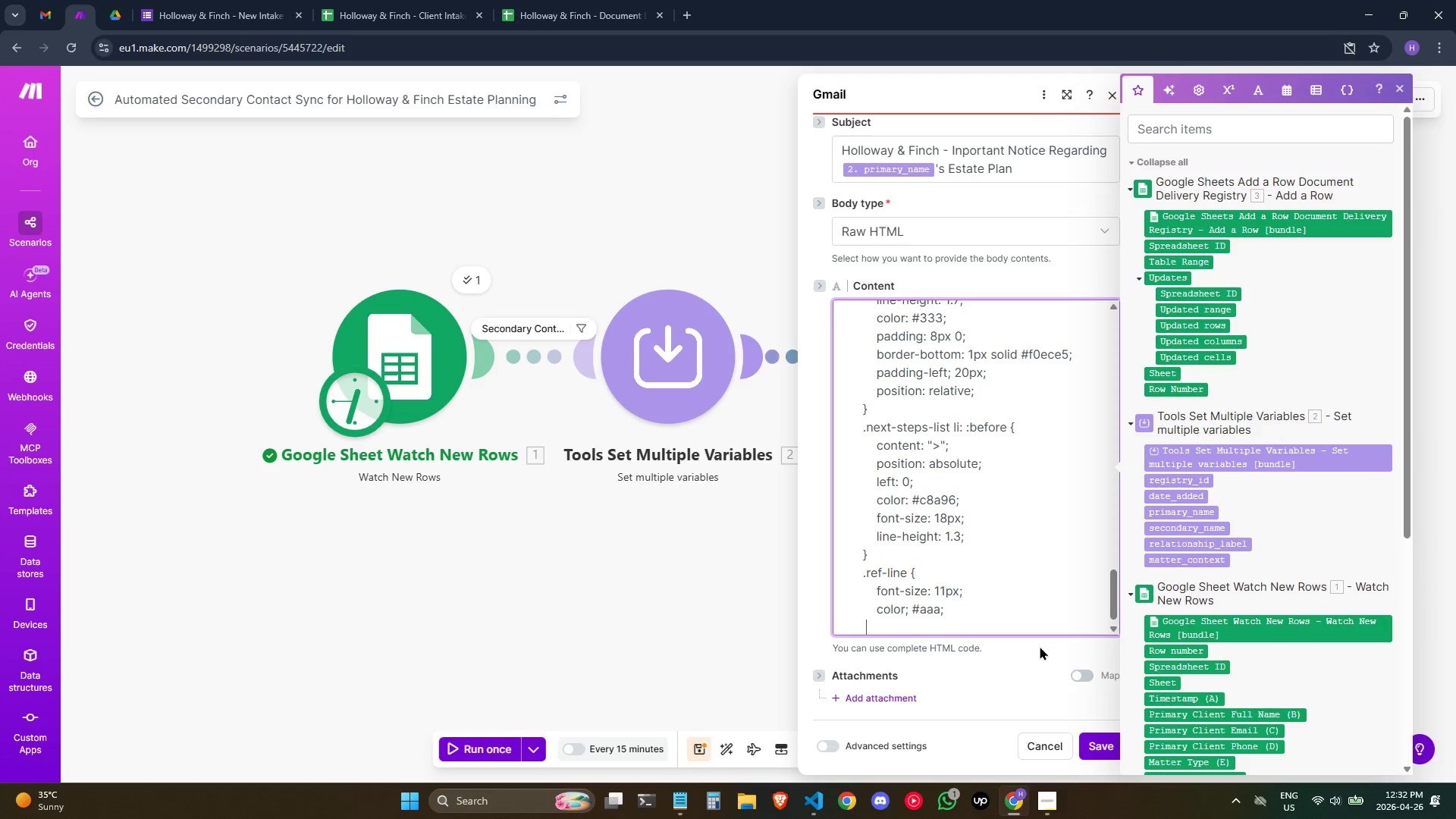 
key(Space)
 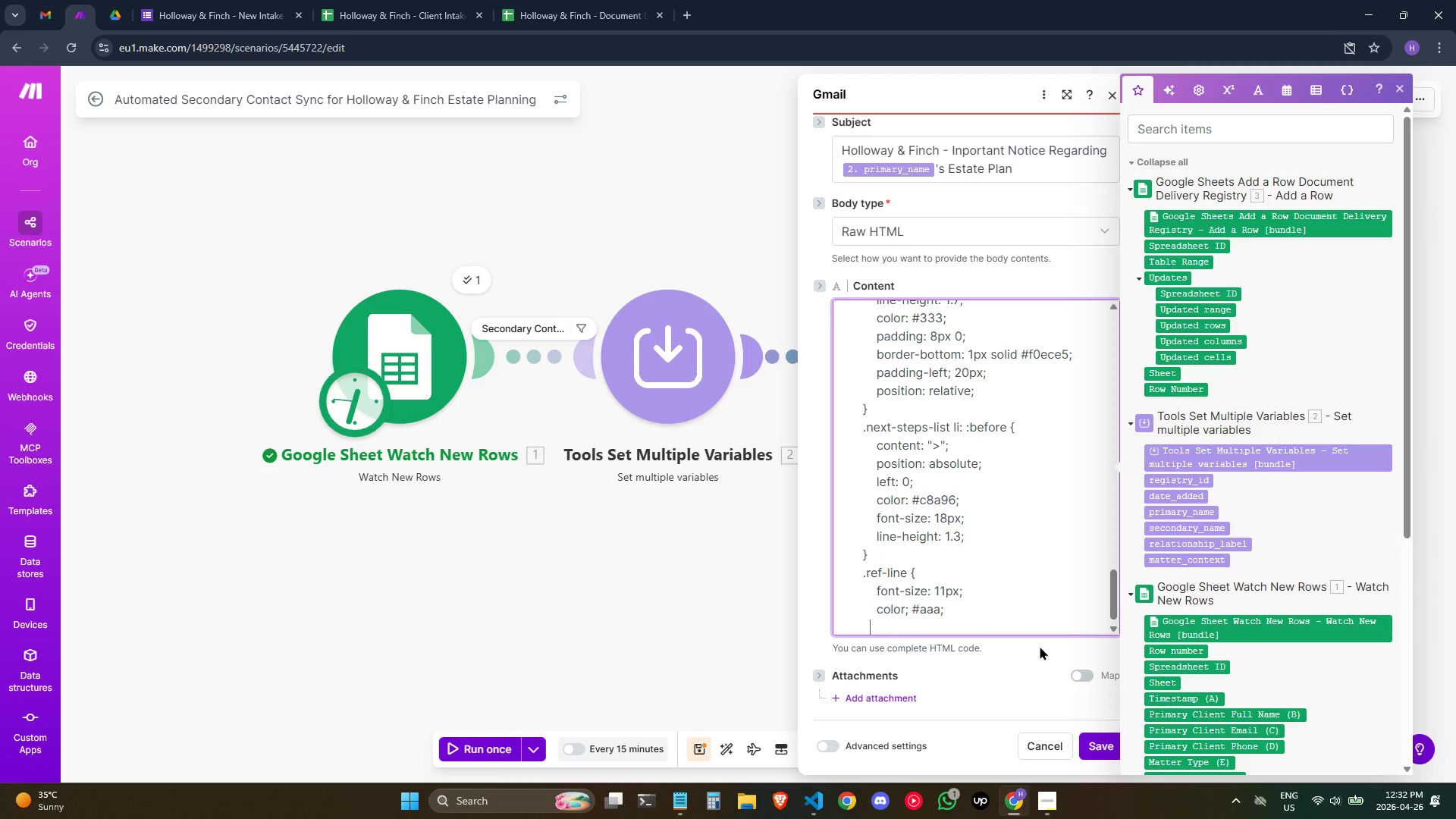 
key(Space)
 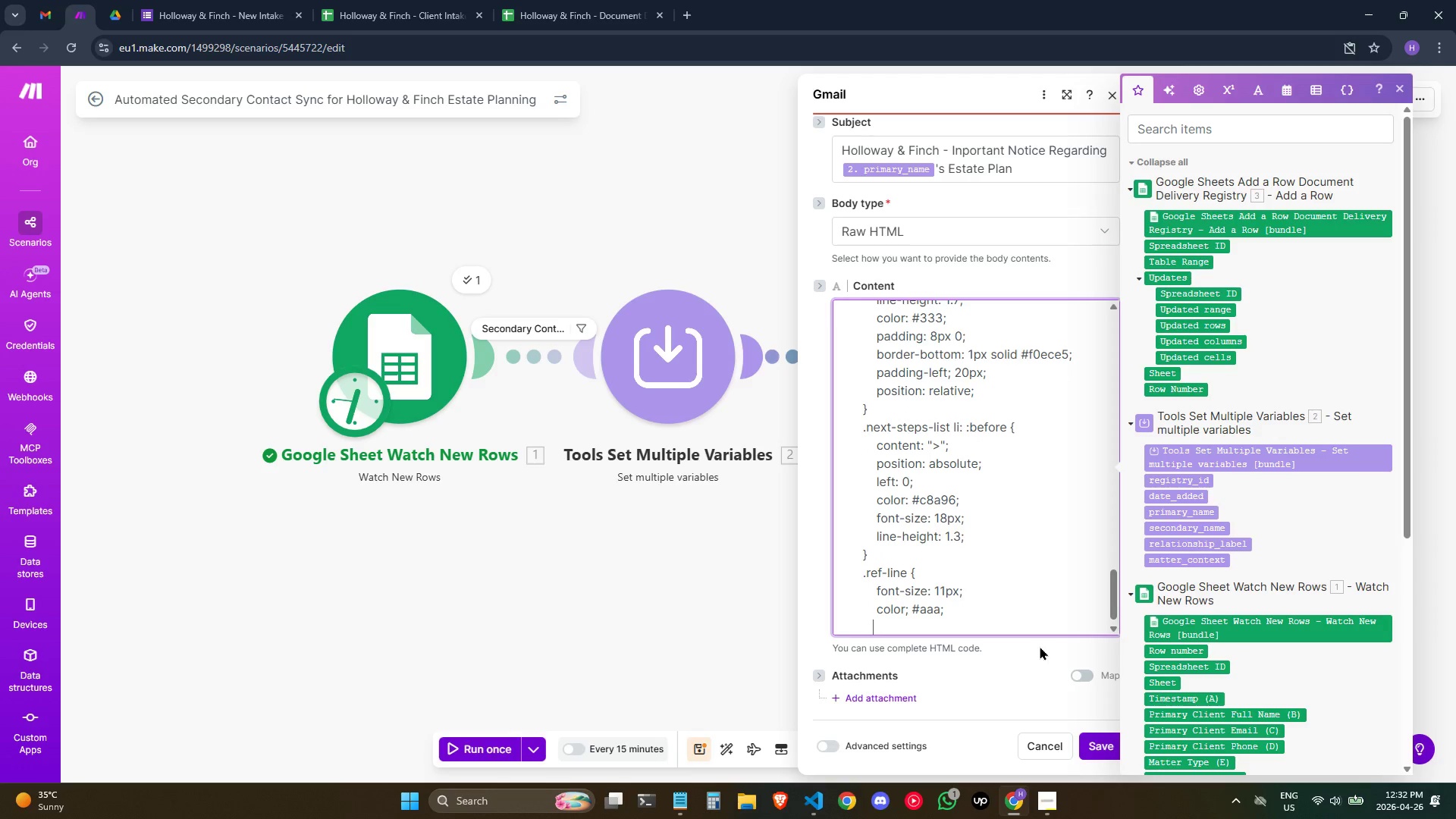 
key(Space)
 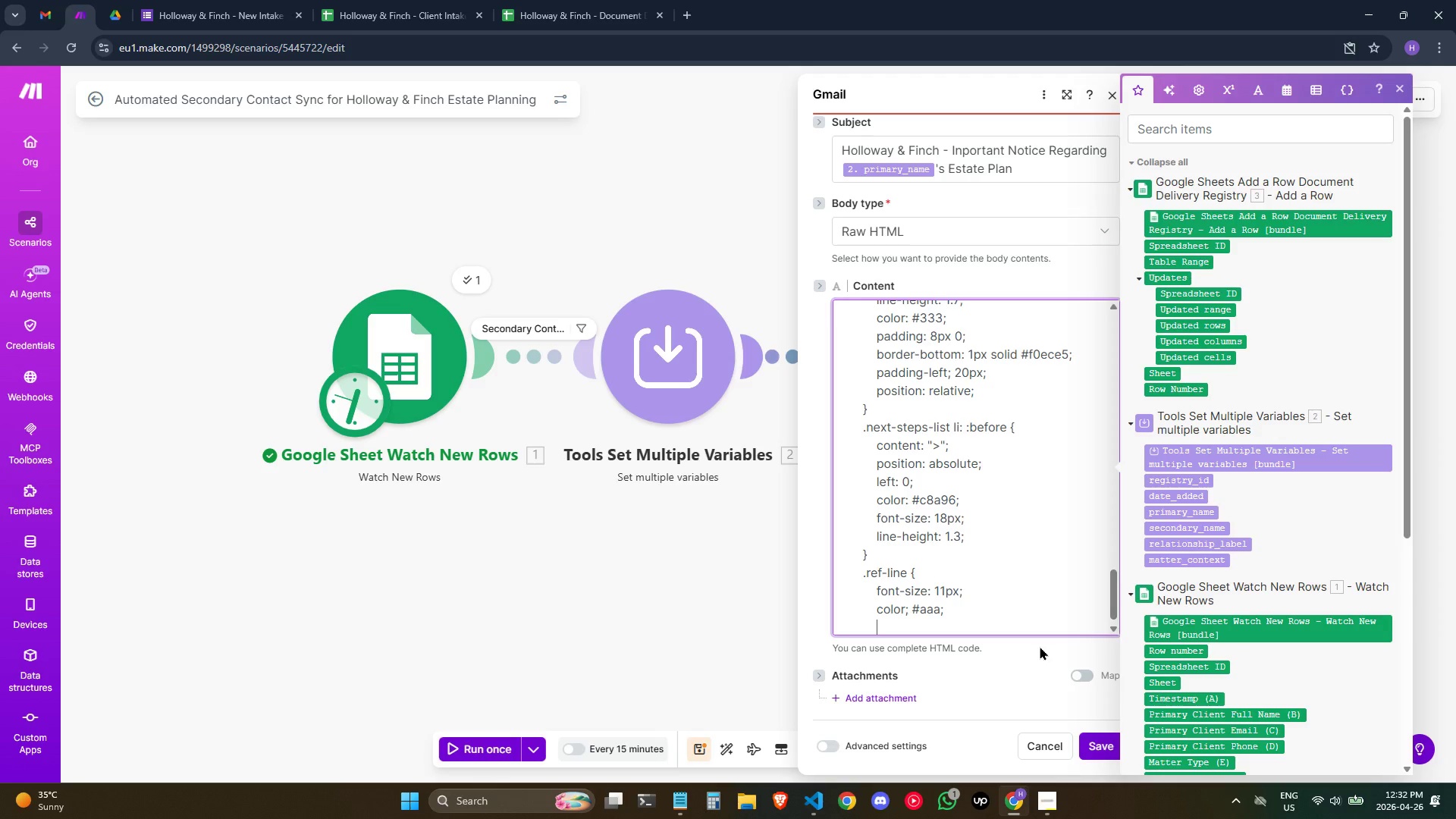 
type(font-family: ')
key(Backspace)
type('Courir)
key(Backspace)
type(er New' , )
 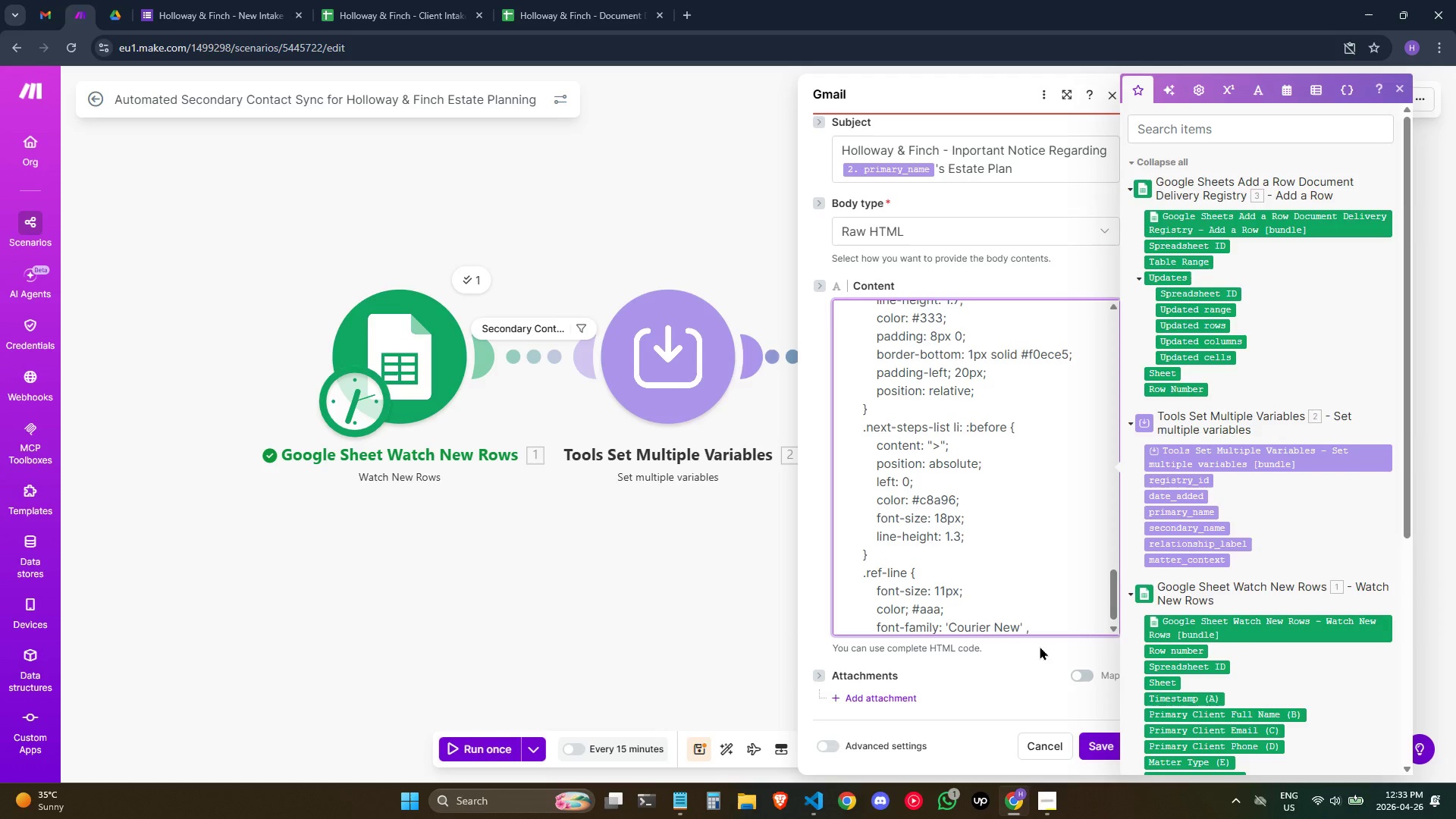 
type(monospace:)
 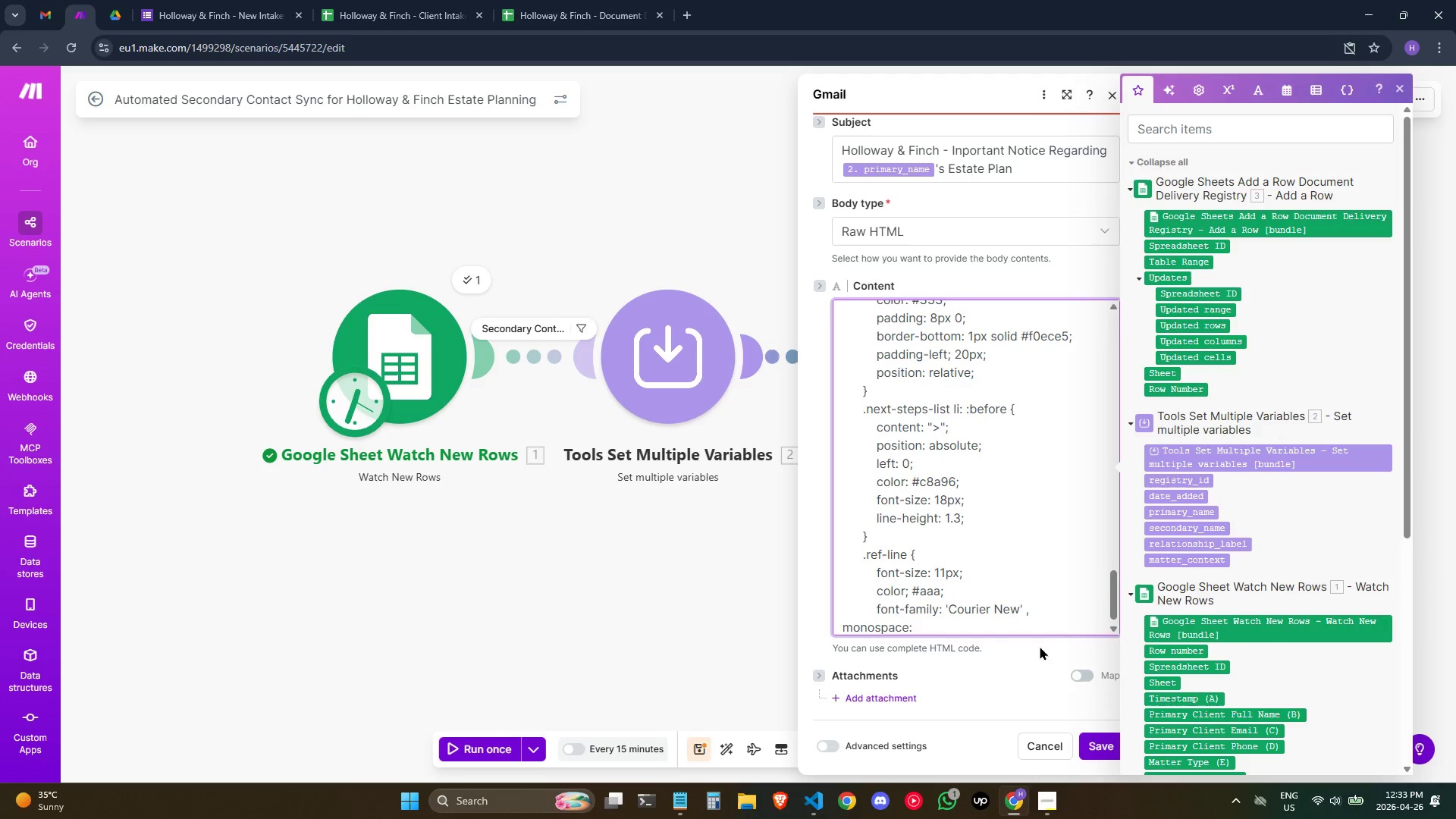 
key(Enter)
 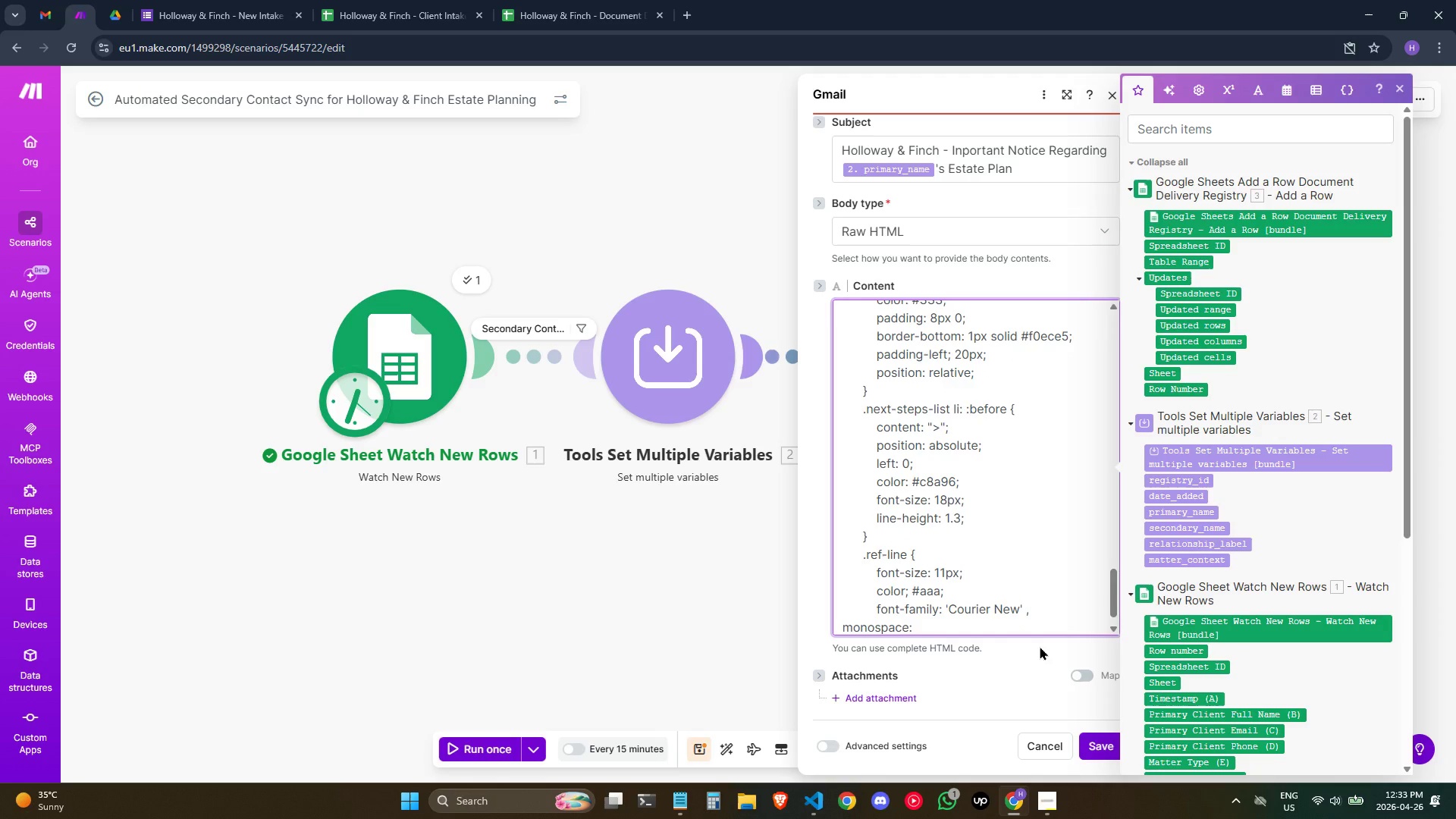 
hold_key(key=Space, duration=0.67)
 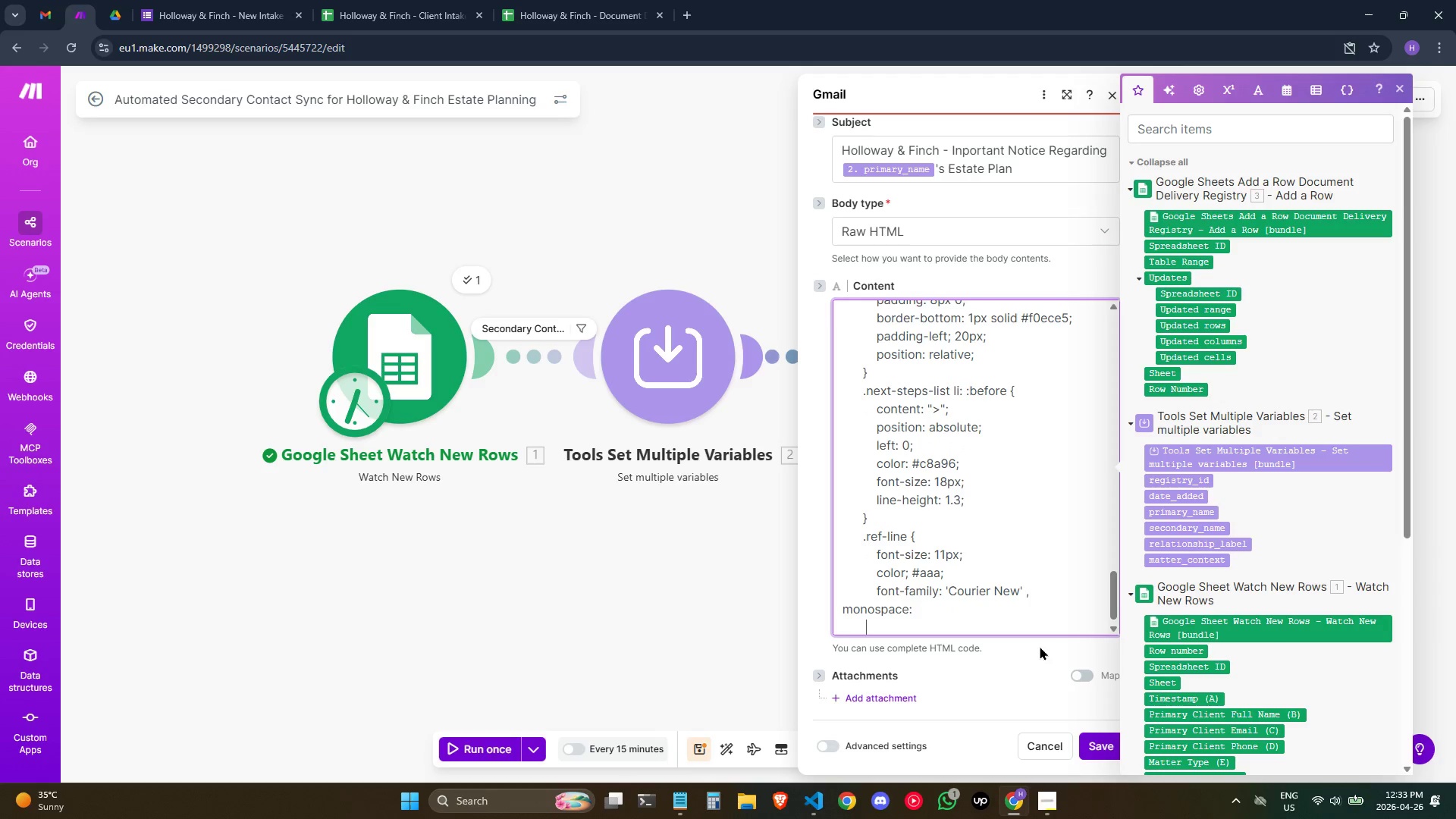 
type(    margin-top: 28)
 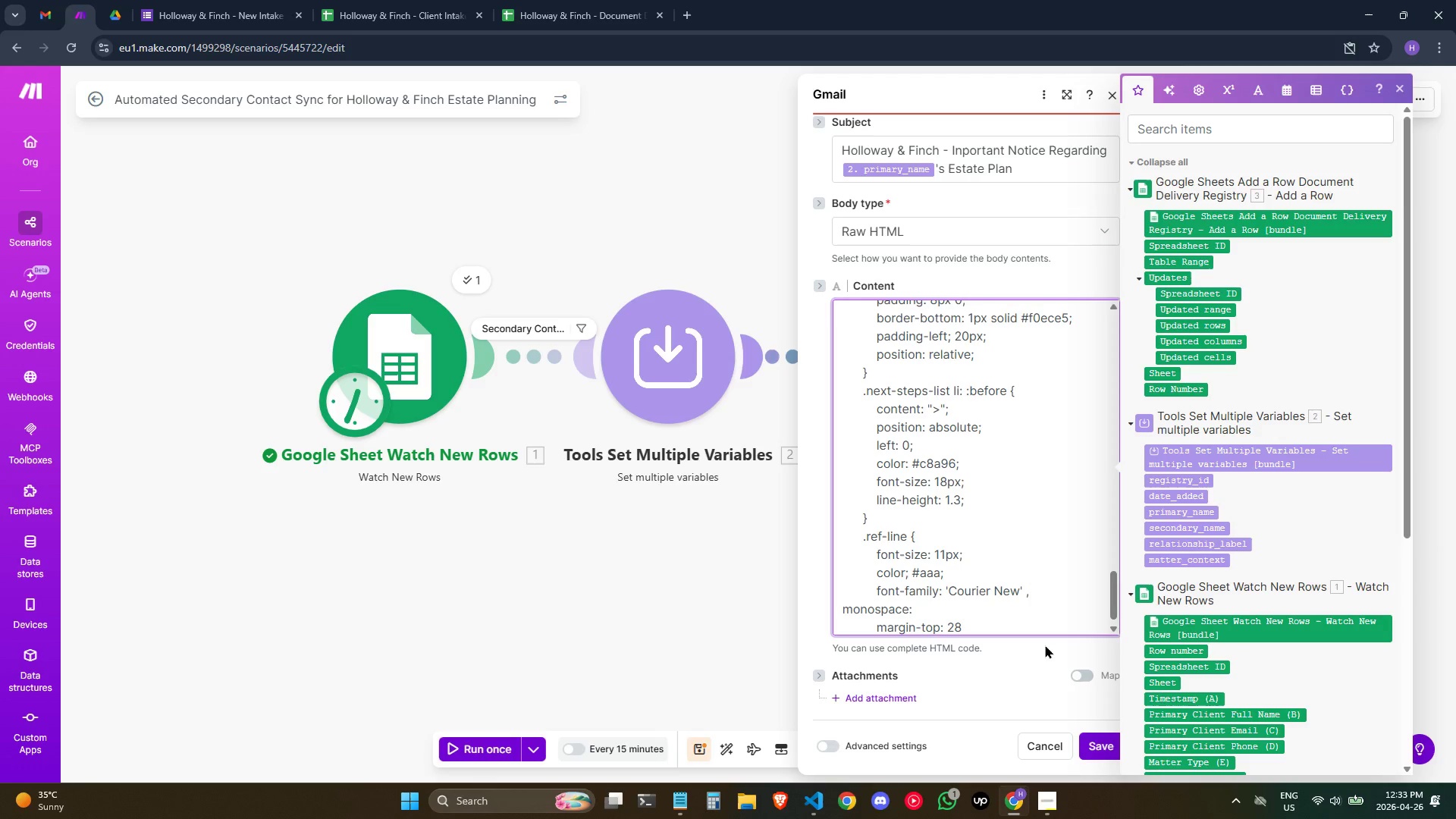 
type(px;)
 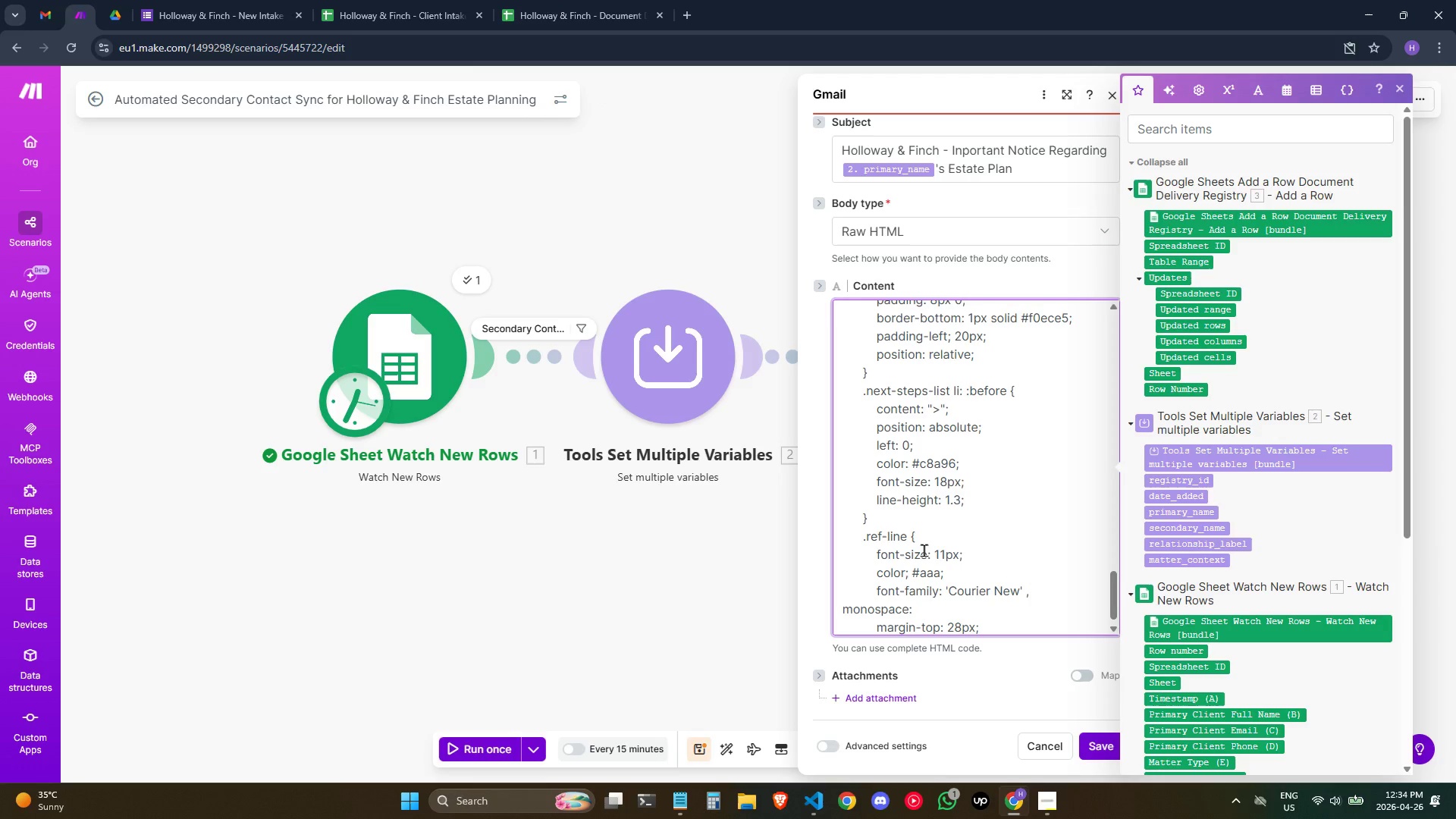 
wait(44.89)
 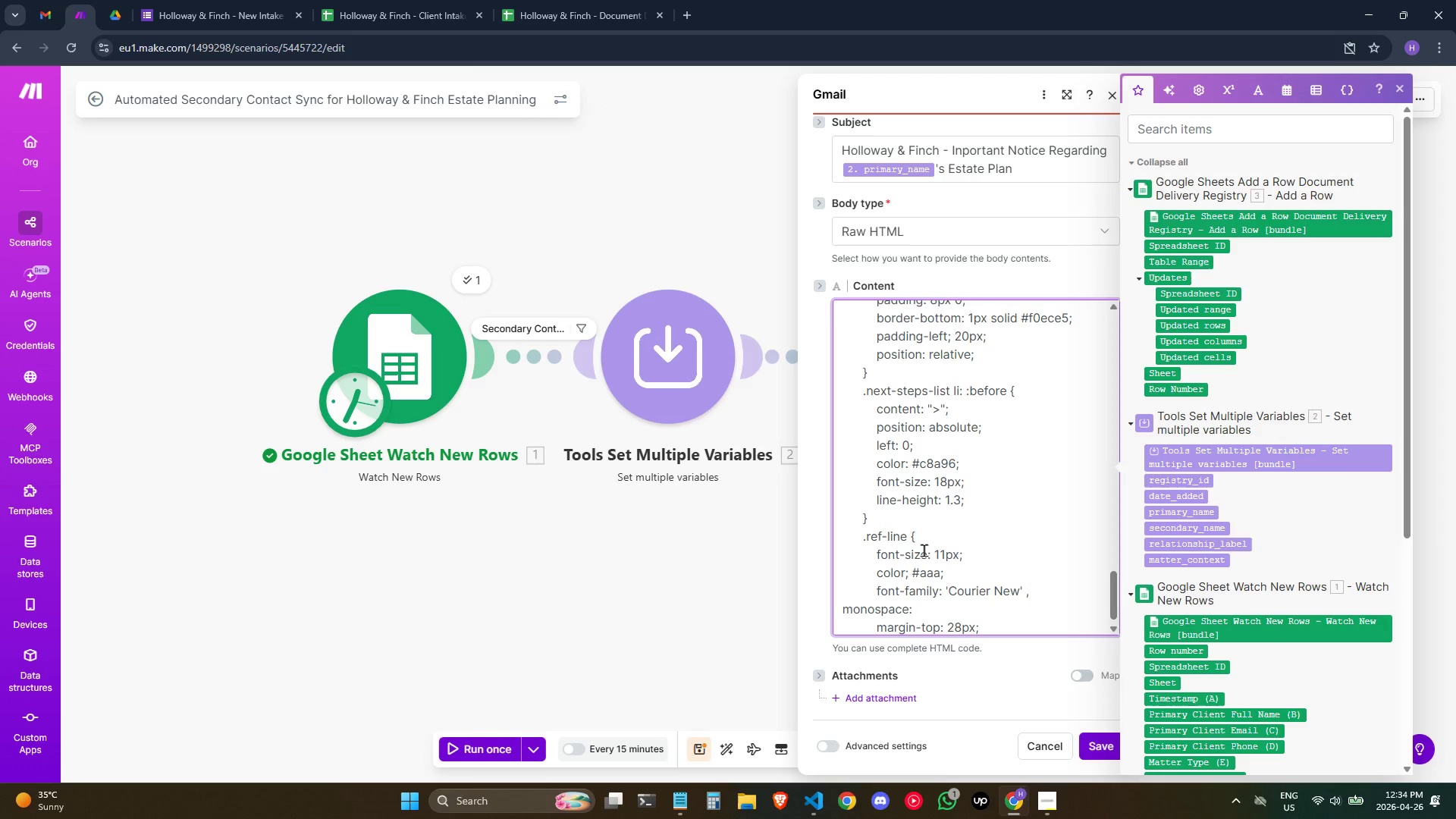 
scroll: coordinate [996, 582], scroll_direction: down, amount: 5.0
 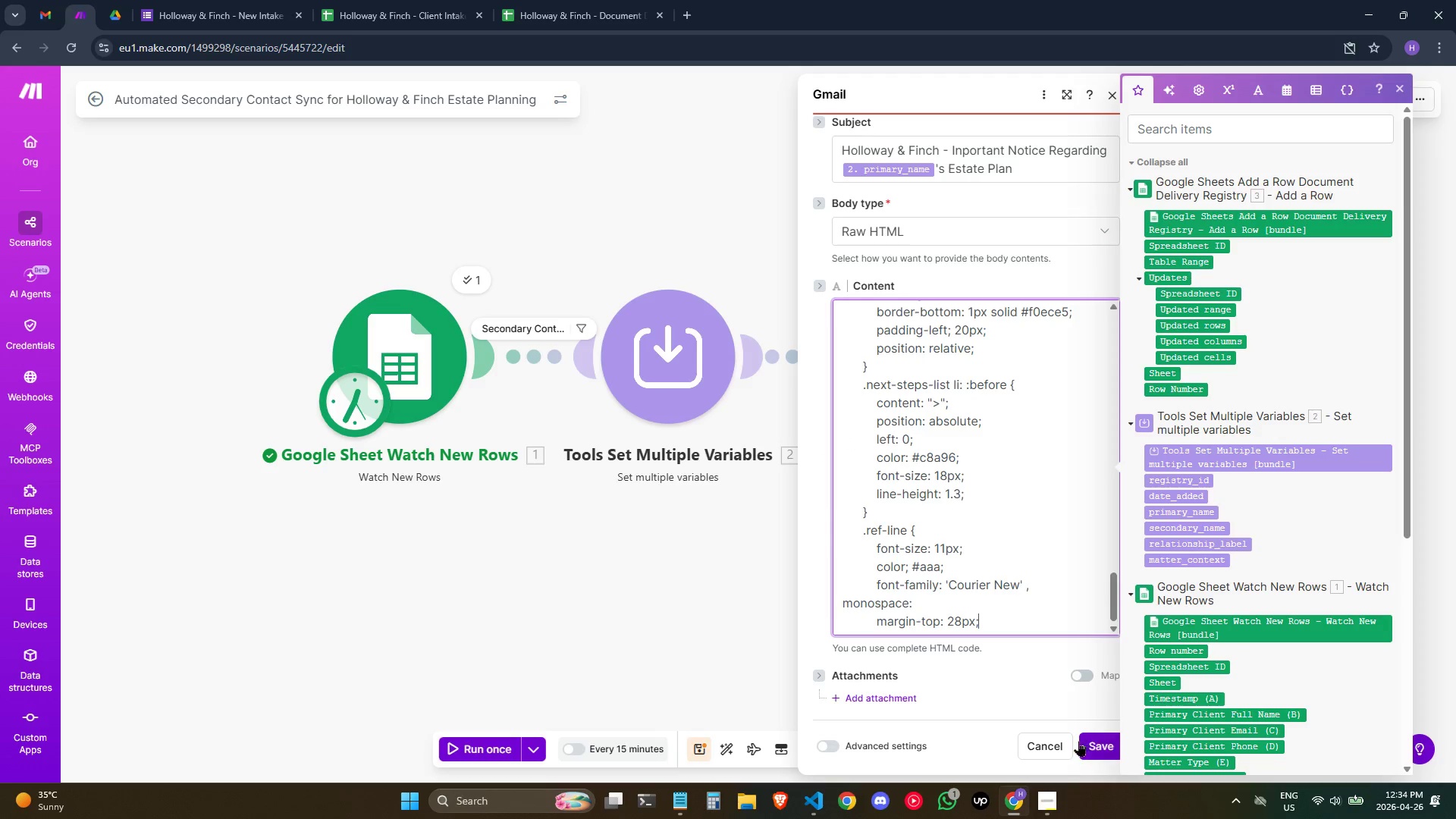 
mouse_move([1021, 757])
 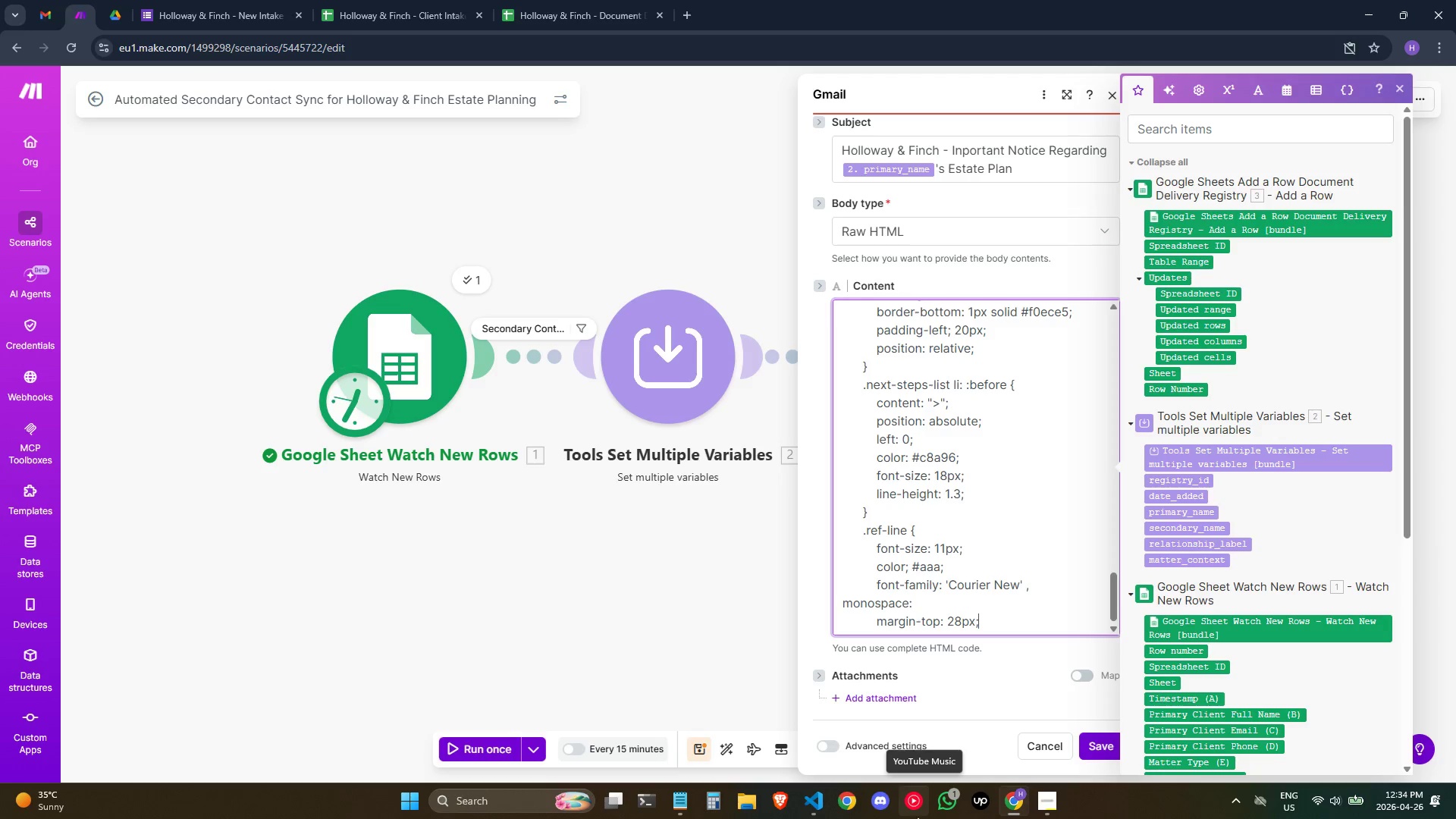 
wait(20.67)
 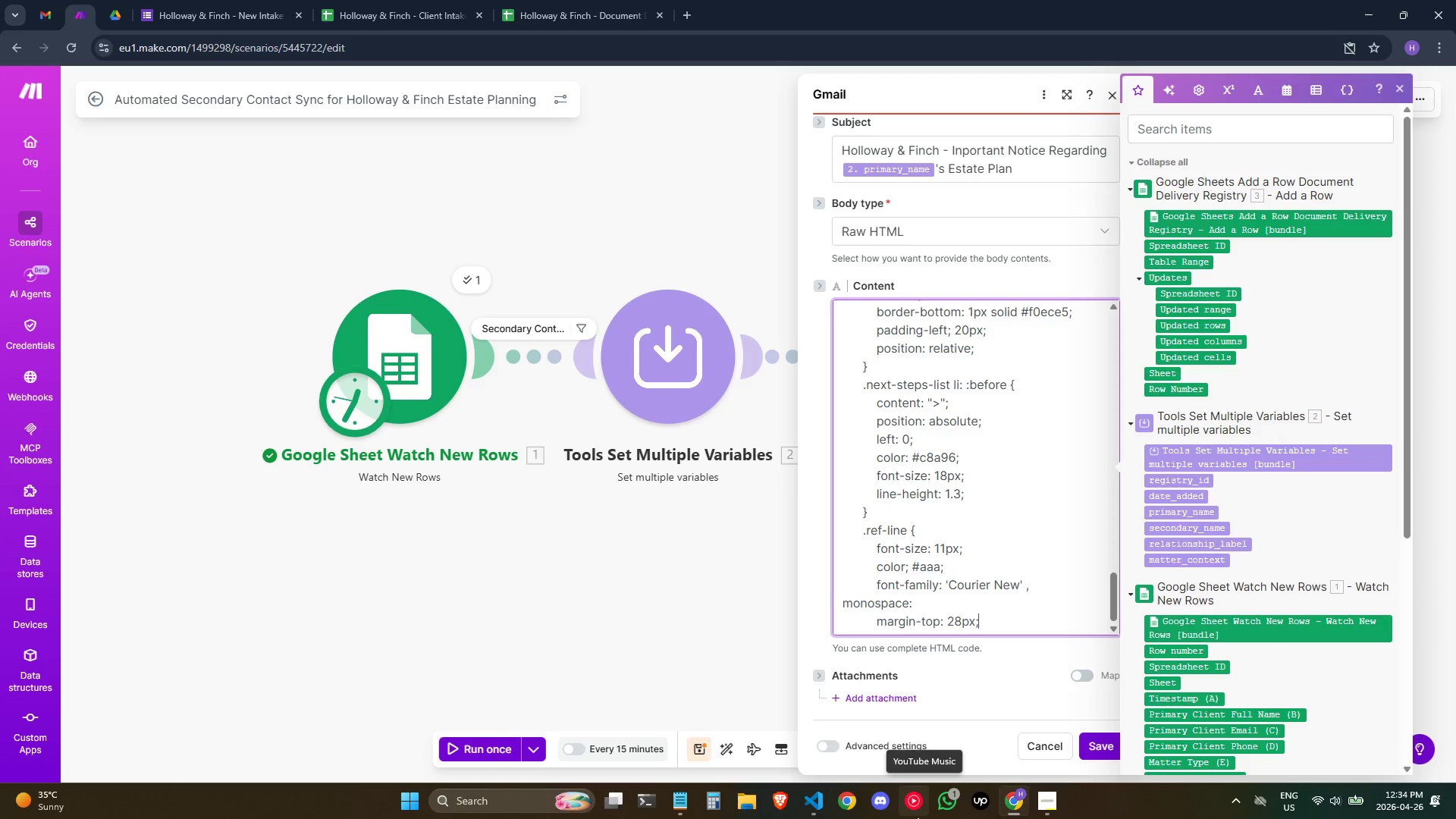 
scroll: coordinate [1000, 574], scroll_direction: down, amount: 2.0
 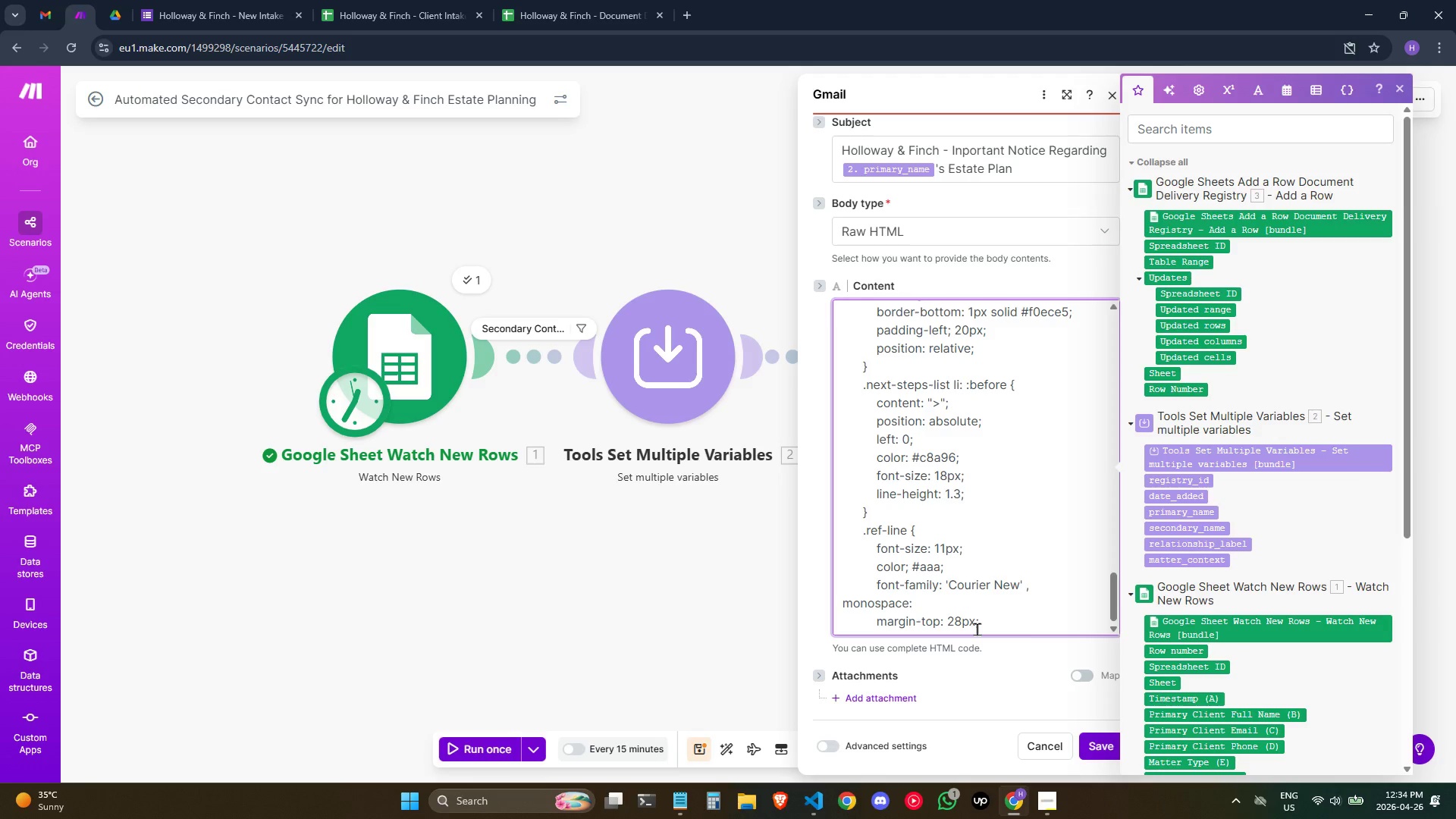 
wait(10.57)
 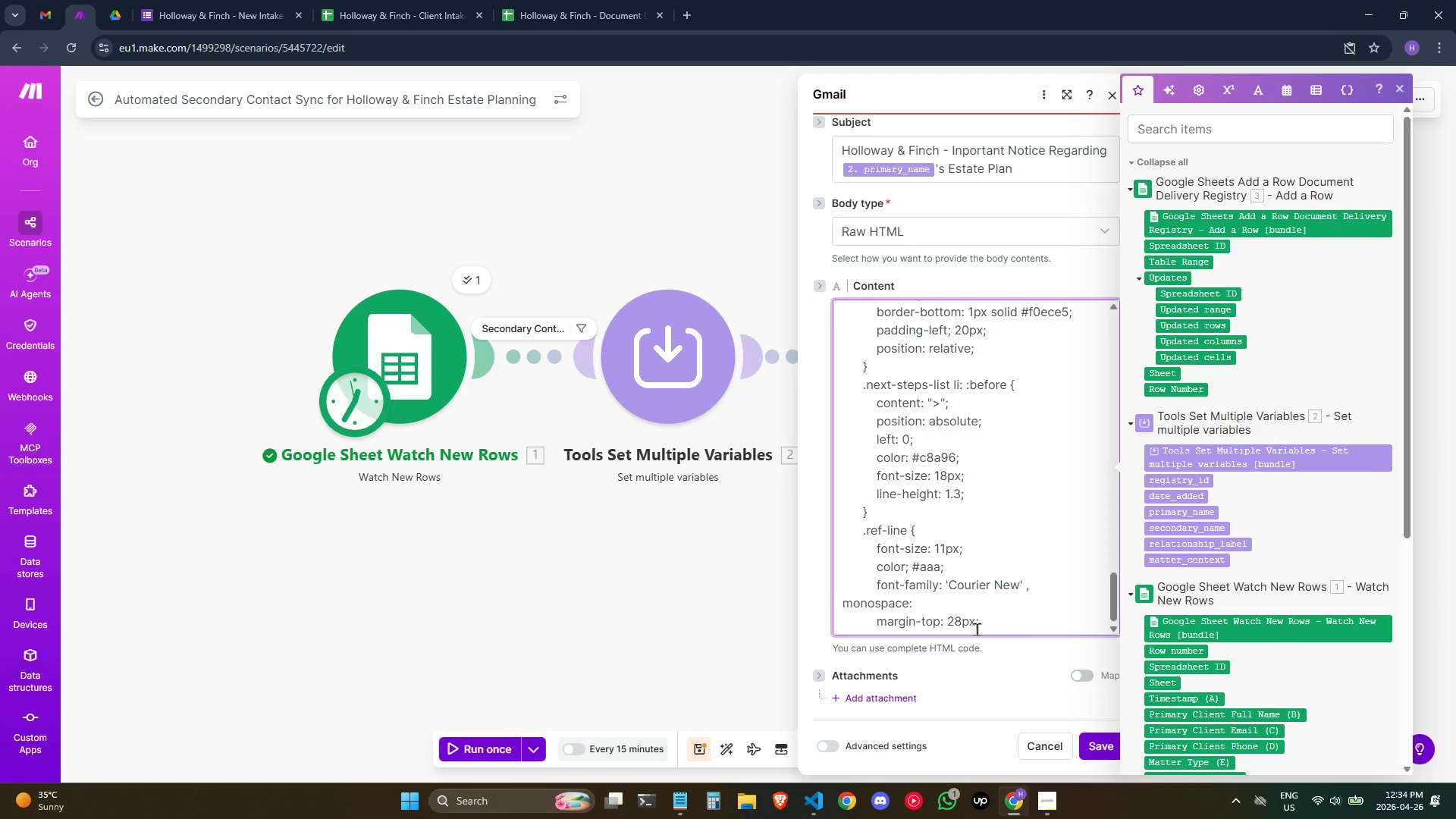 
mouse_move([522, 749])
 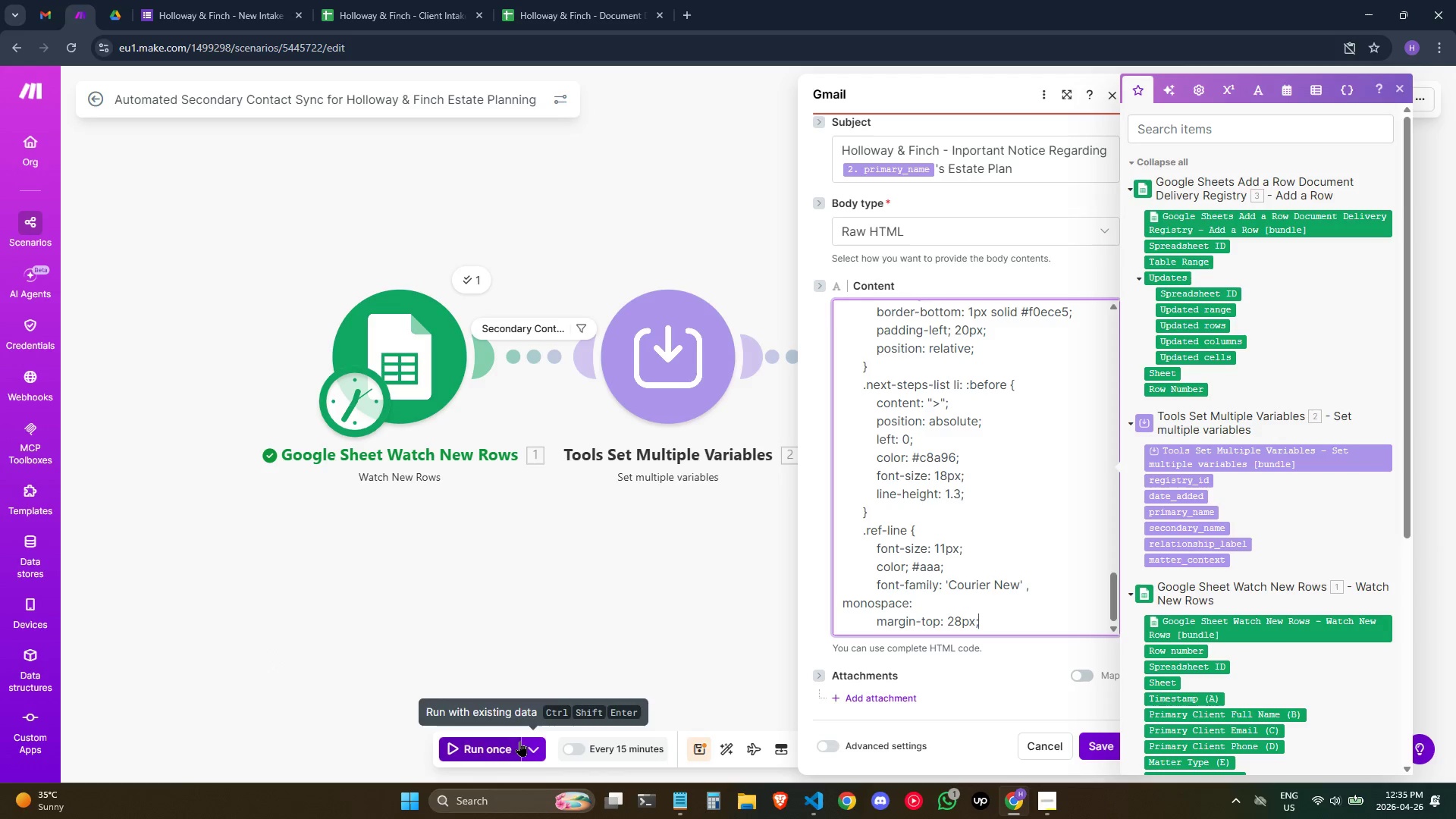 
wait(6.36)
 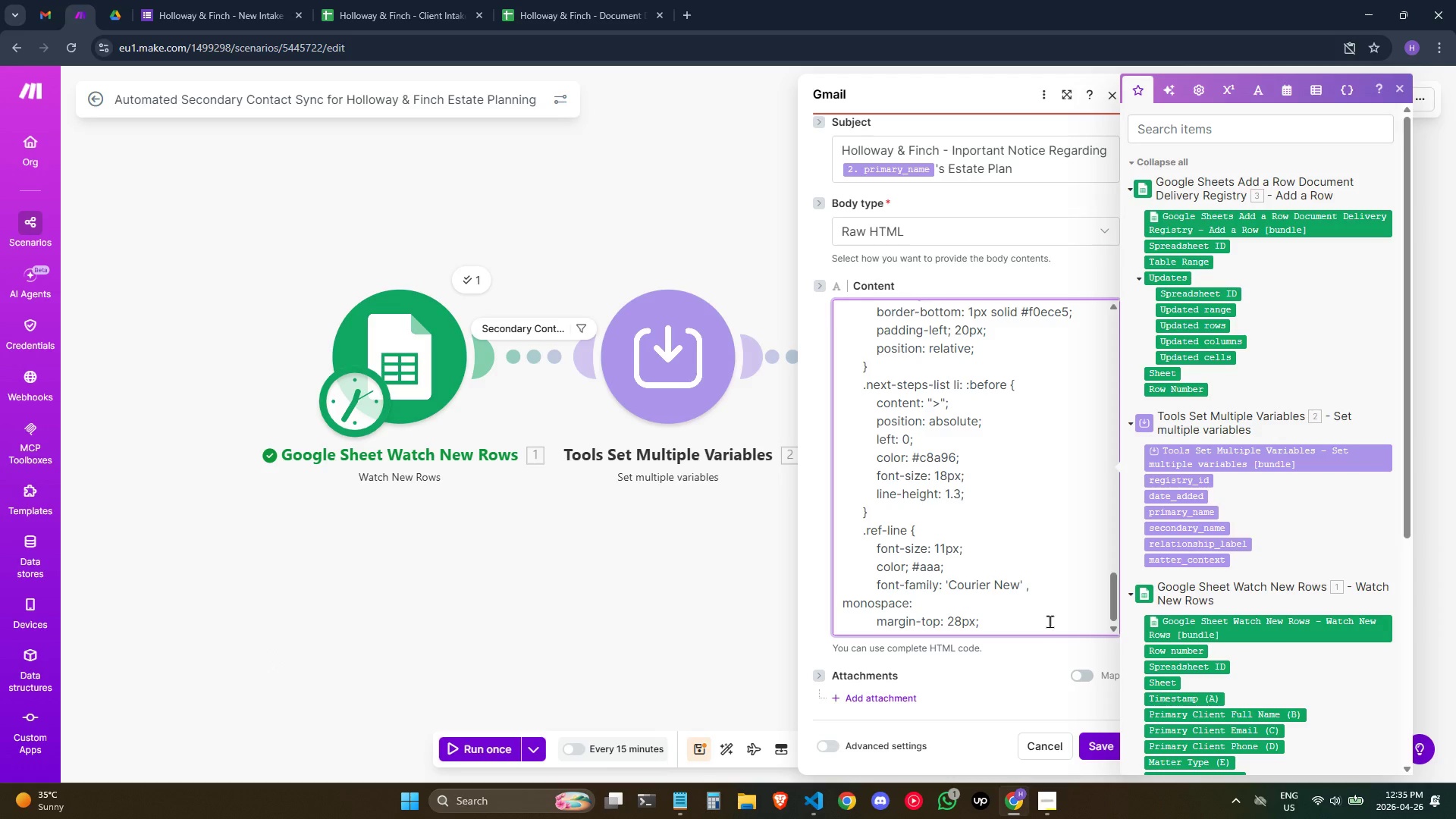 
left_click([1050, 621])
 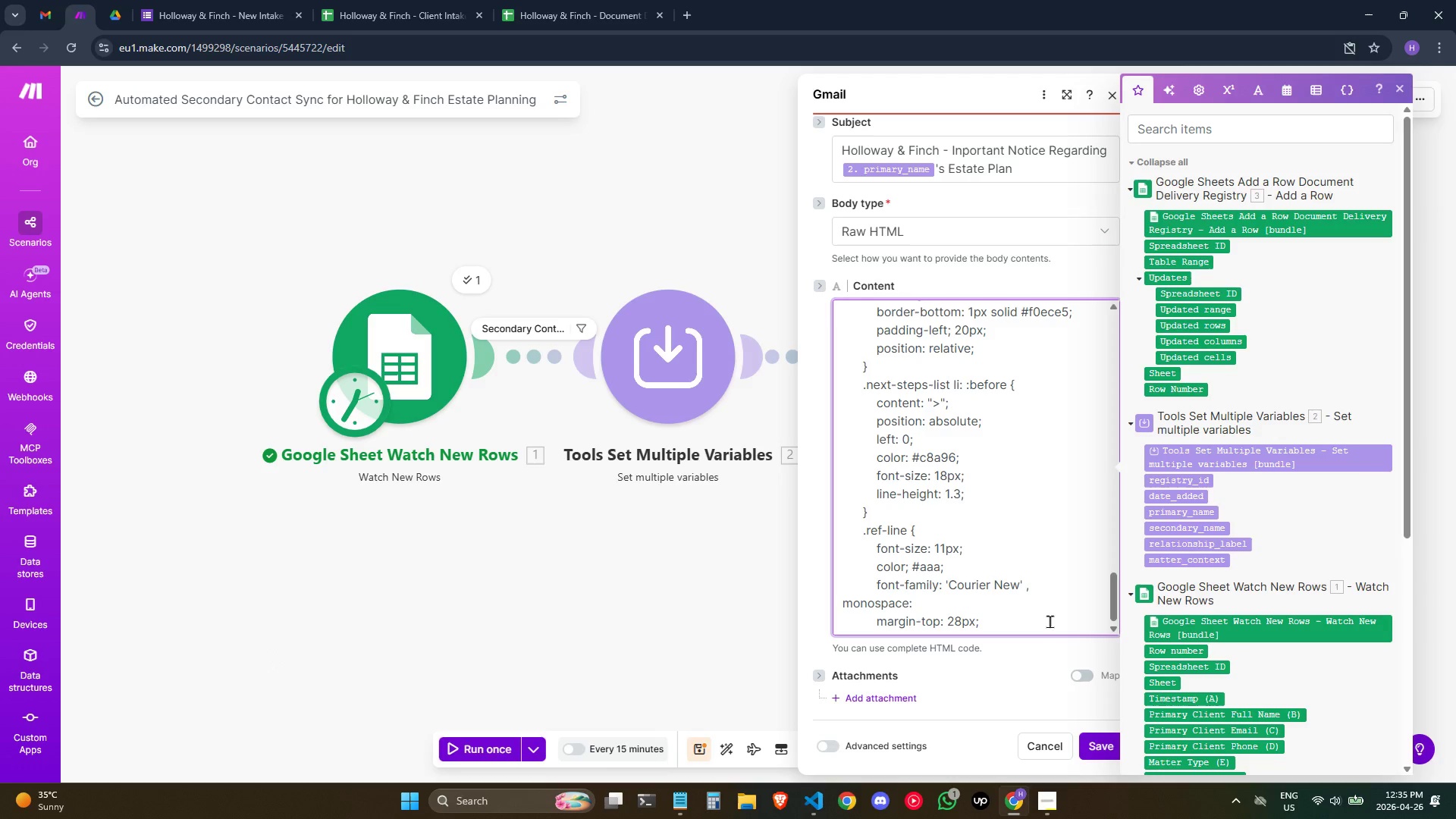 
scroll: coordinate [1052, 617], scroll_direction: down, amount: 2.0
 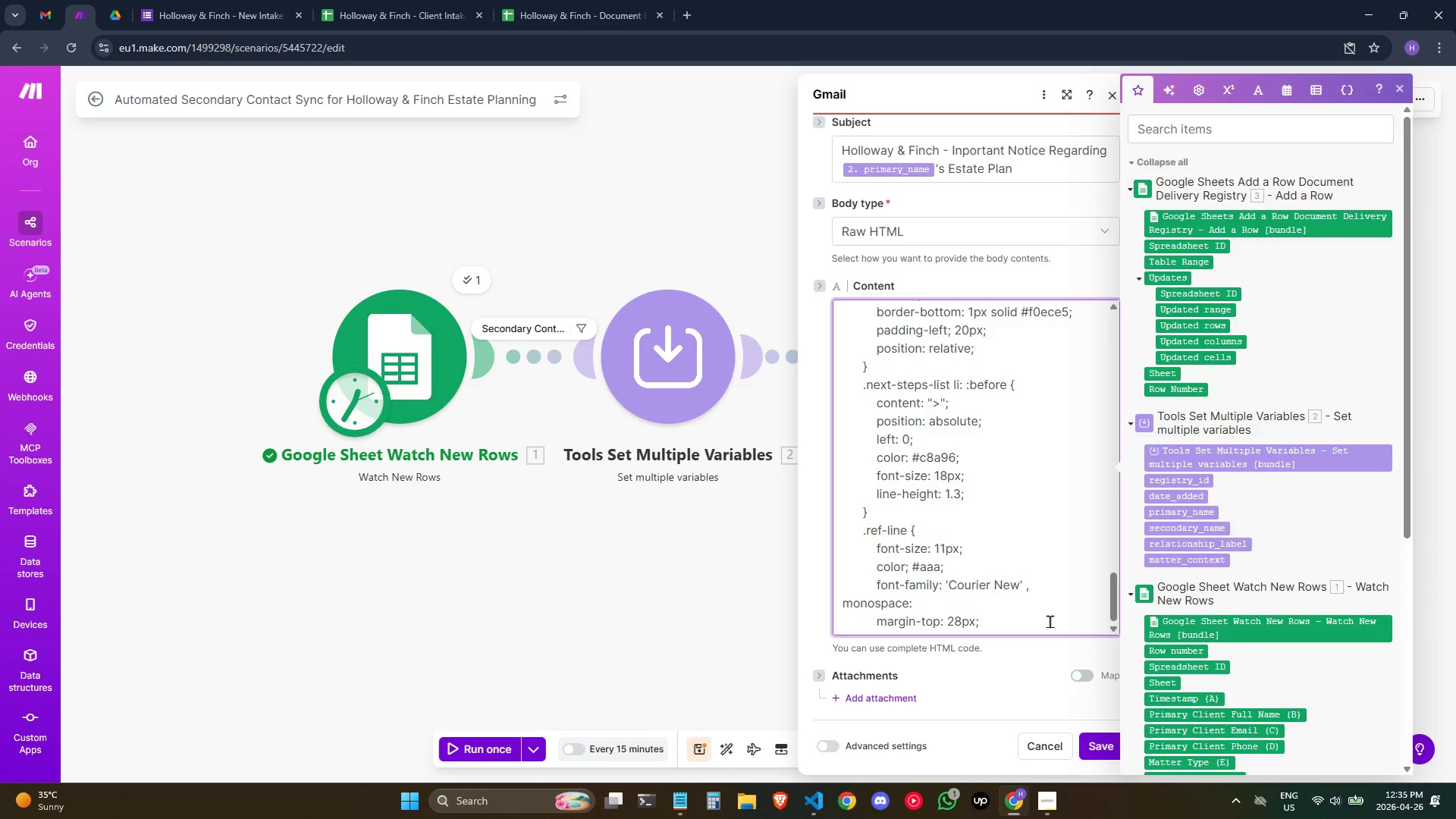 
key(Enter)
 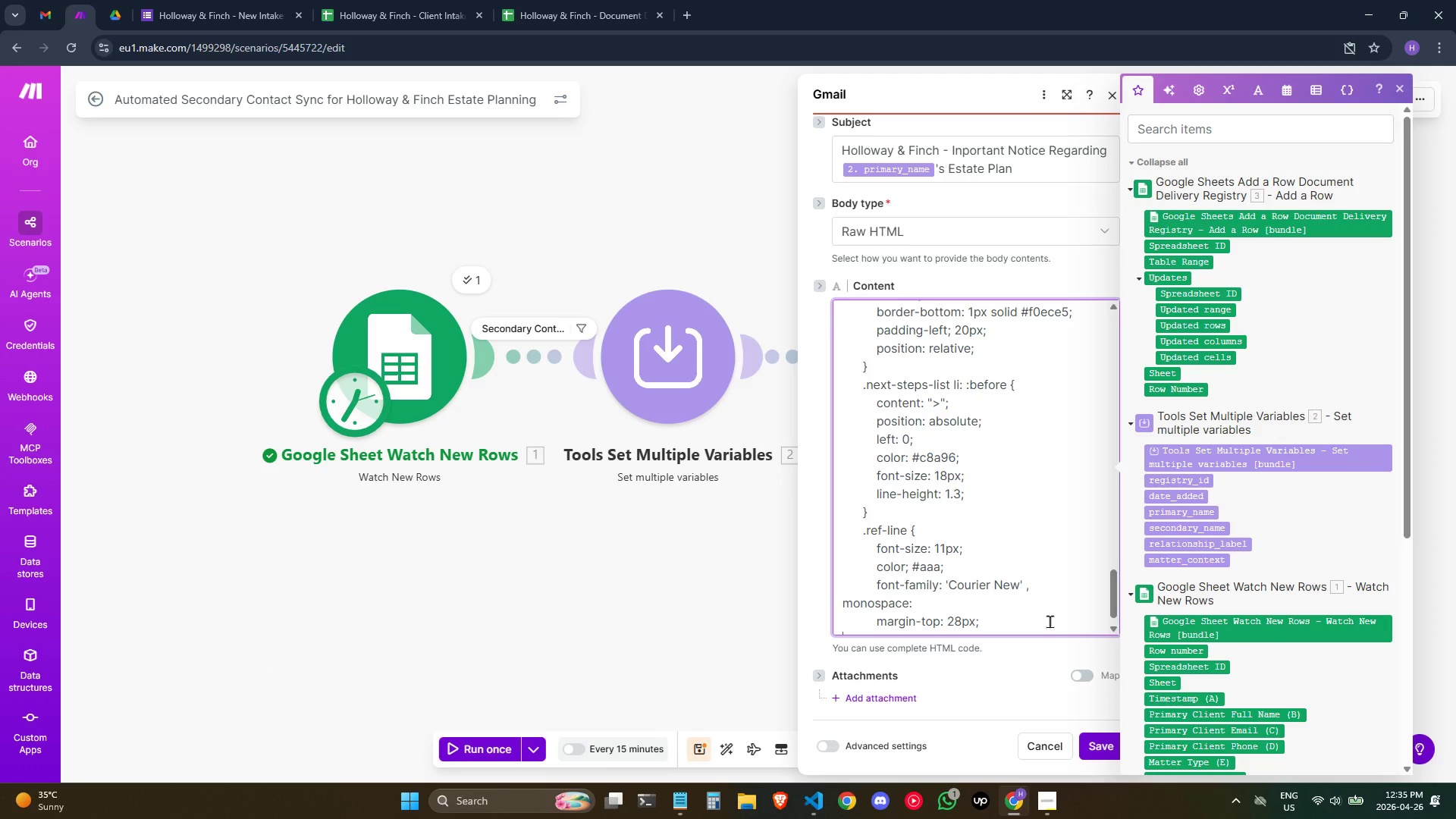 
hold_key(key=Space, duration=0.67)
 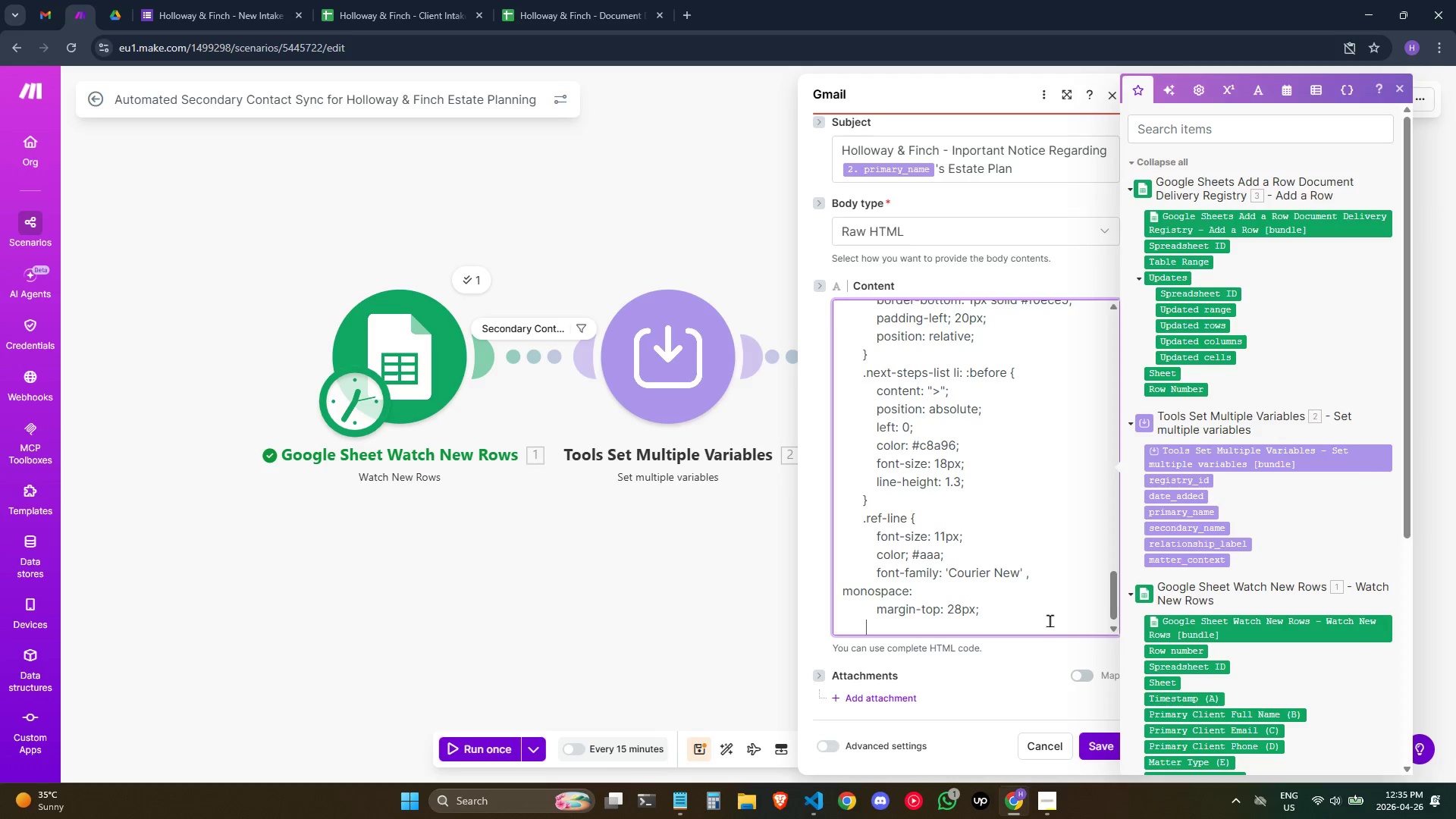 
key(Space)
 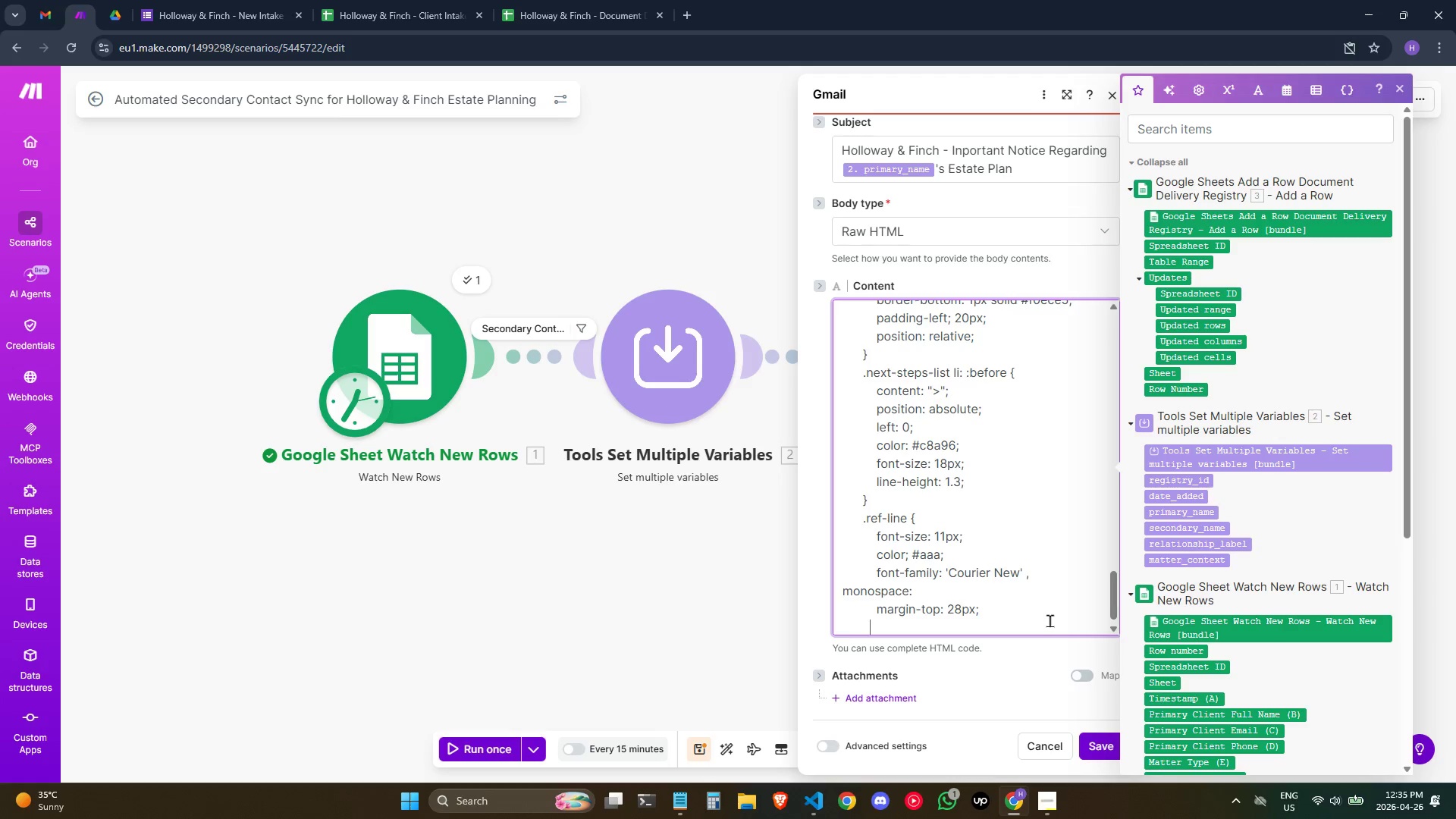 
key(Space)
 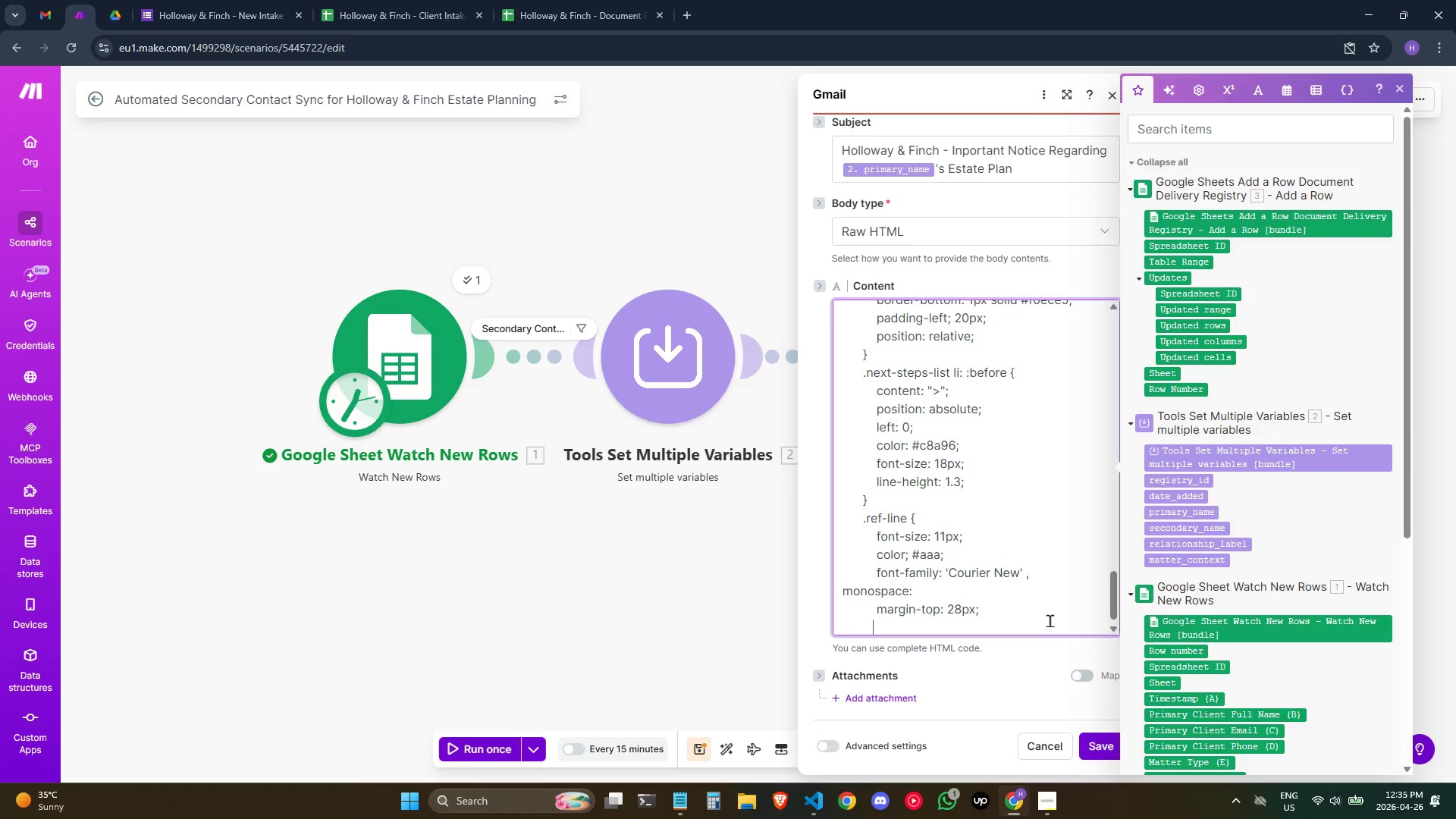 
key(Space)
 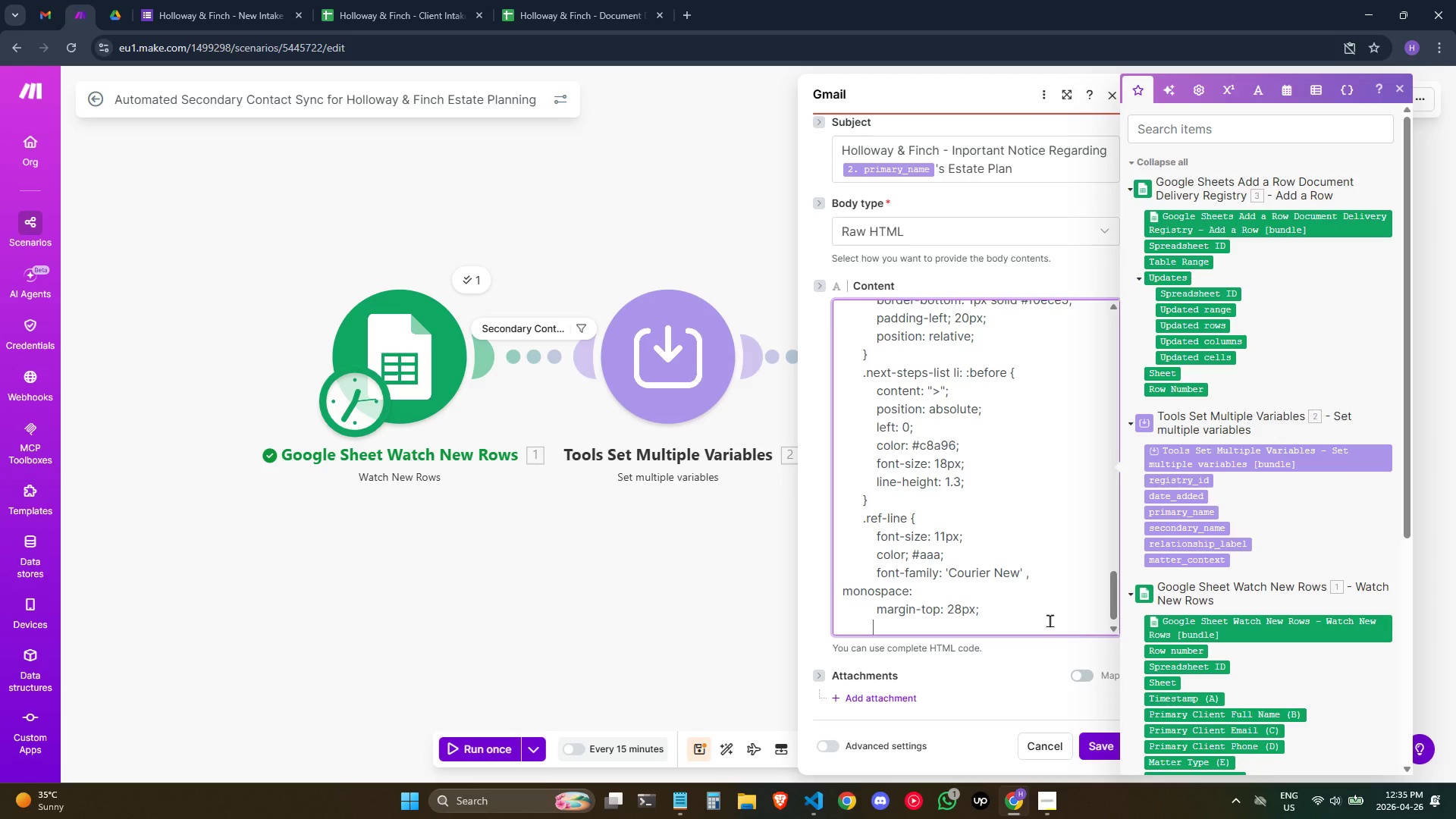 
key(Space)
 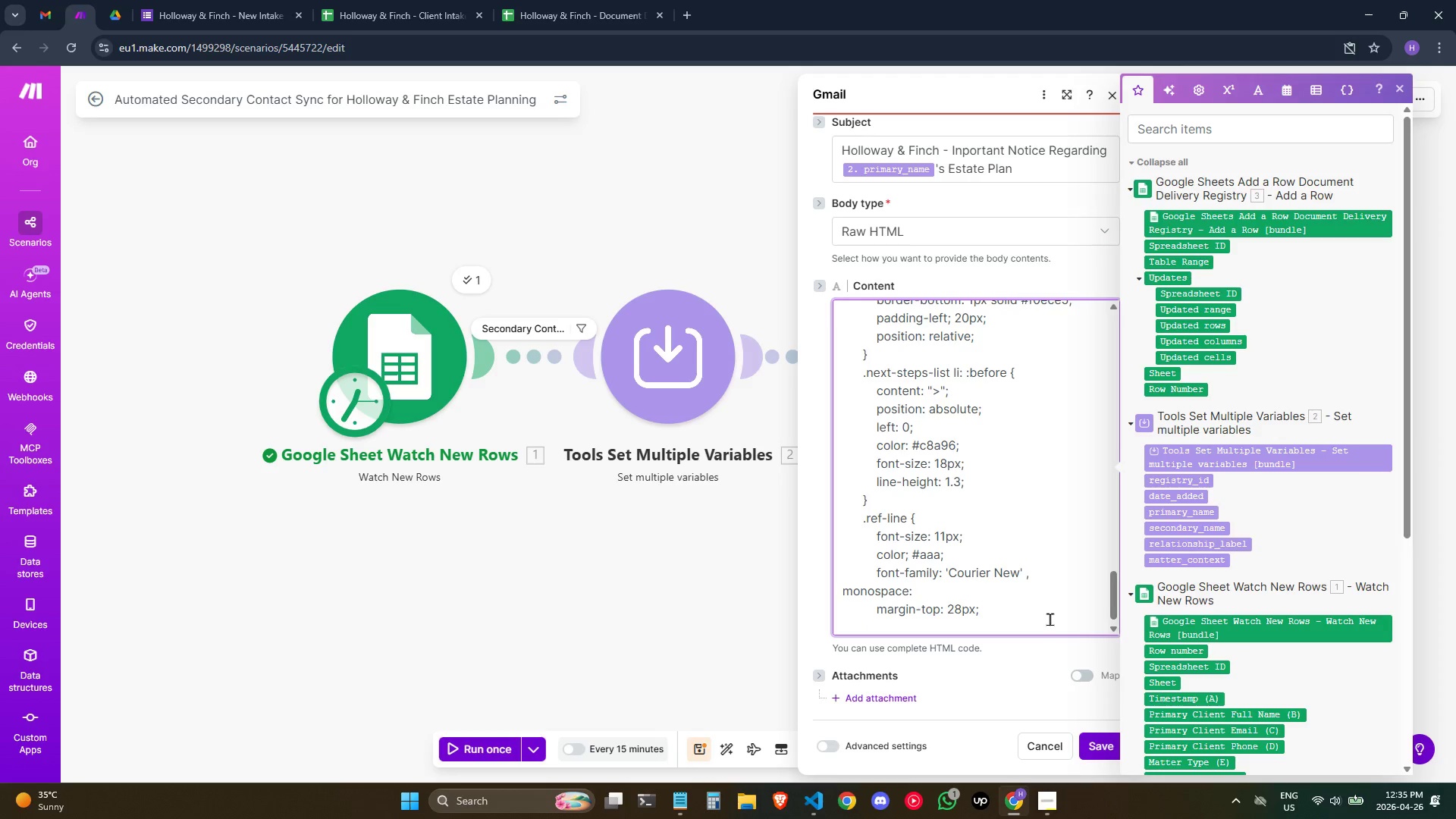 
key(Backspace)
 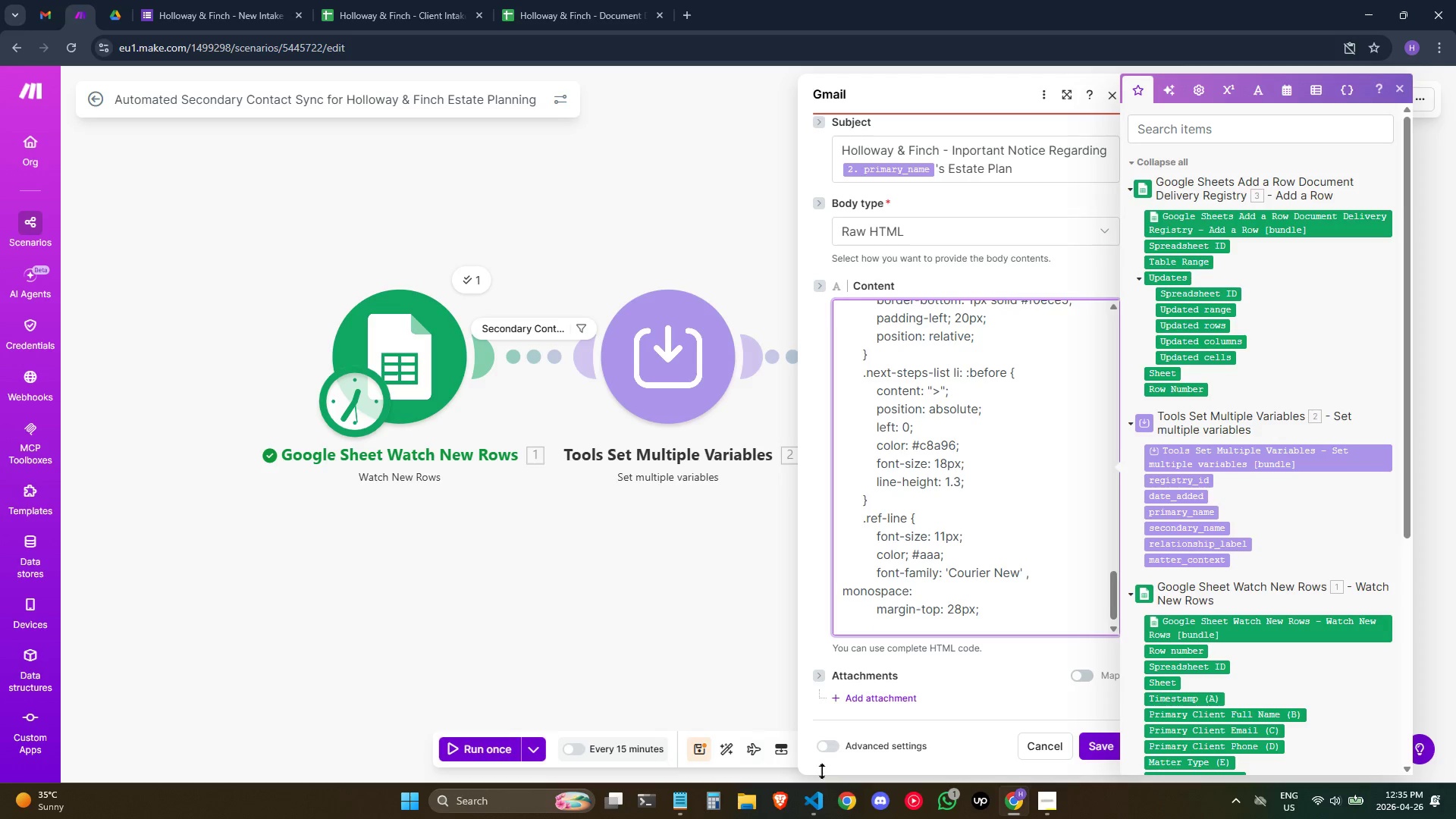 
wait(18.58)
 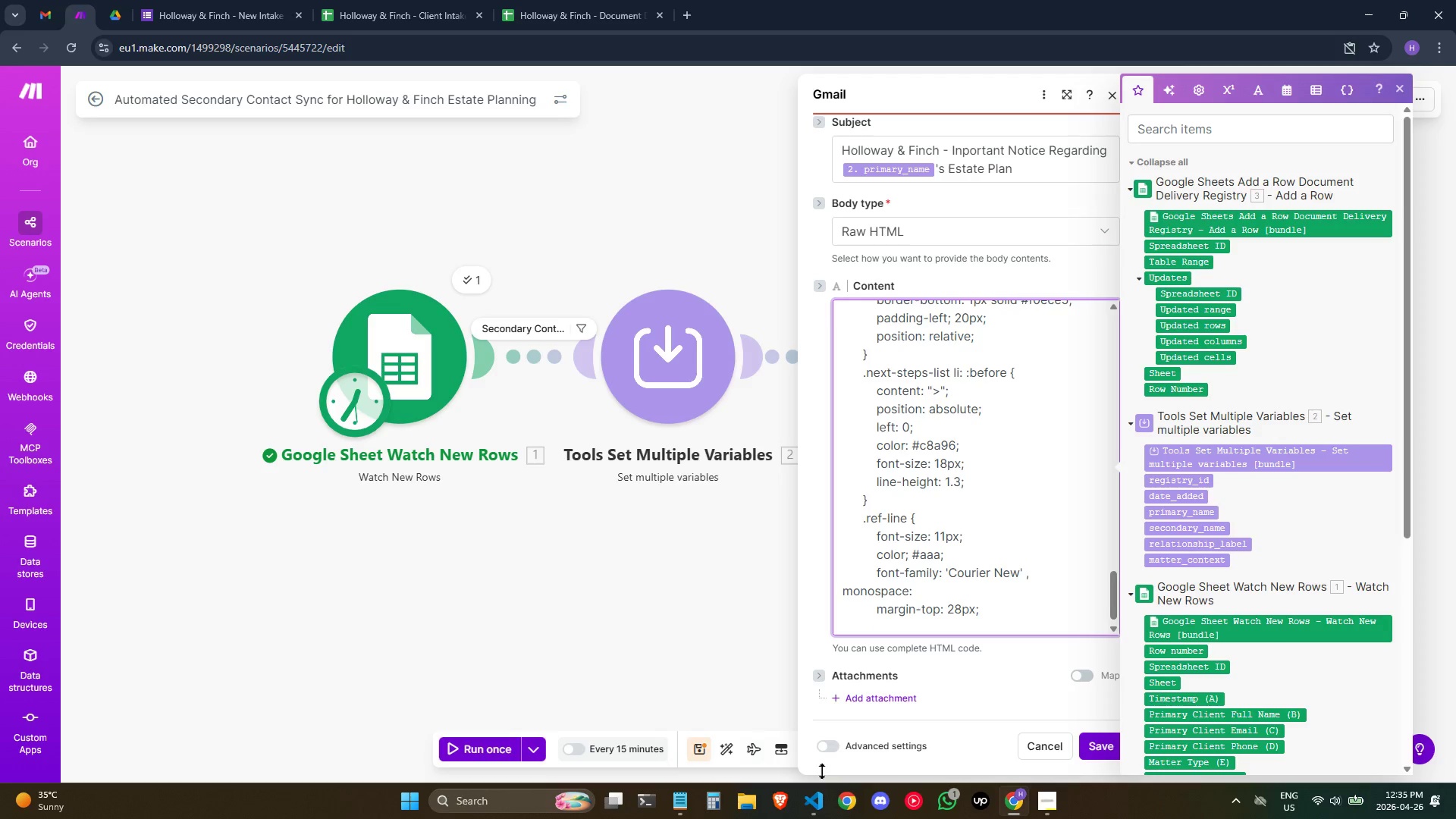 
hold_key(key=Space, duration=0.48)
 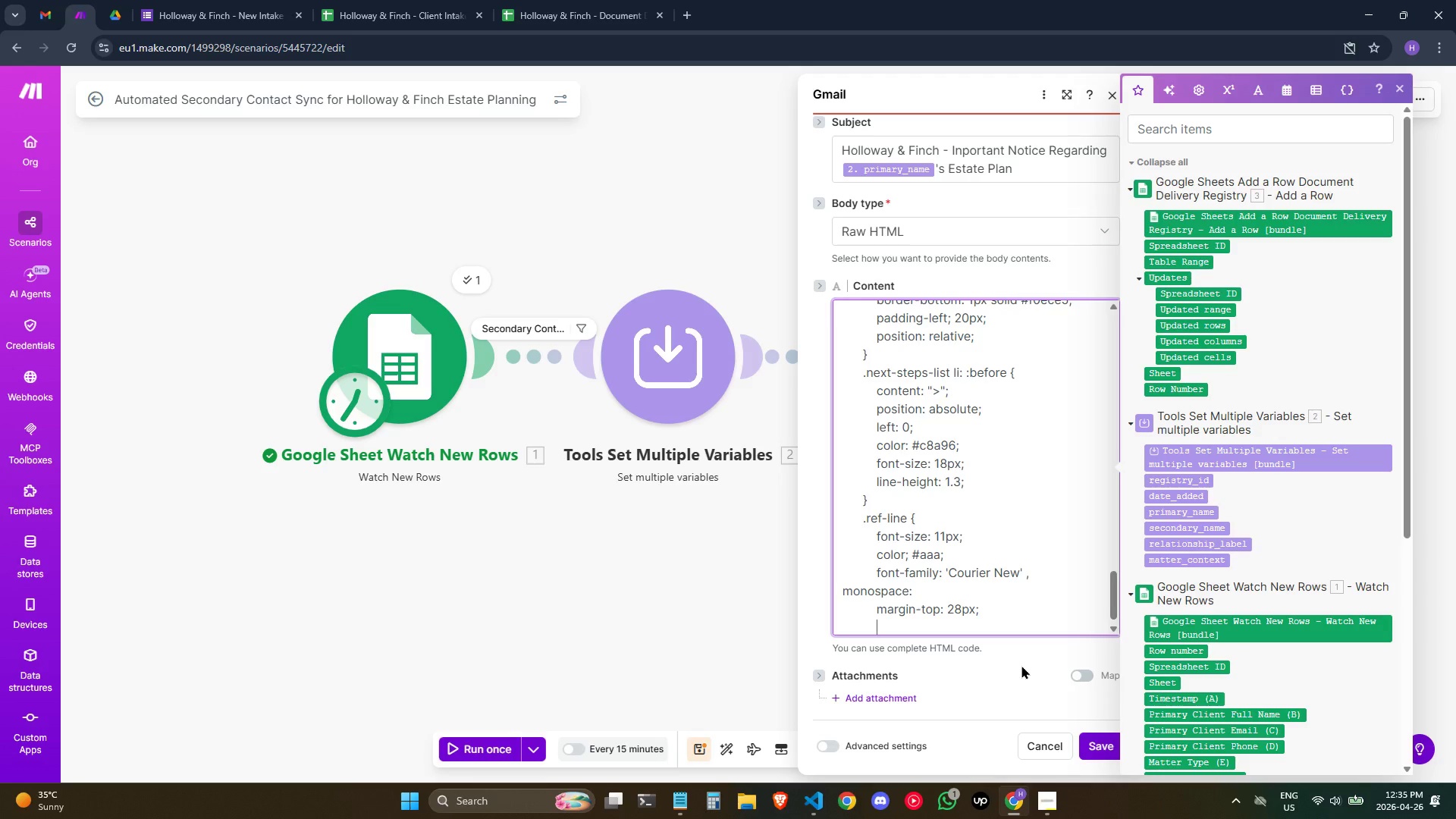 
type(padding-top: 16px;)
 